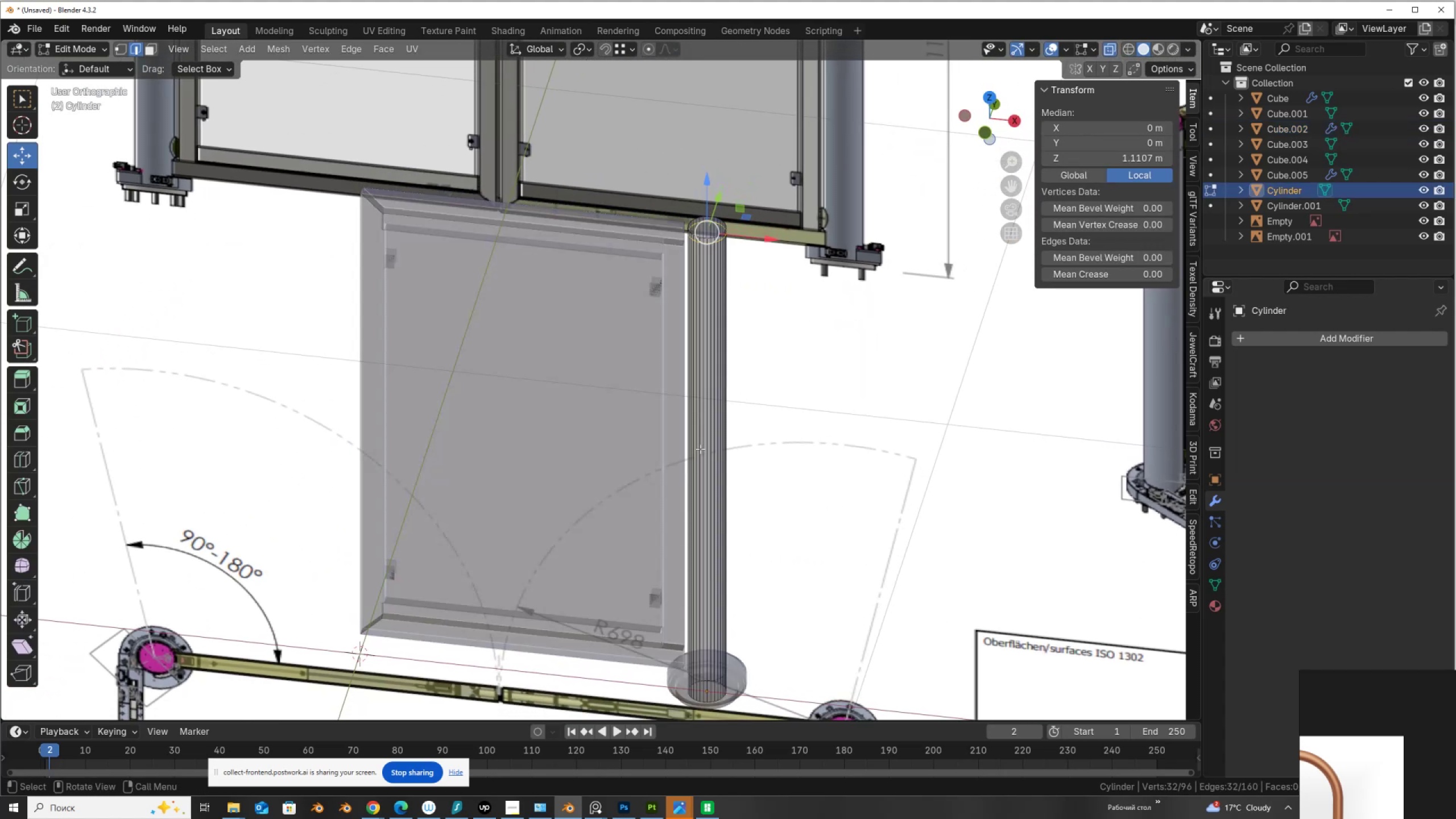 
key(3)
 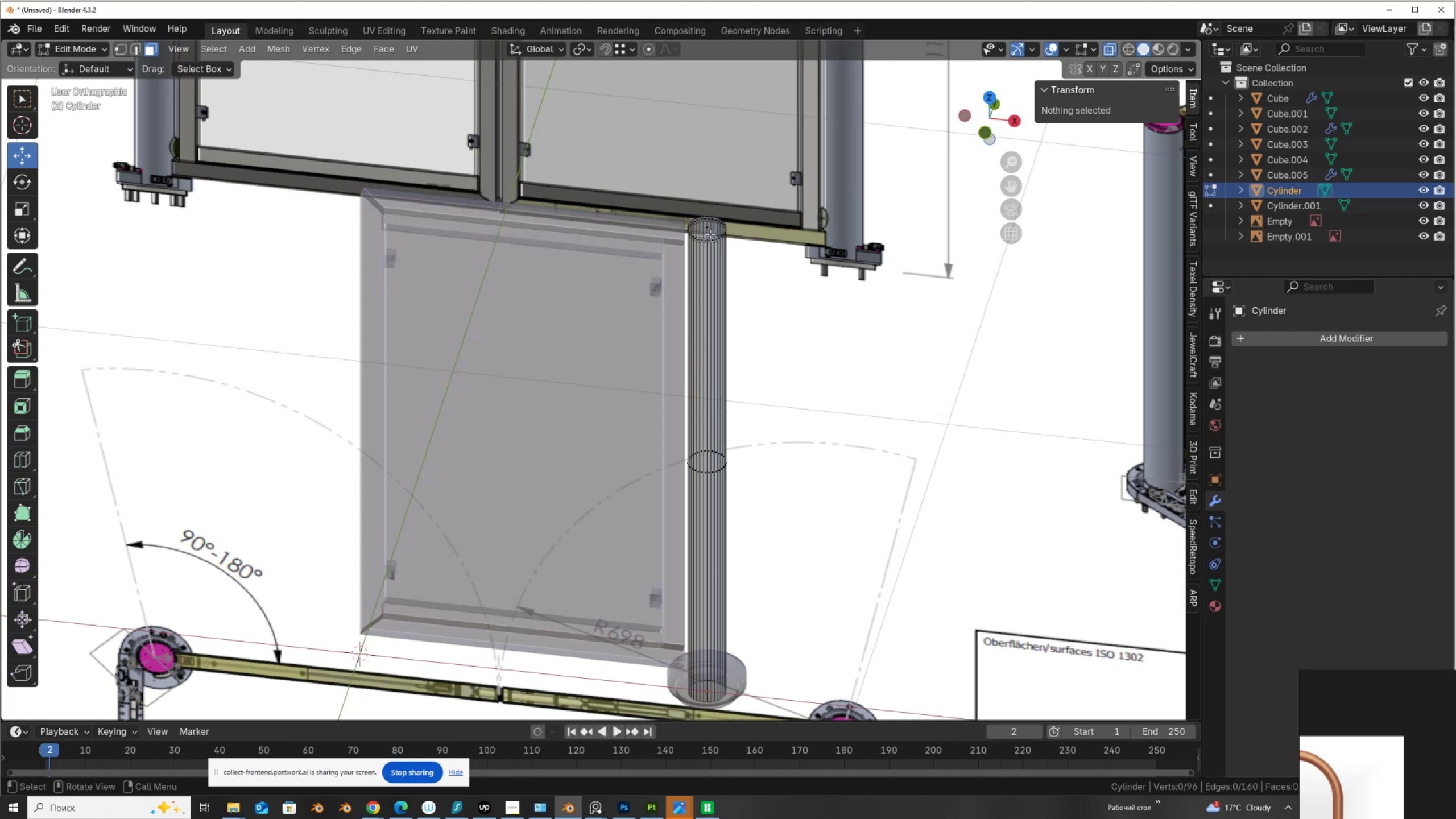 
left_click([710, 233])
 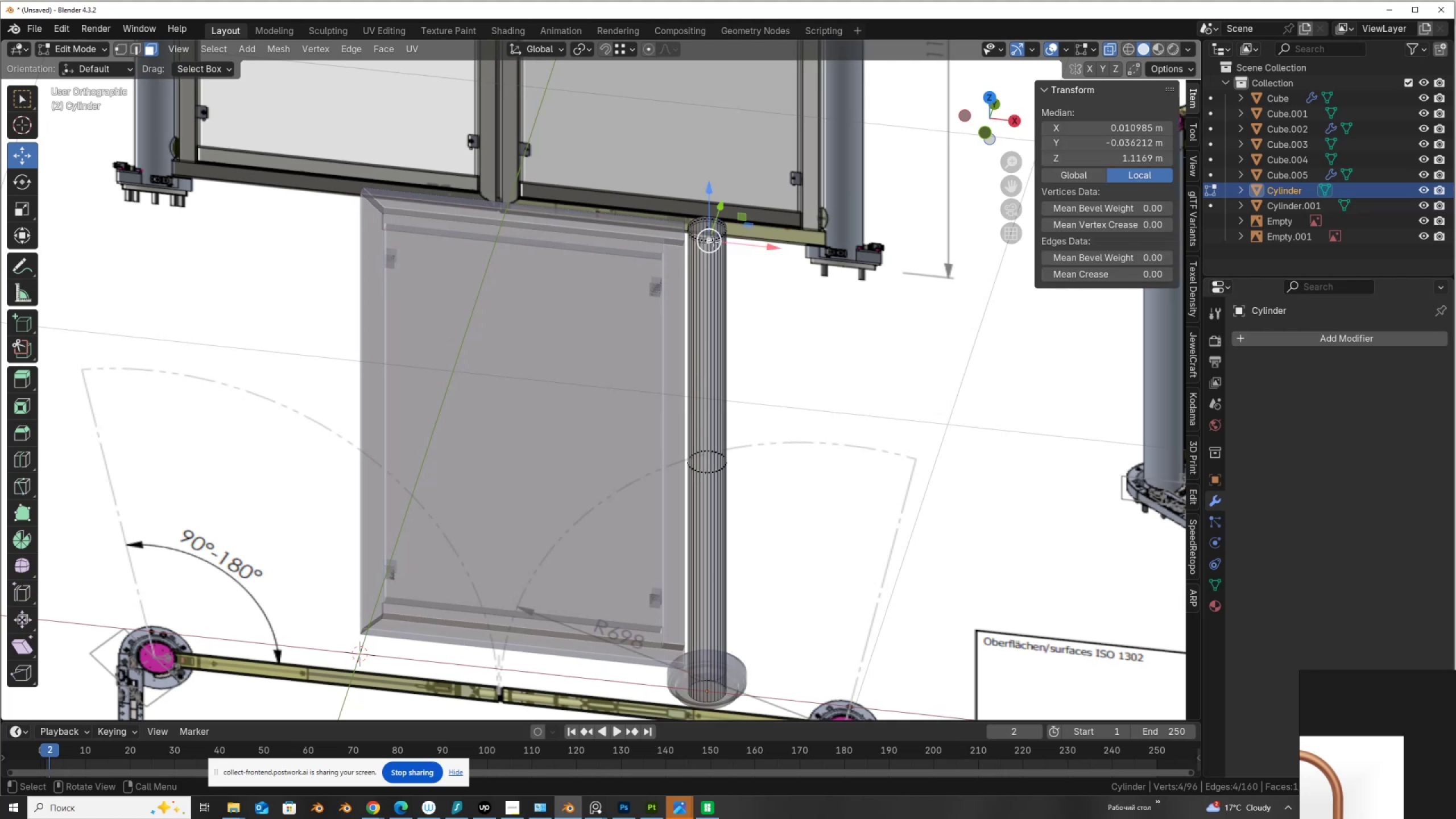 
hold_key(key=ShiftLeft, duration=0.54)
 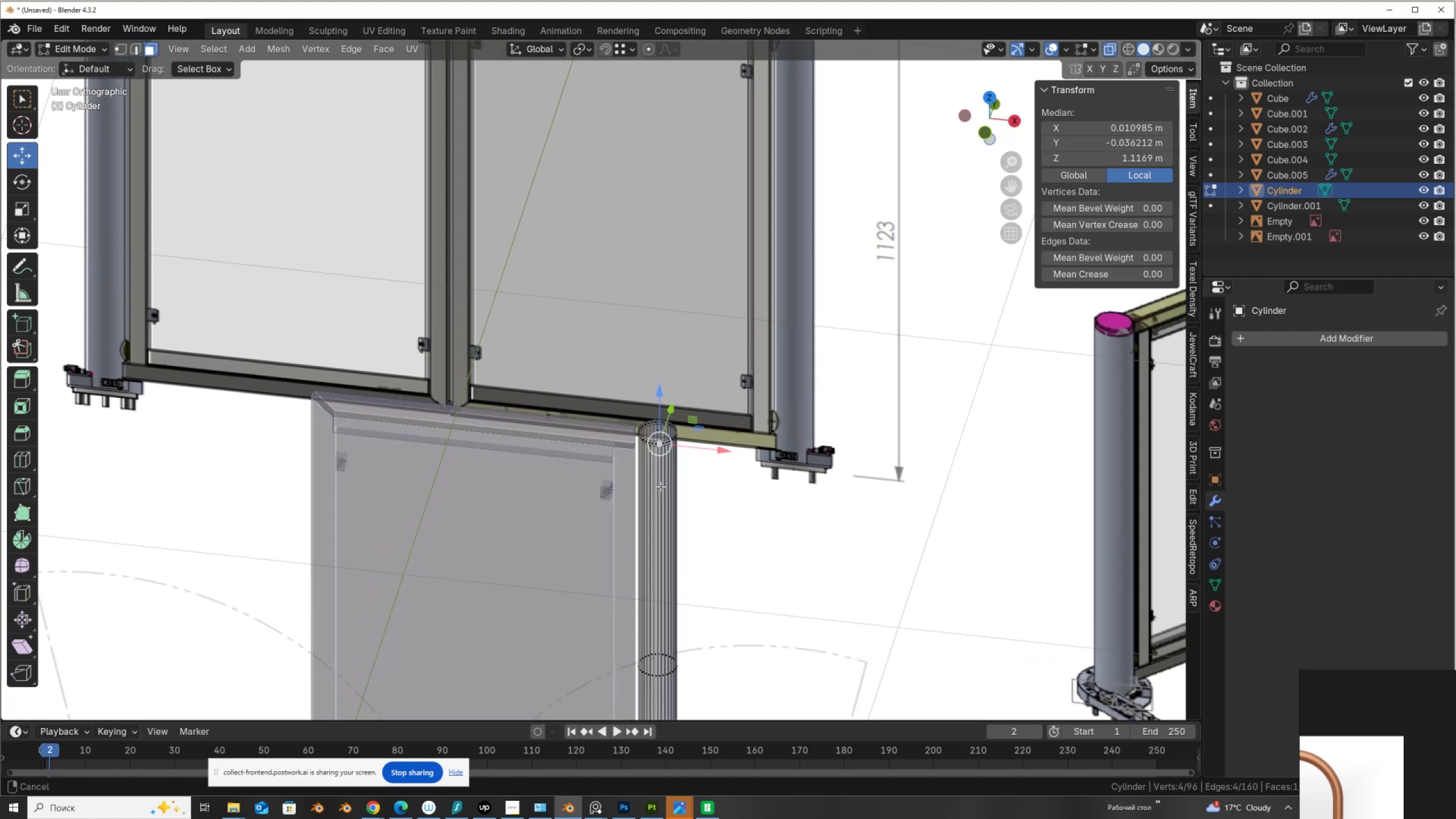 
scroll: coordinate [676, 471], scroll_direction: up, amount: 6.0
 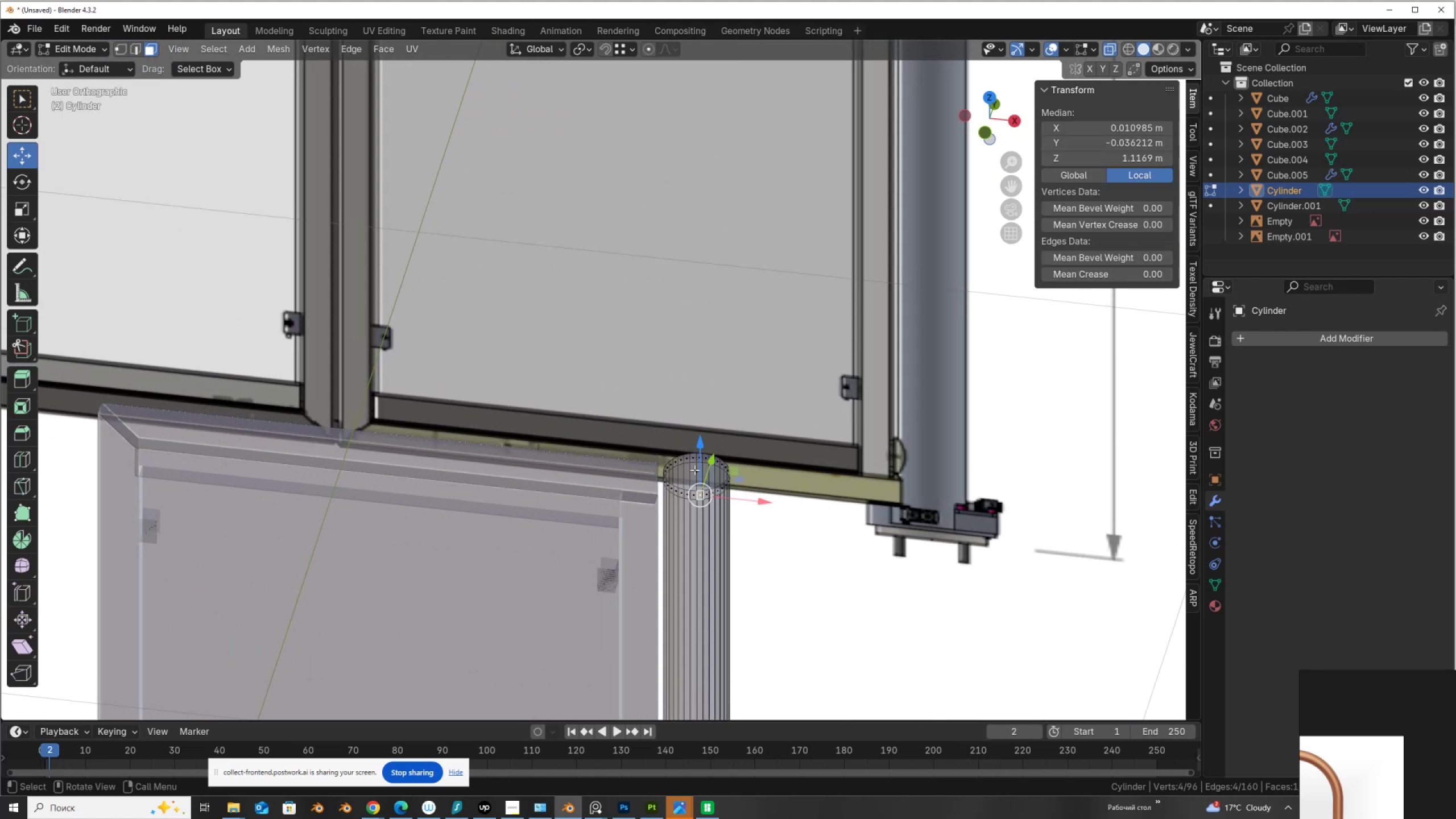 
left_click([694, 470])
 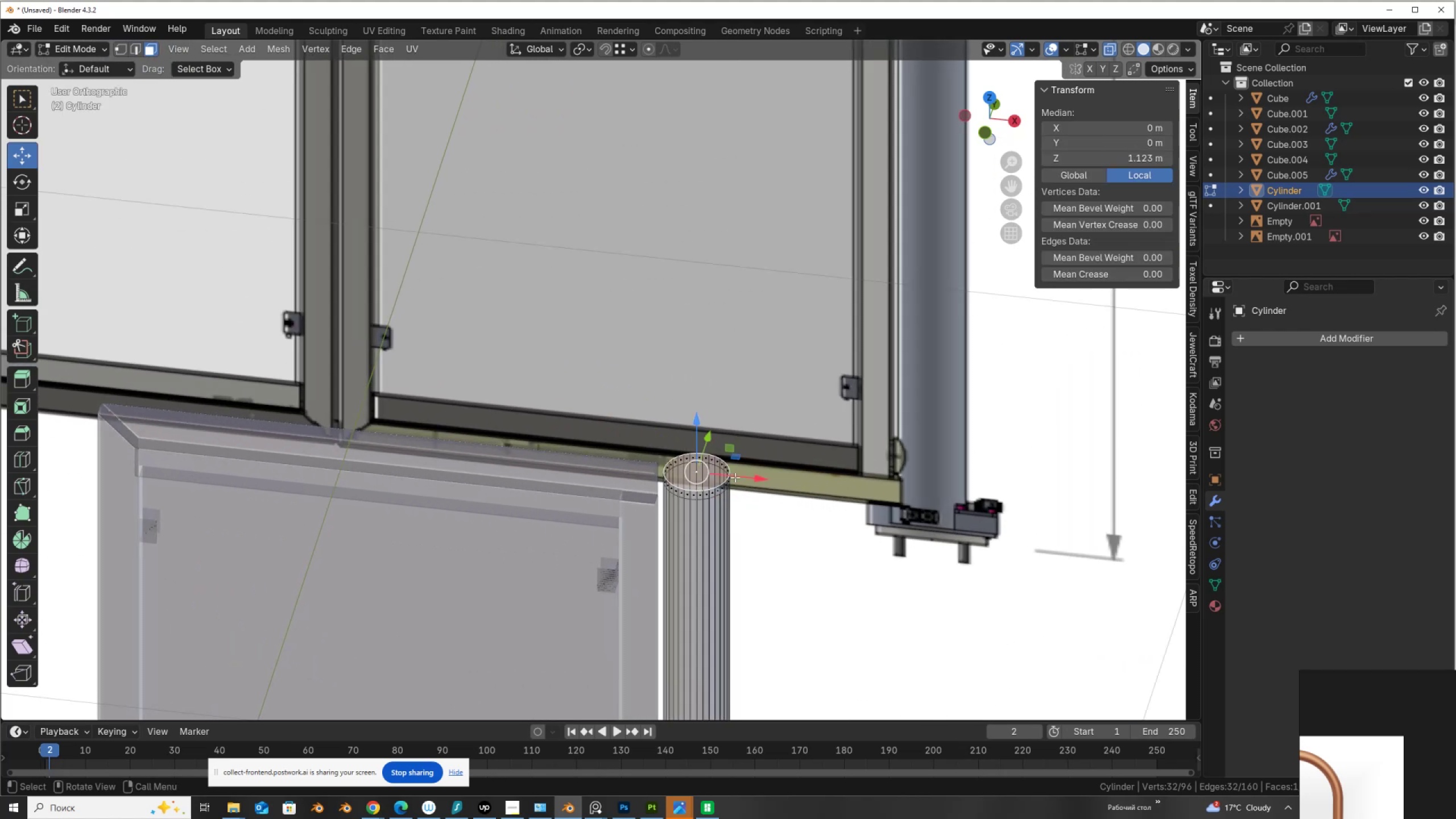 
key(Alt+AltLeft)
 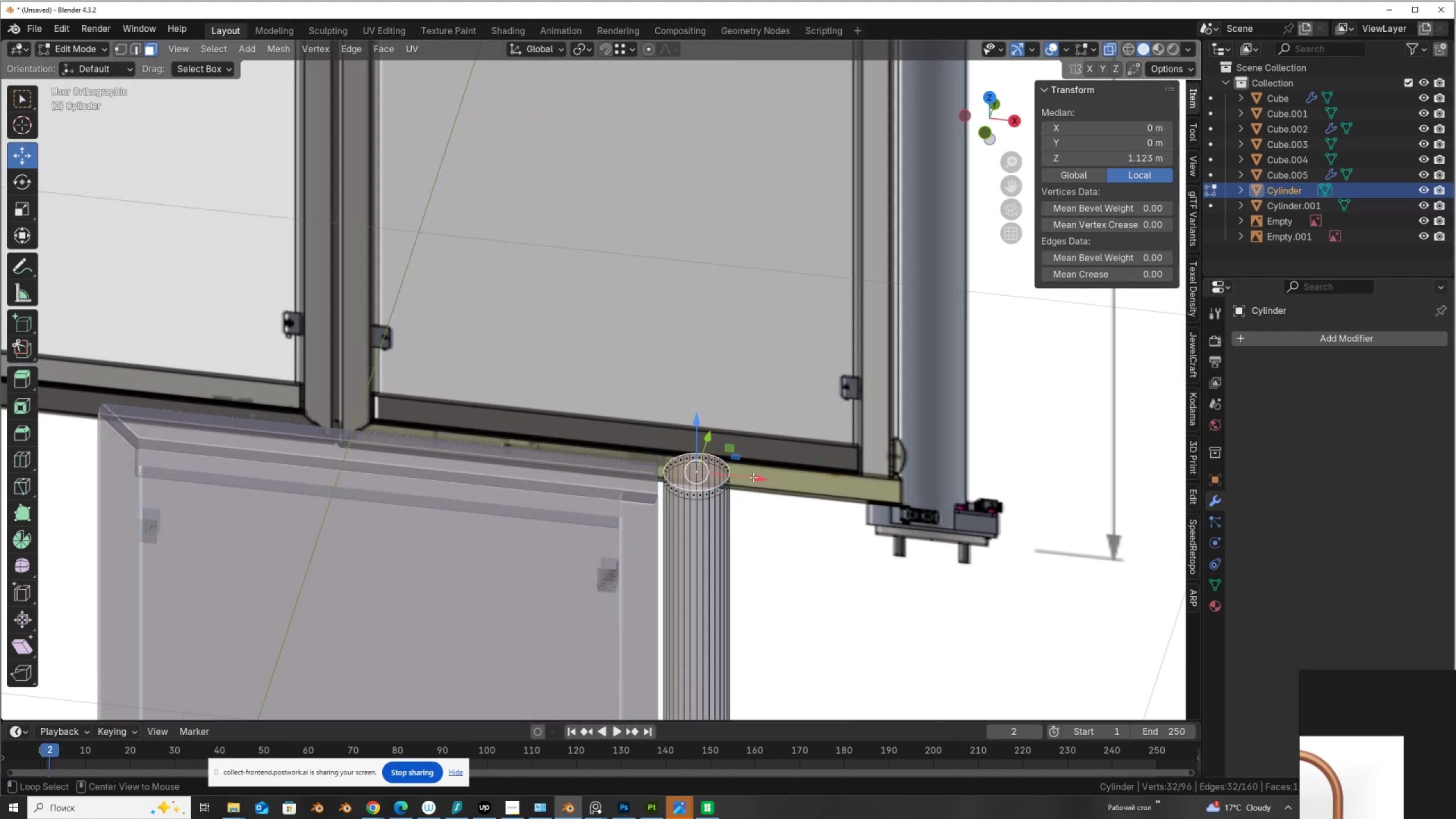 
key(Alt+Z)
 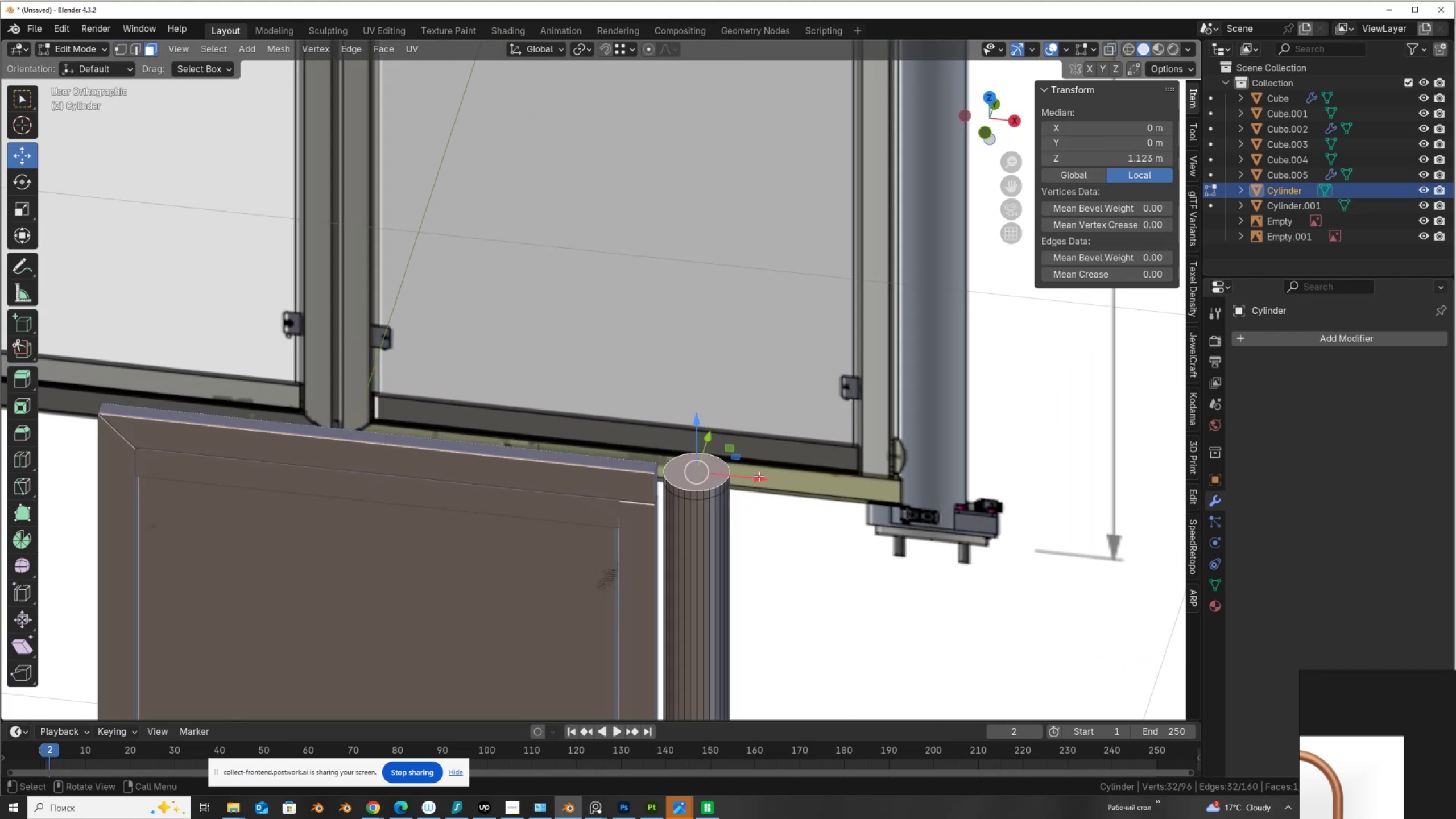 
scroll: coordinate [761, 476], scroll_direction: up, amount: 3.0
 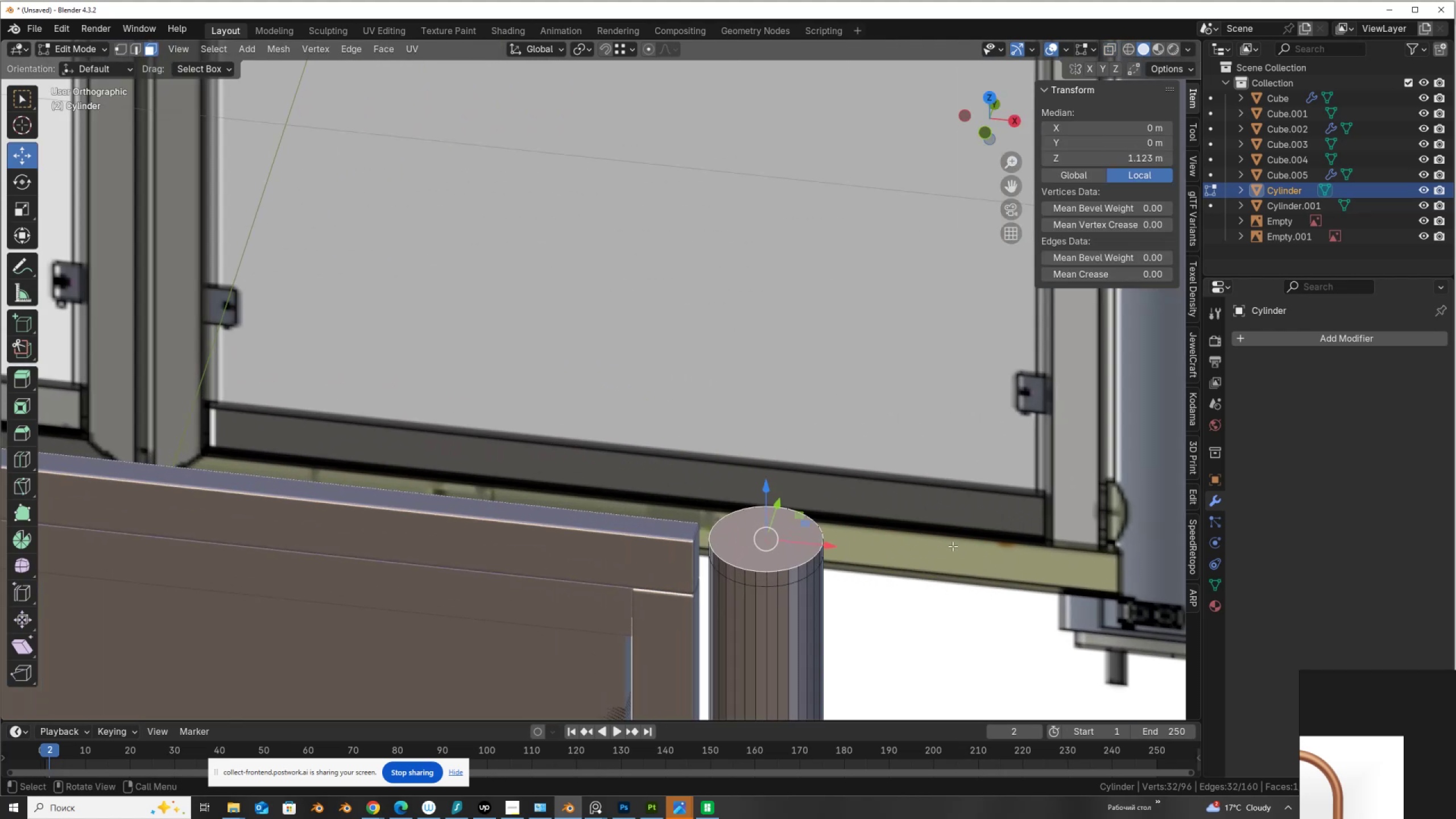 
key(I)
 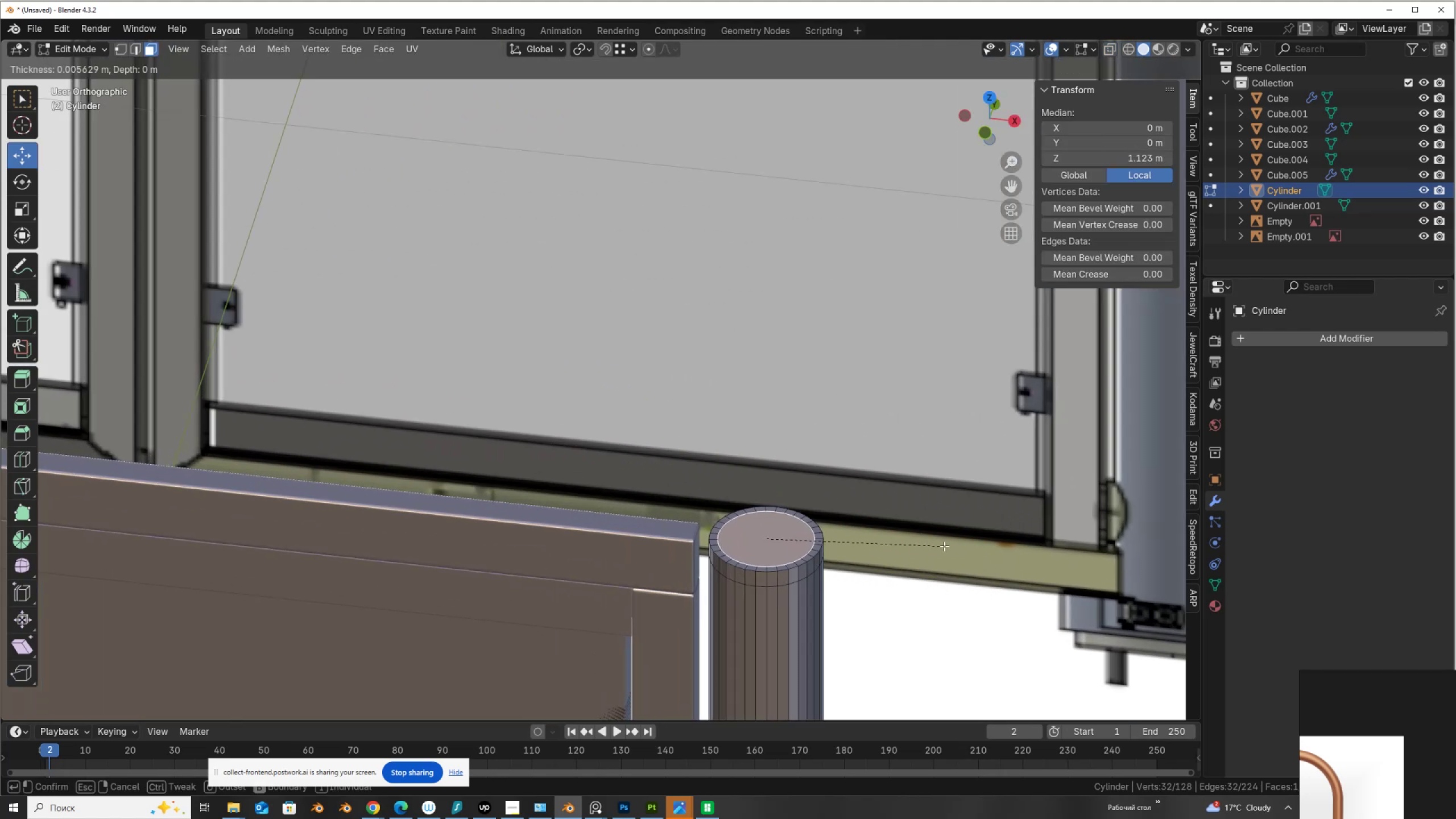 
left_click([944, 546])
 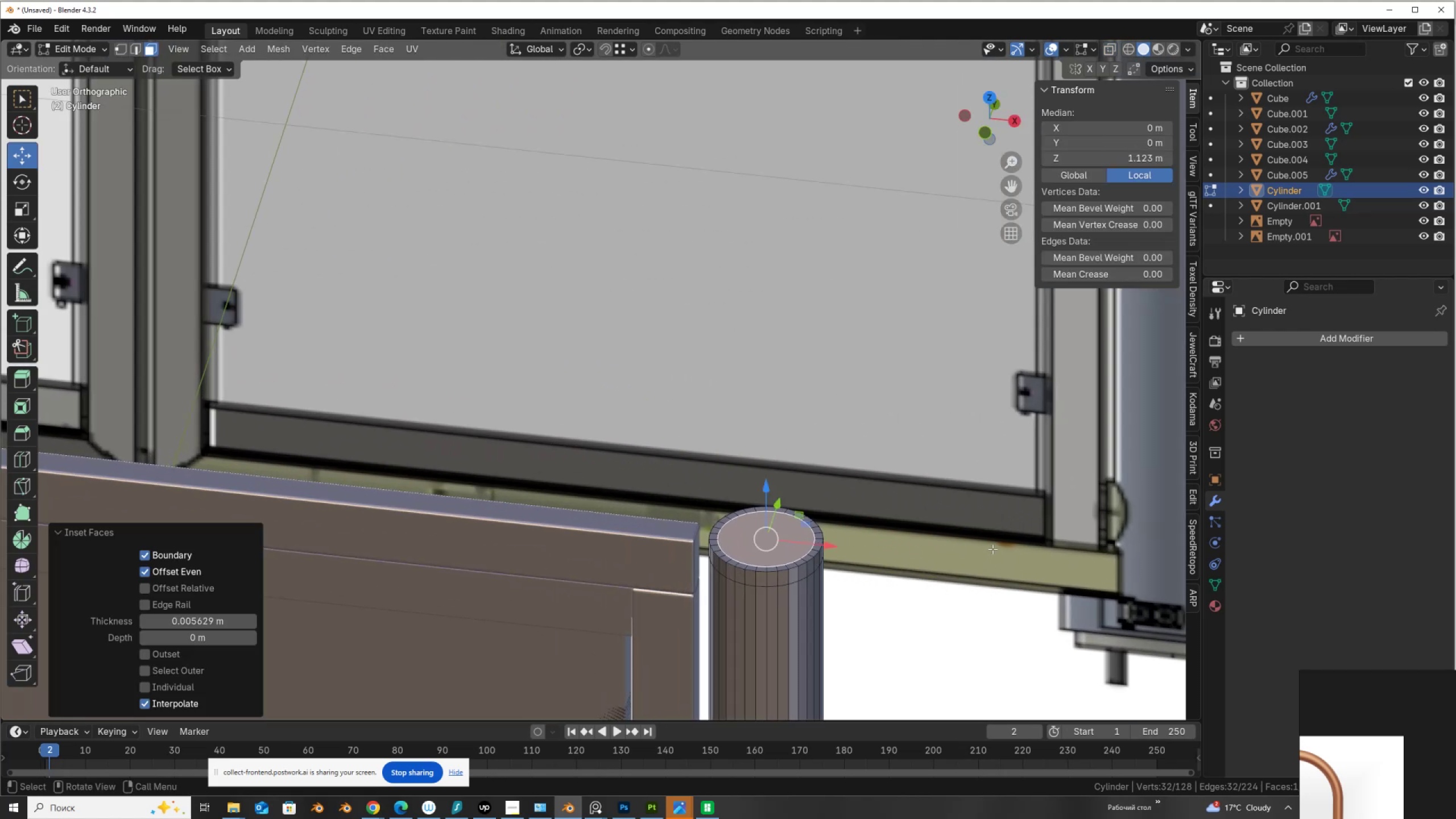 
key(I)
 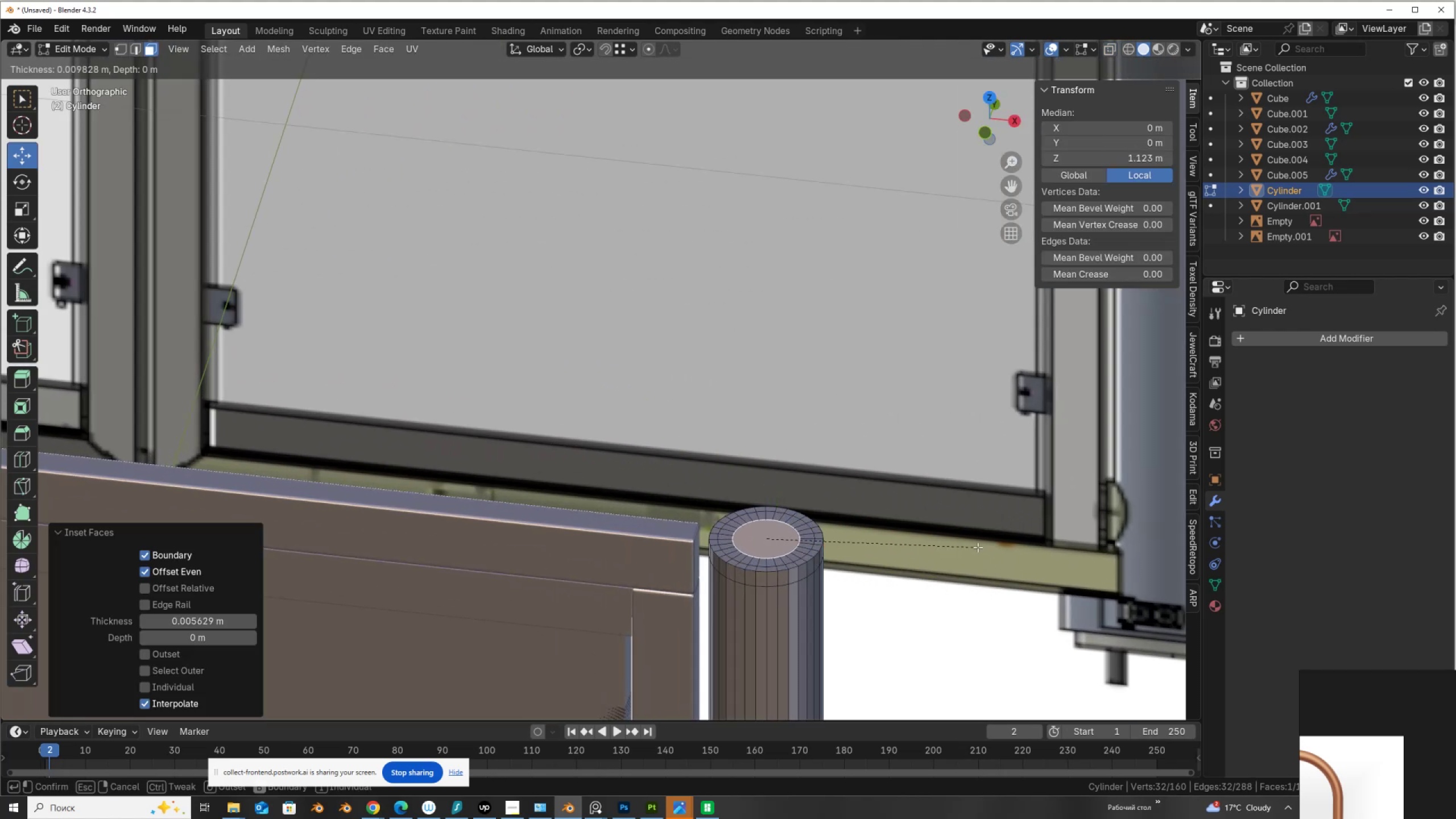 
left_click([978, 547])
 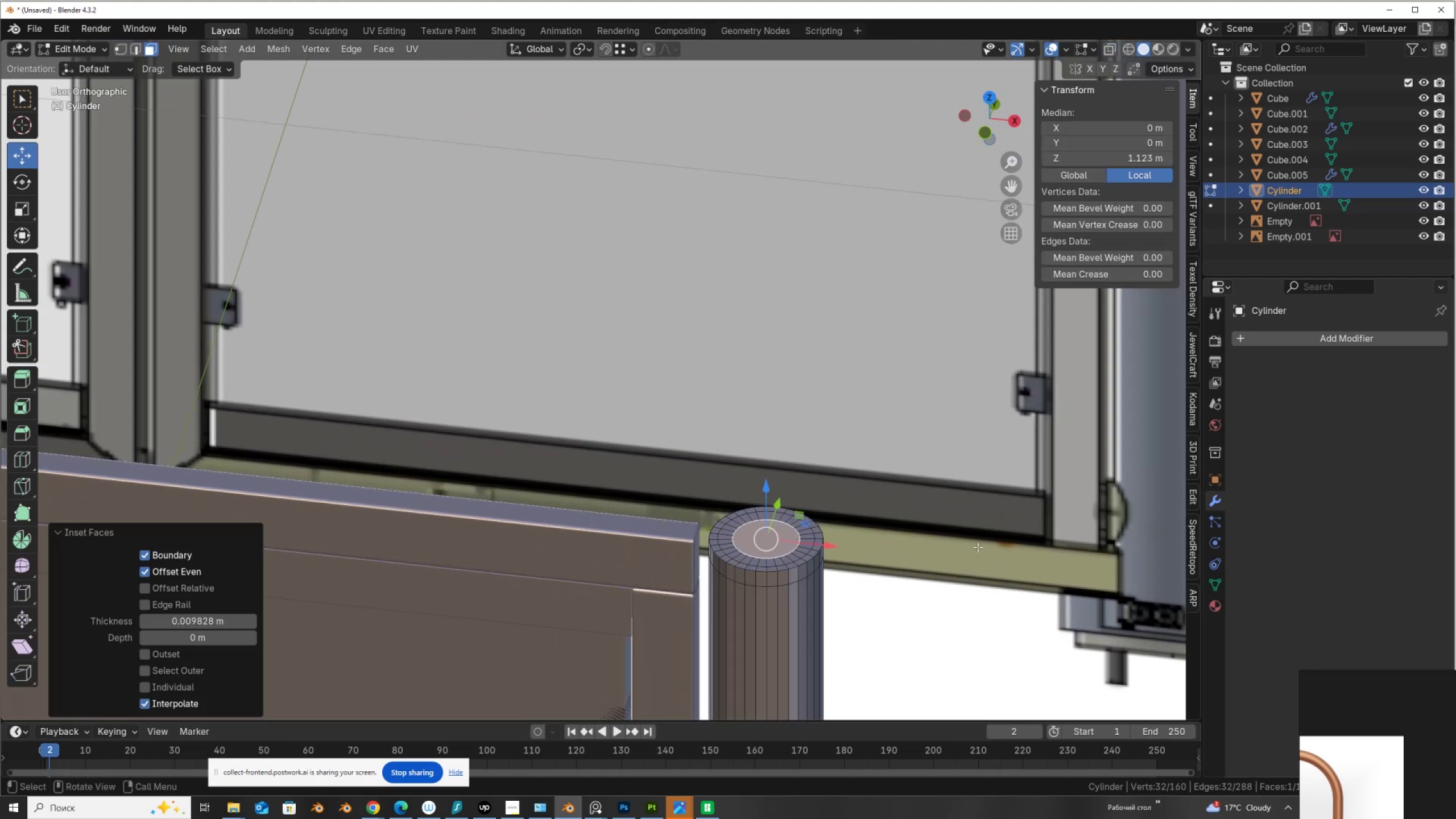 
key(M)
 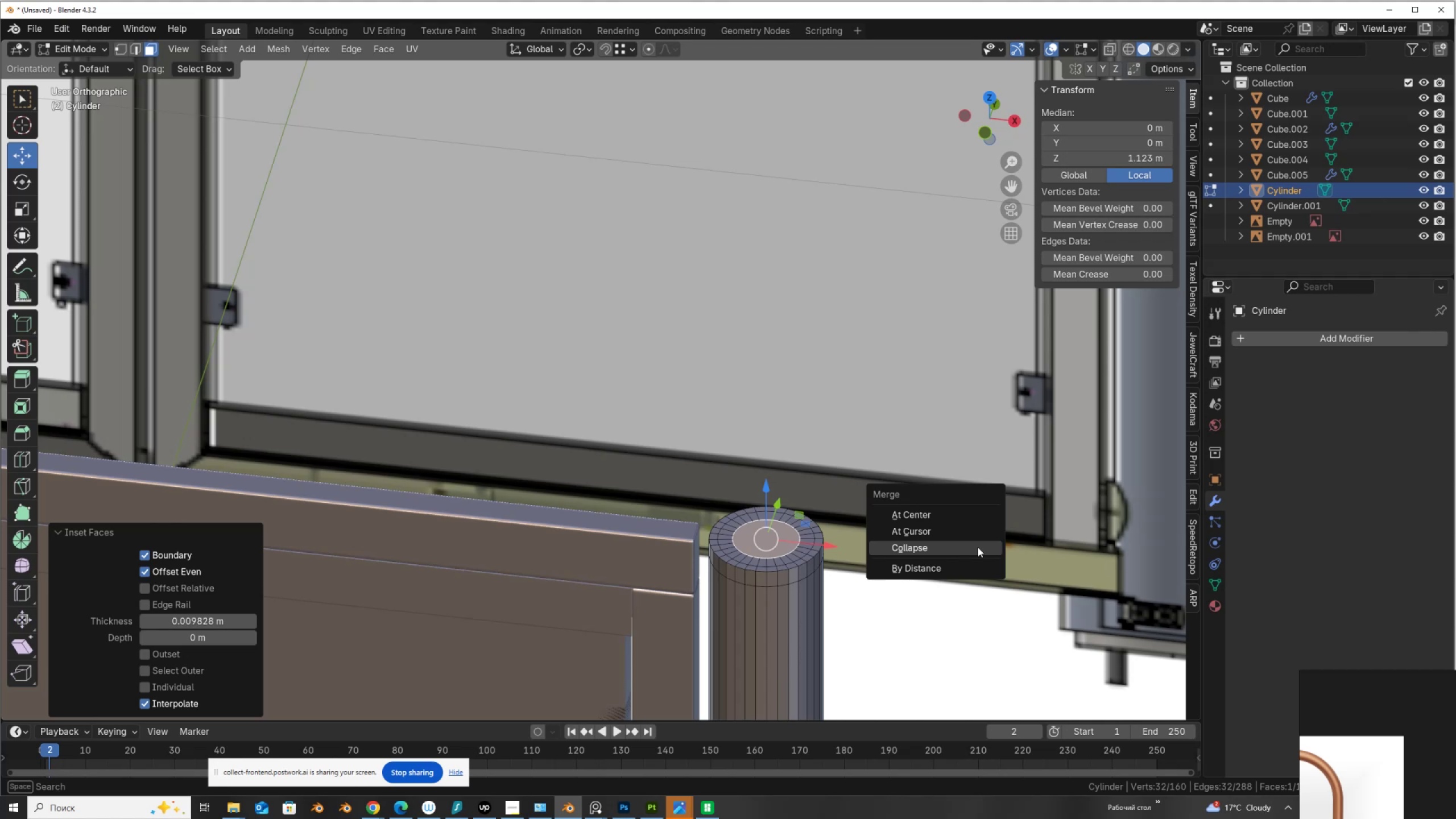 
left_click([978, 547])
 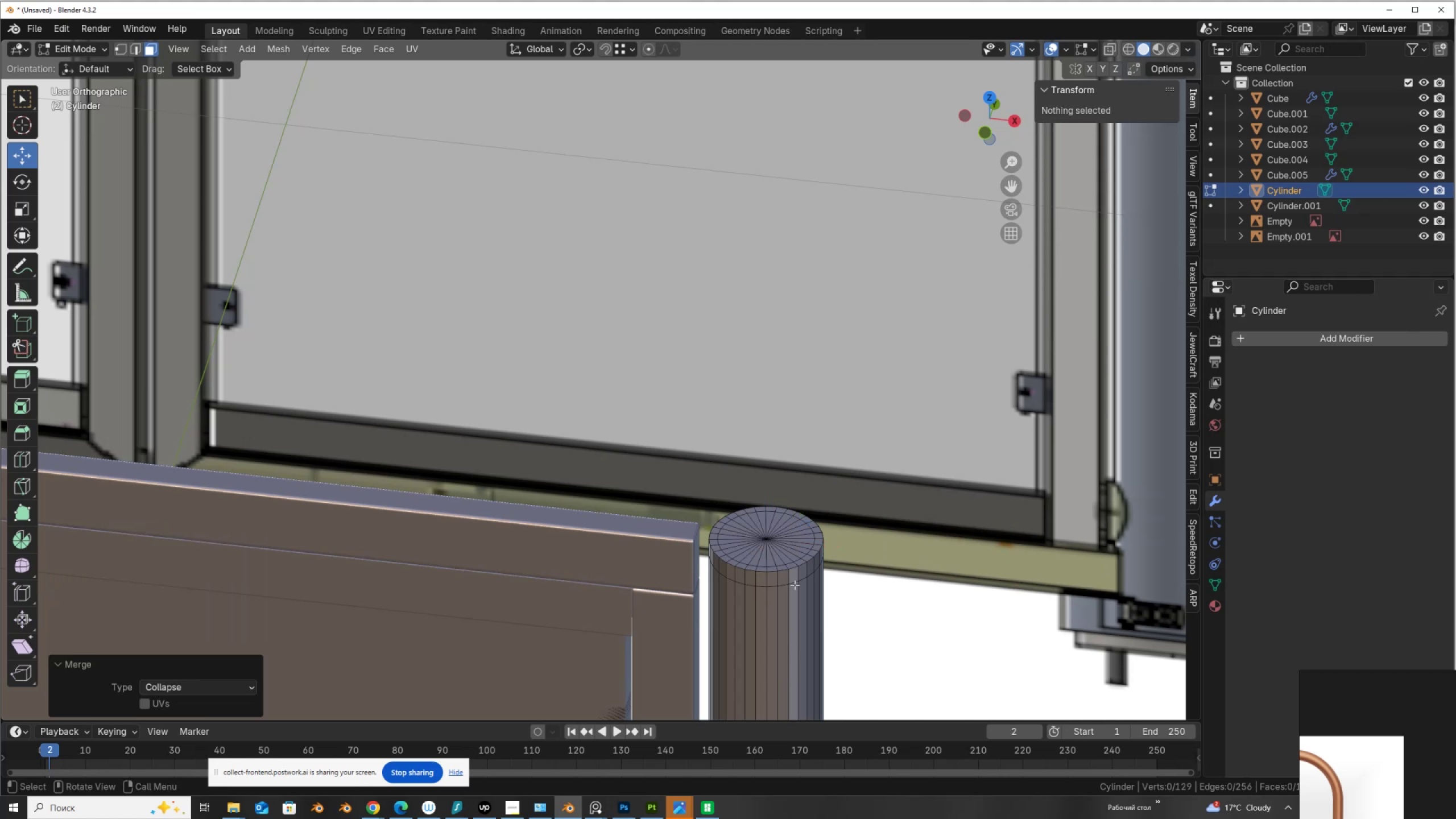 
key(2)
 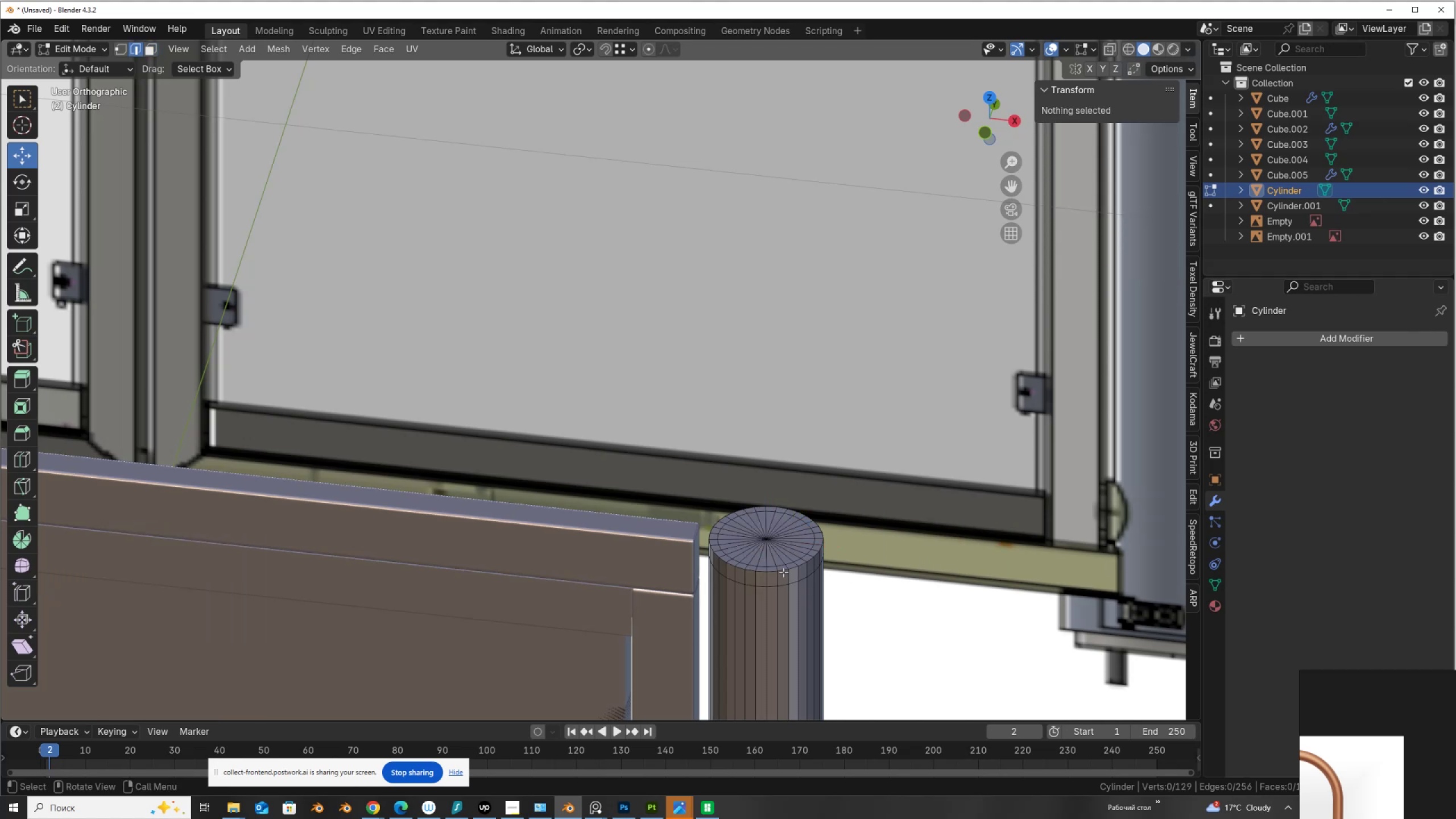 
hold_key(key=AltLeft, duration=0.37)
left_click([785, 569])
 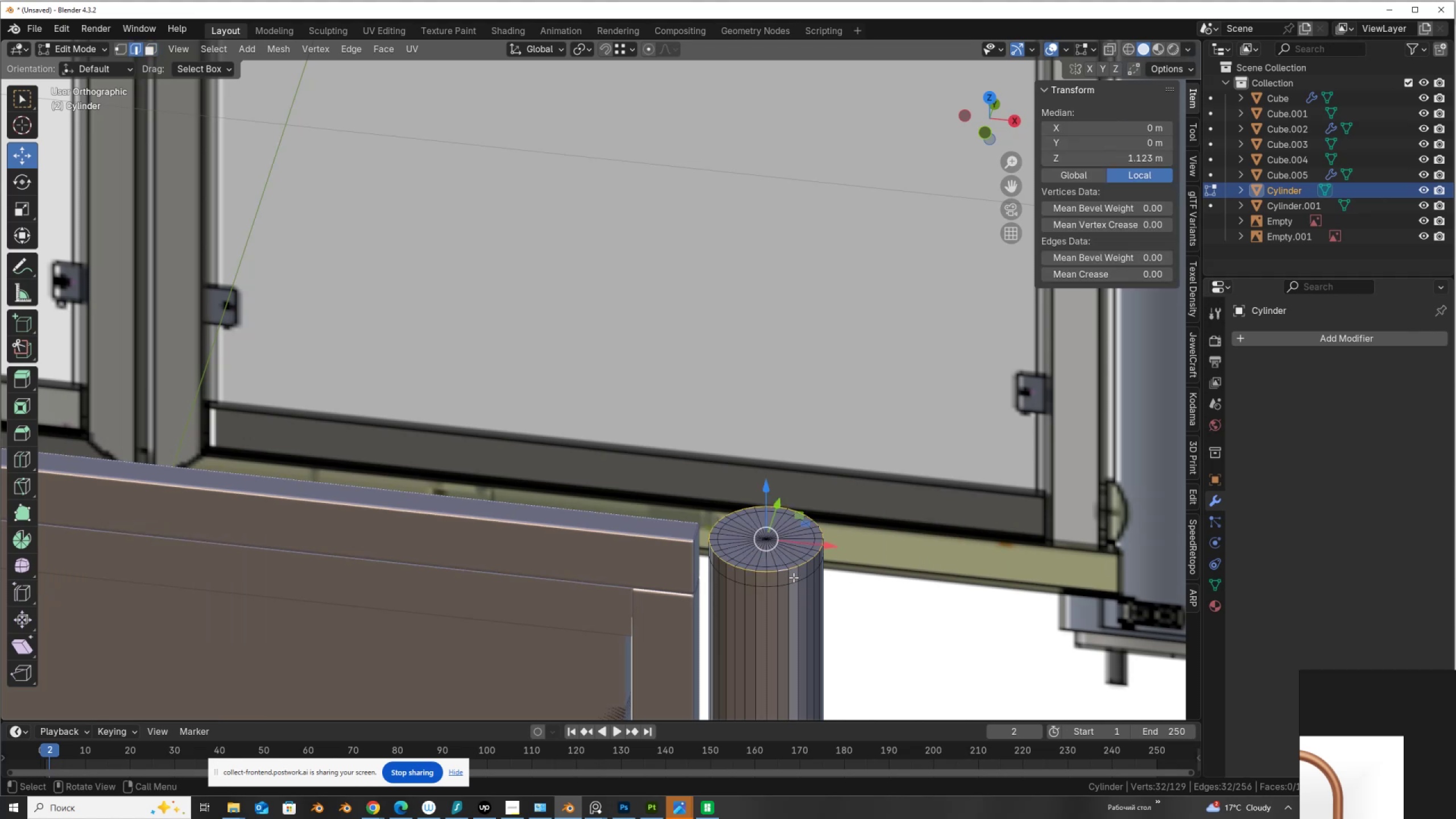 
hold_key(key=ShiftLeft, duration=0.38)
 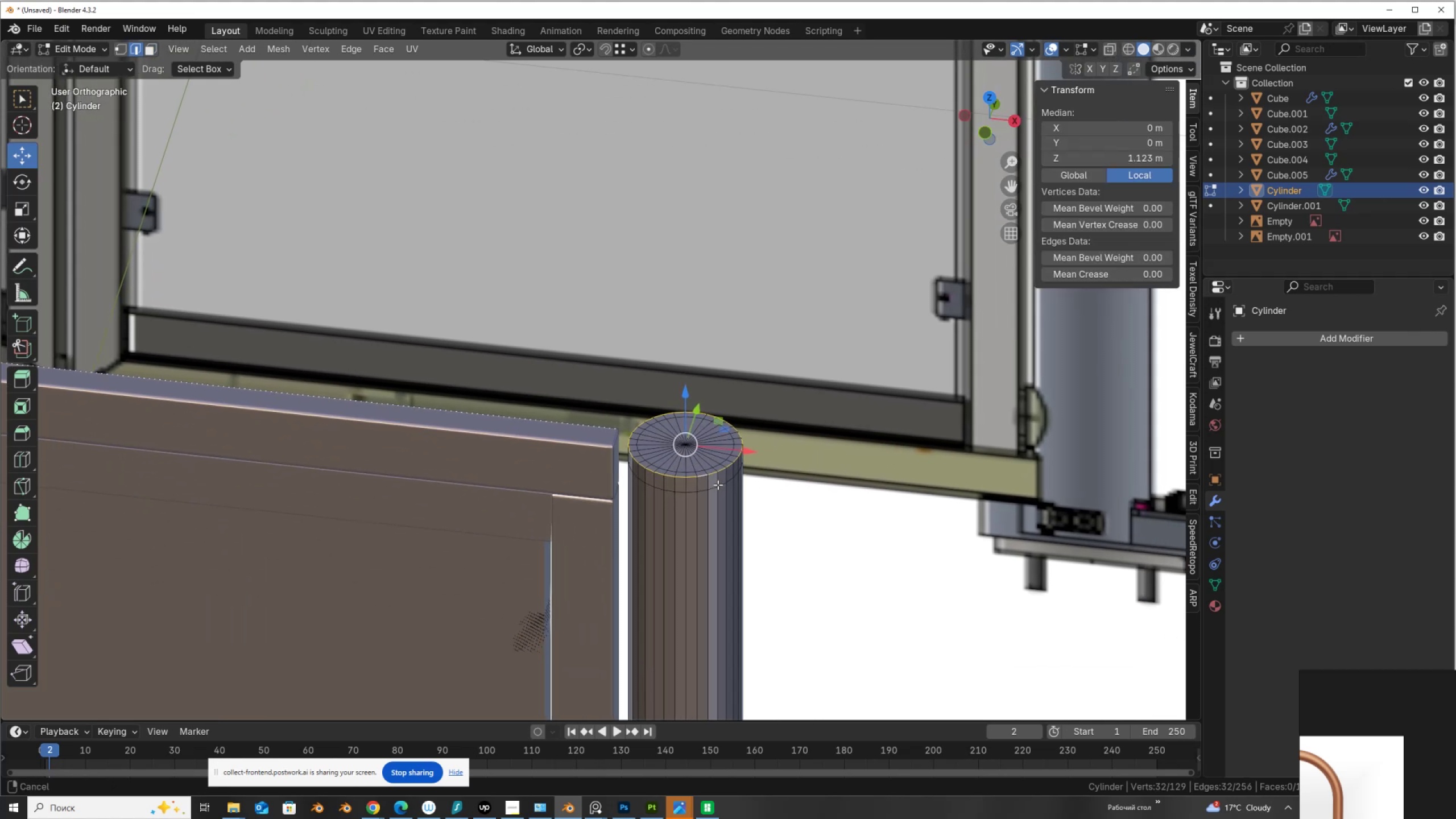 
scroll: coordinate [730, 494], scroll_direction: up, amount: 7.0
 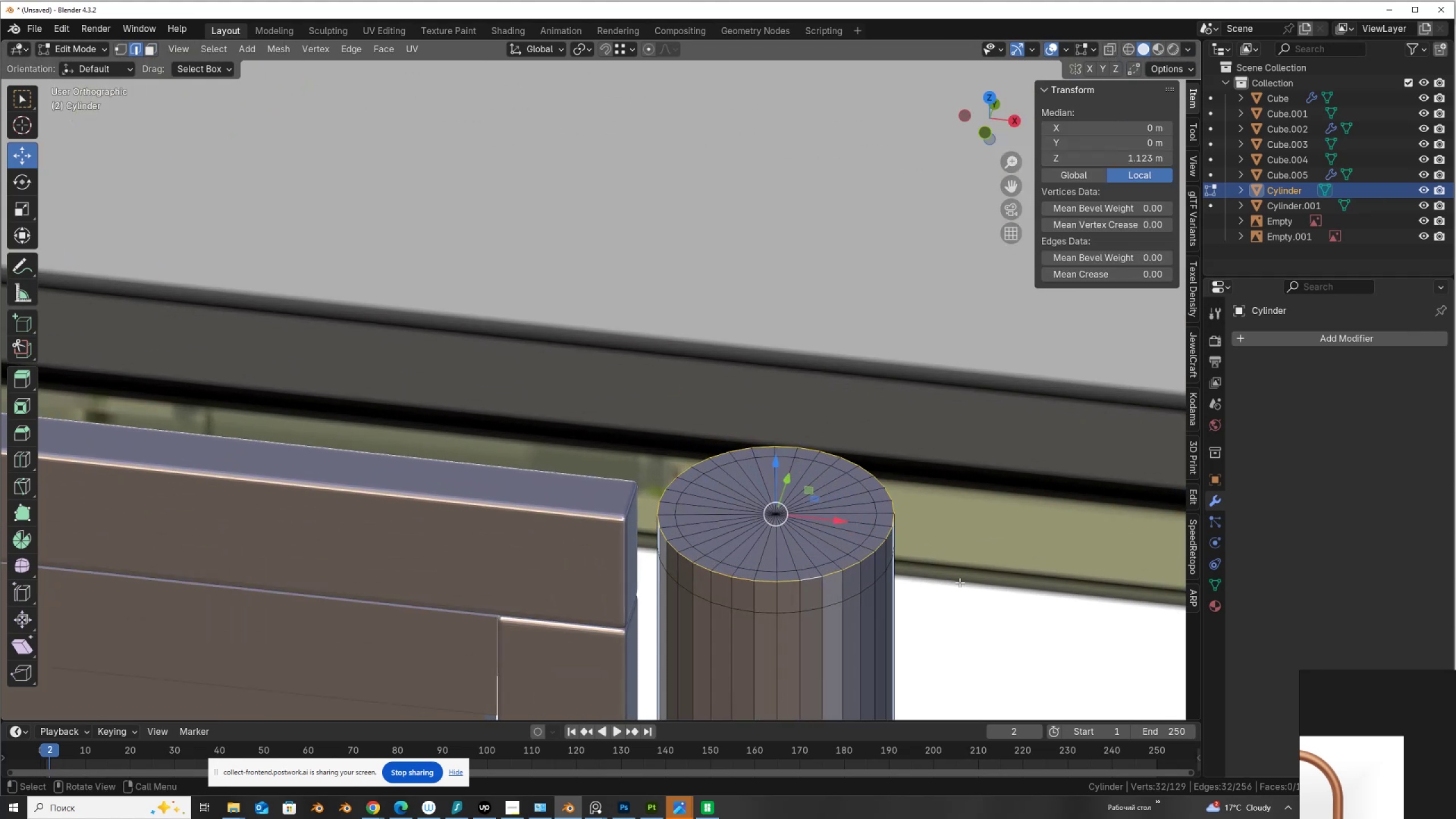 
key(Control+B)
 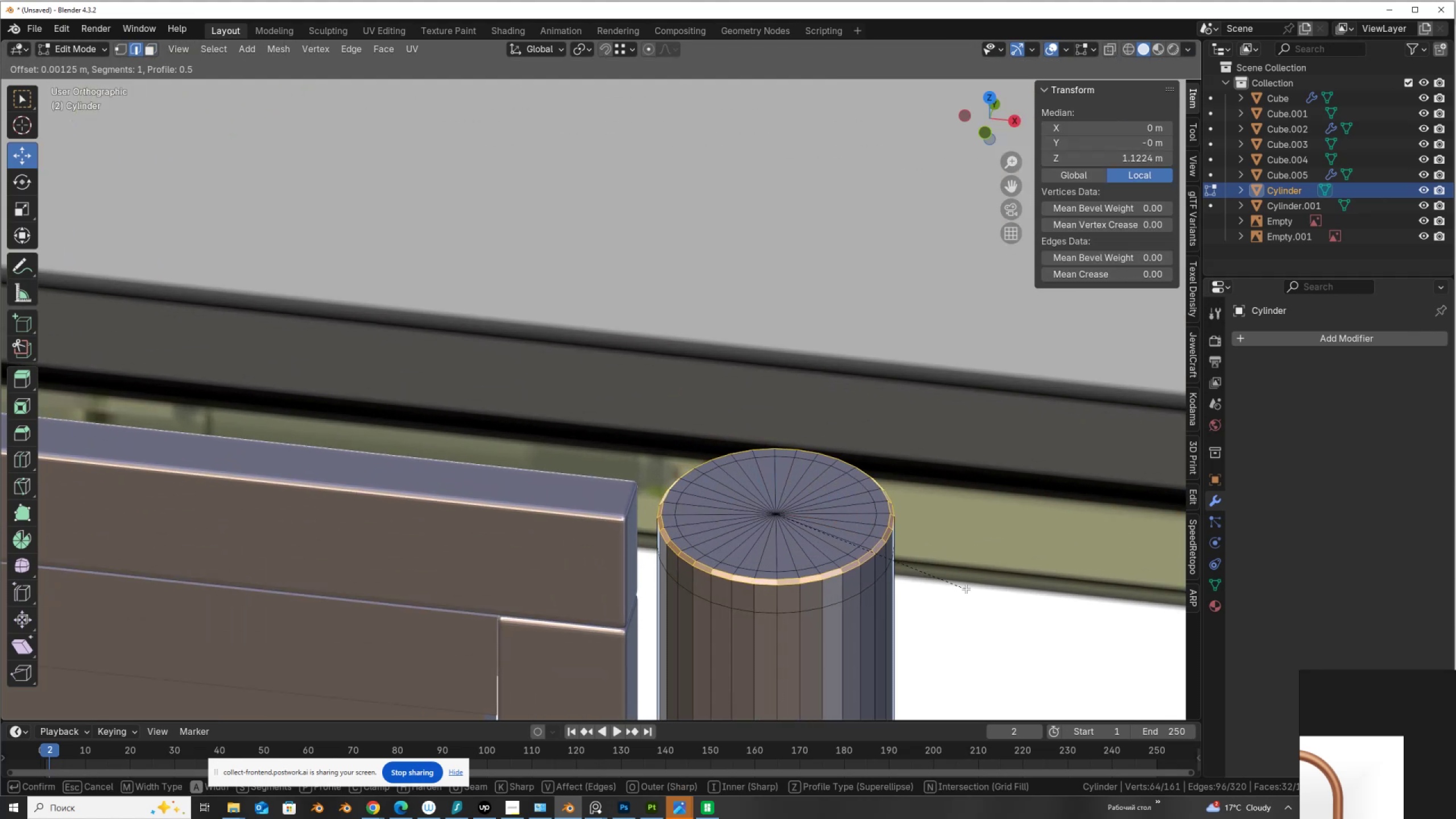 
scroll: coordinate [966, 589], scroll_direction: up, amount: 1.0
 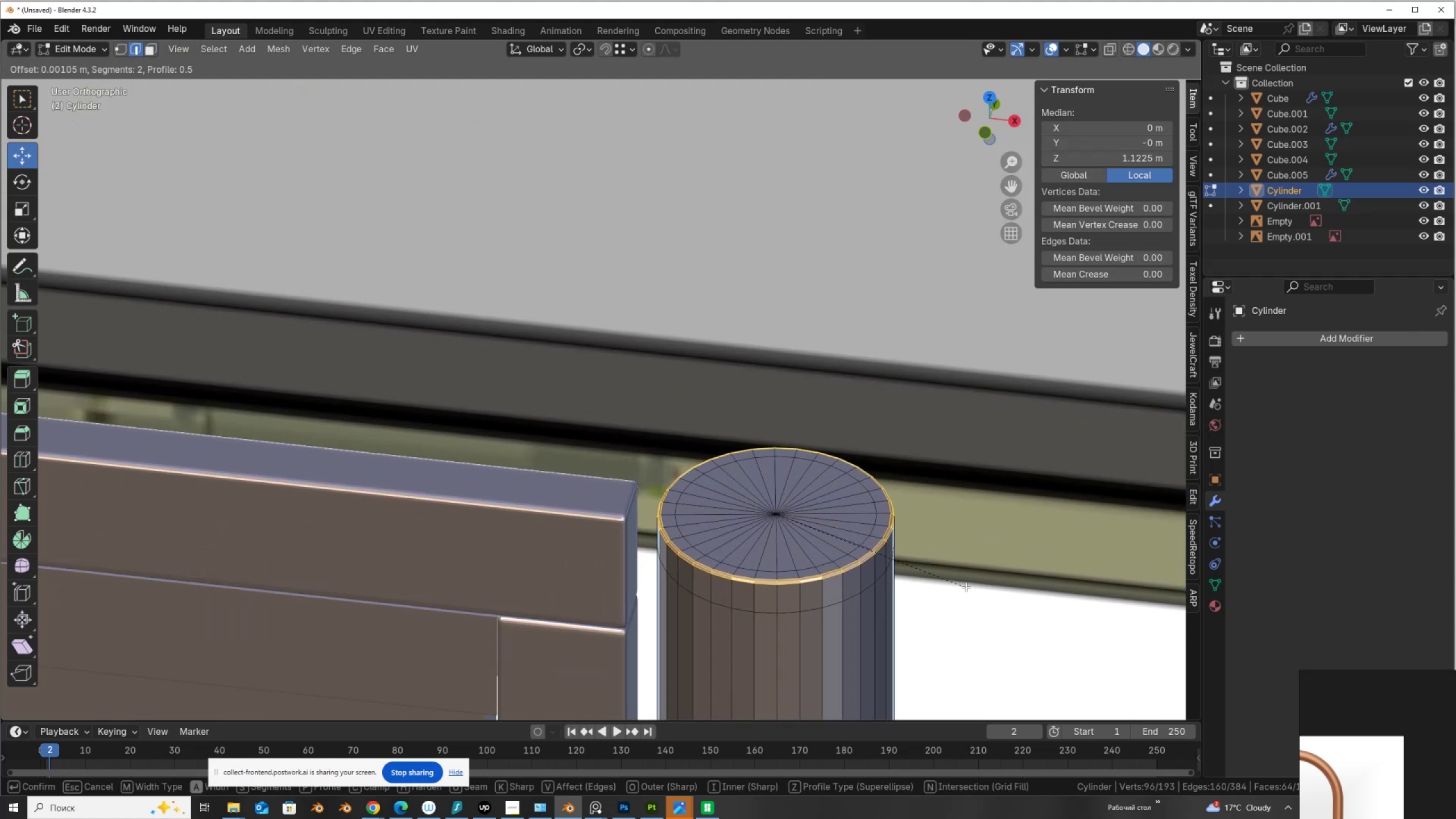 
left_click([966, 587])
 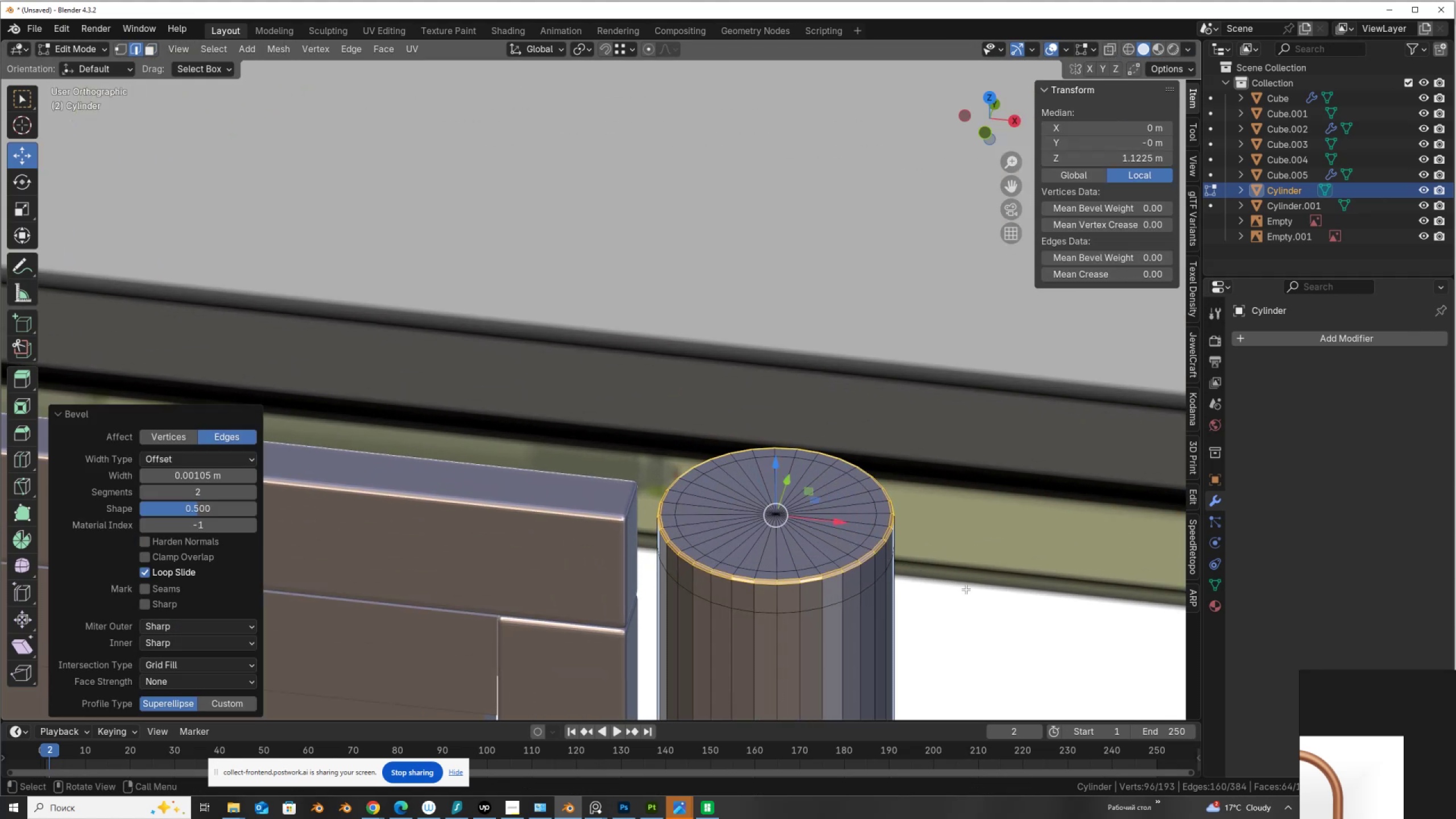 
key(Tab)
 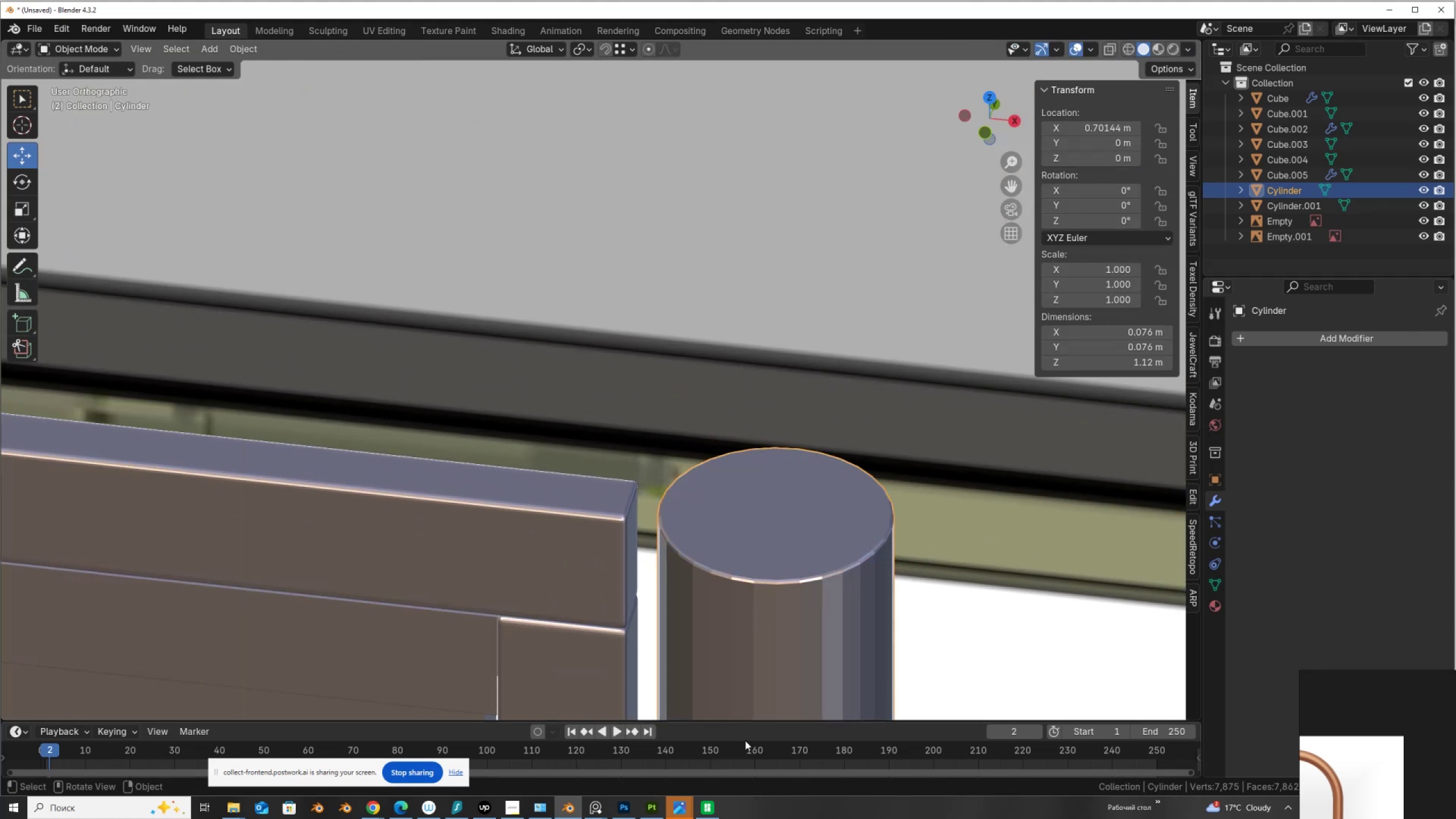 
key(Tab)
 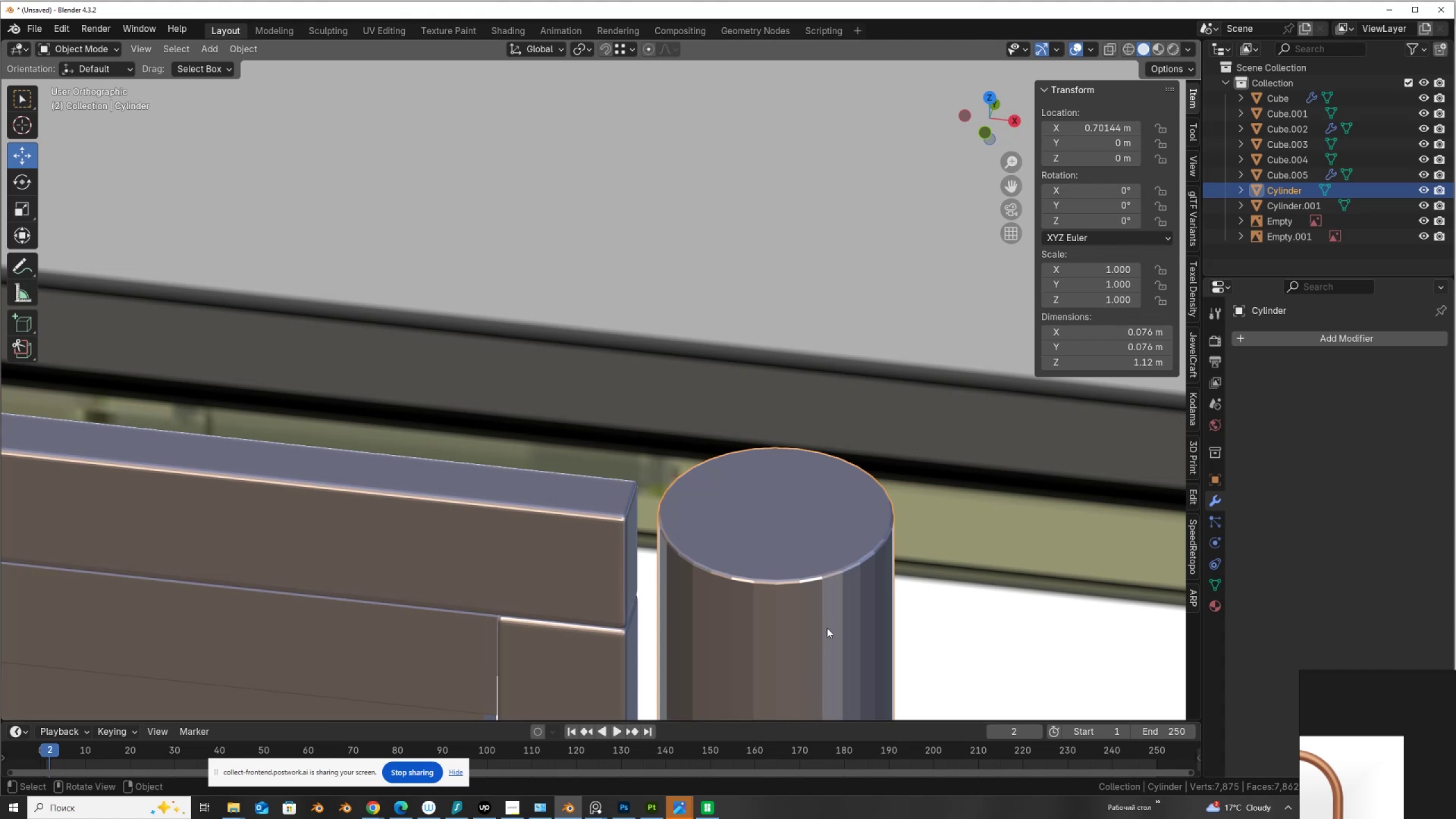 
left_click([827, 628])
 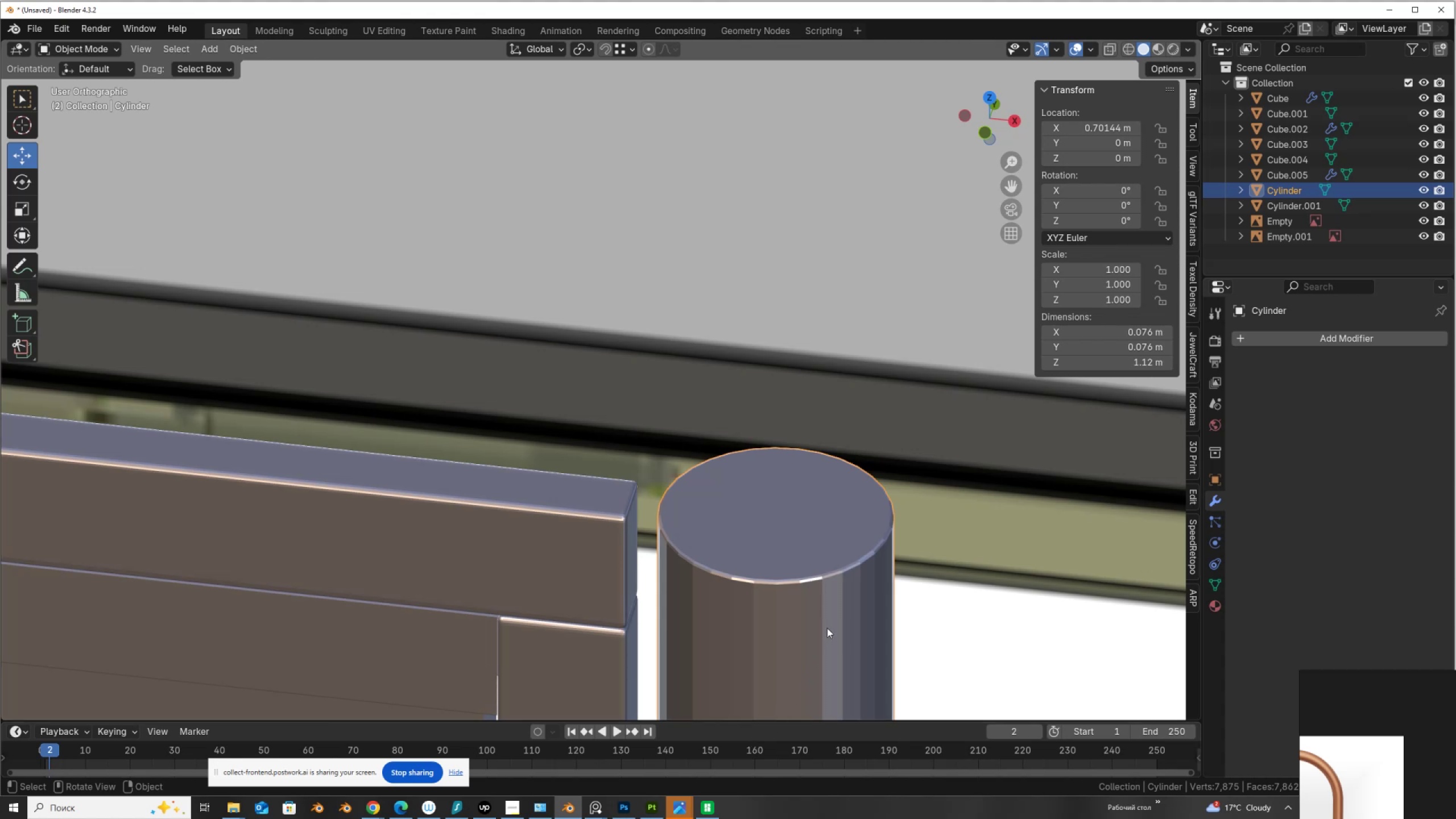 
key(Tab)
 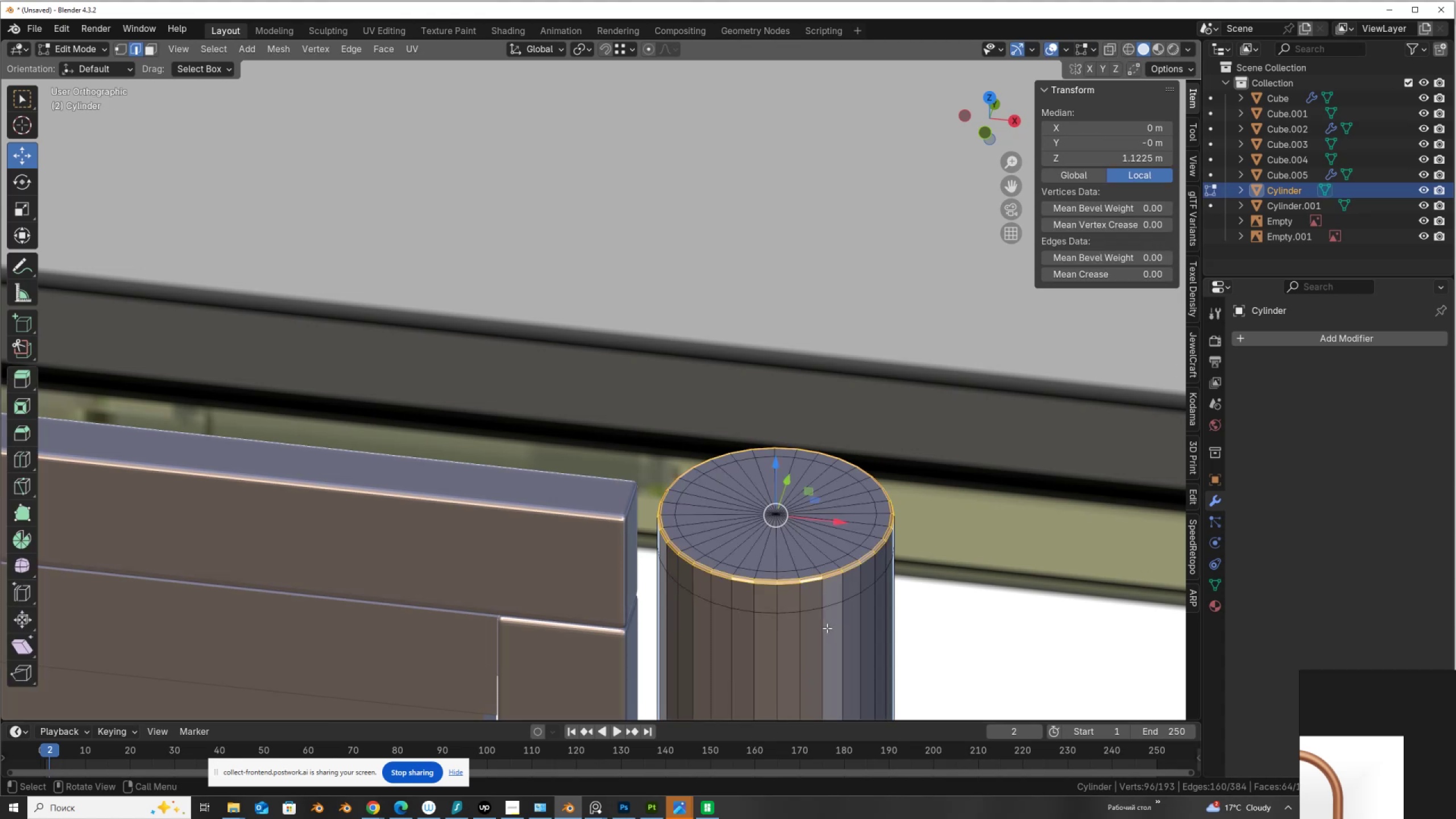 
key(Control+S)
 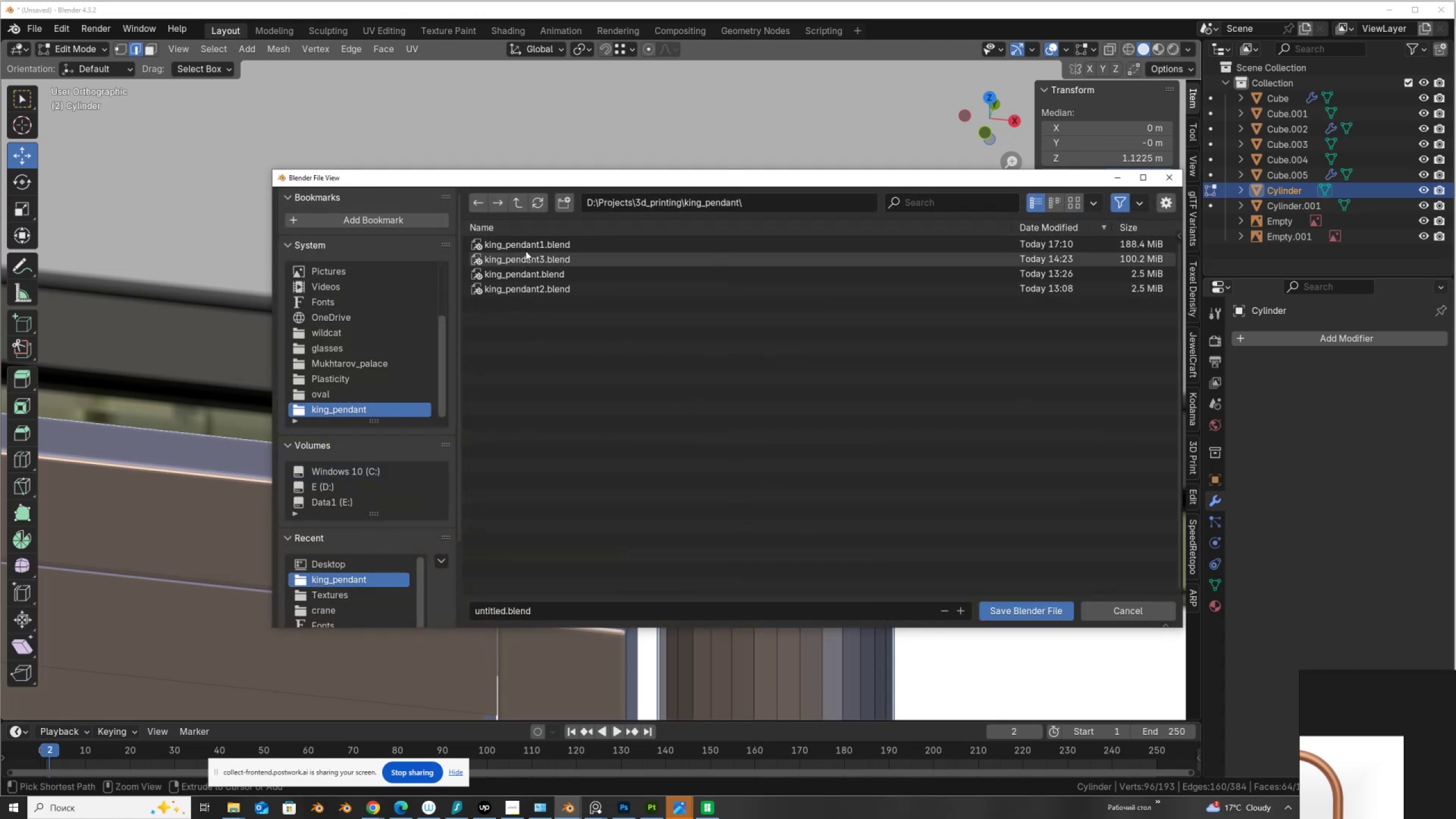 
left_click([515, 202])
 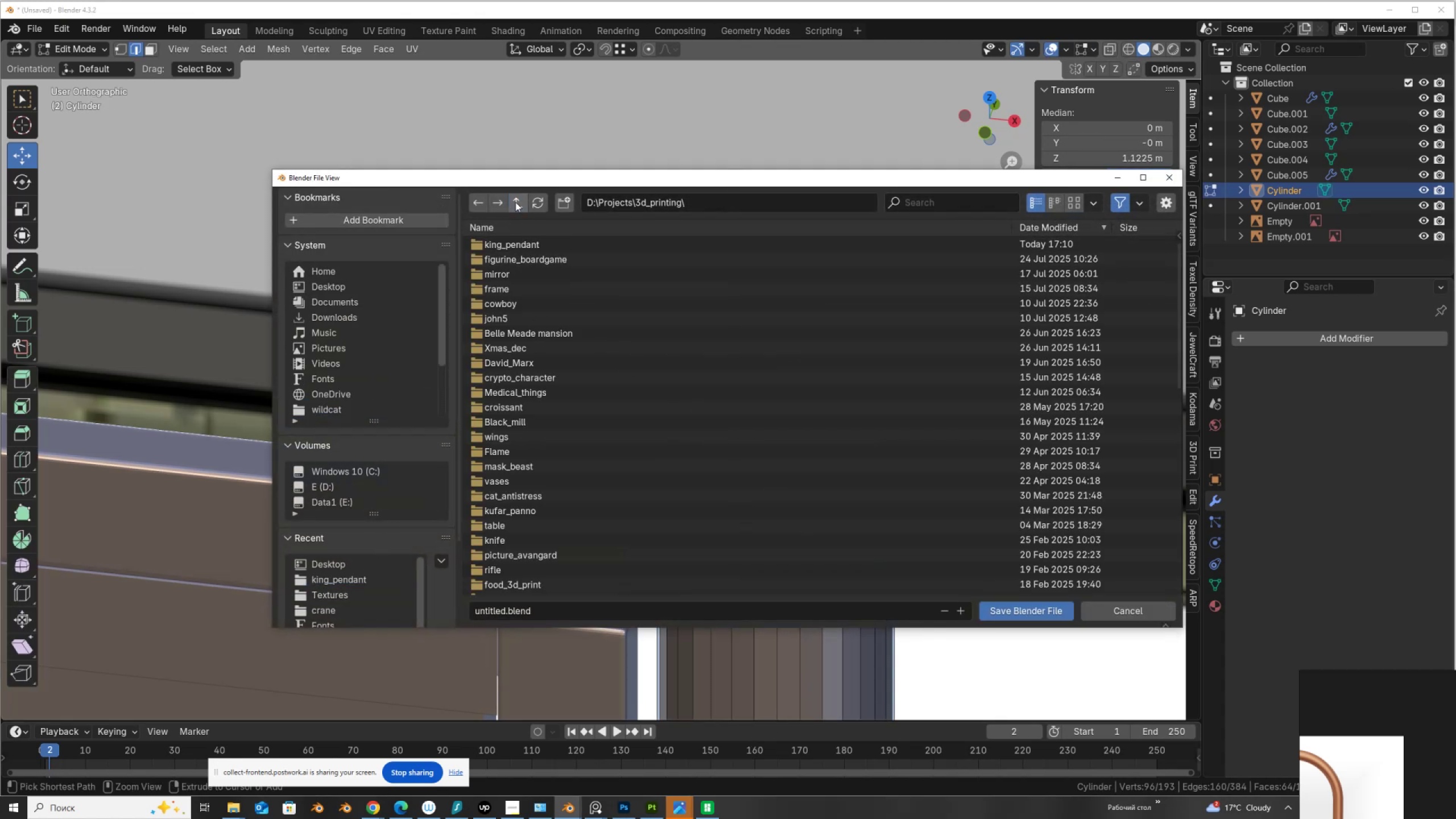 
left_click([515, 202])
 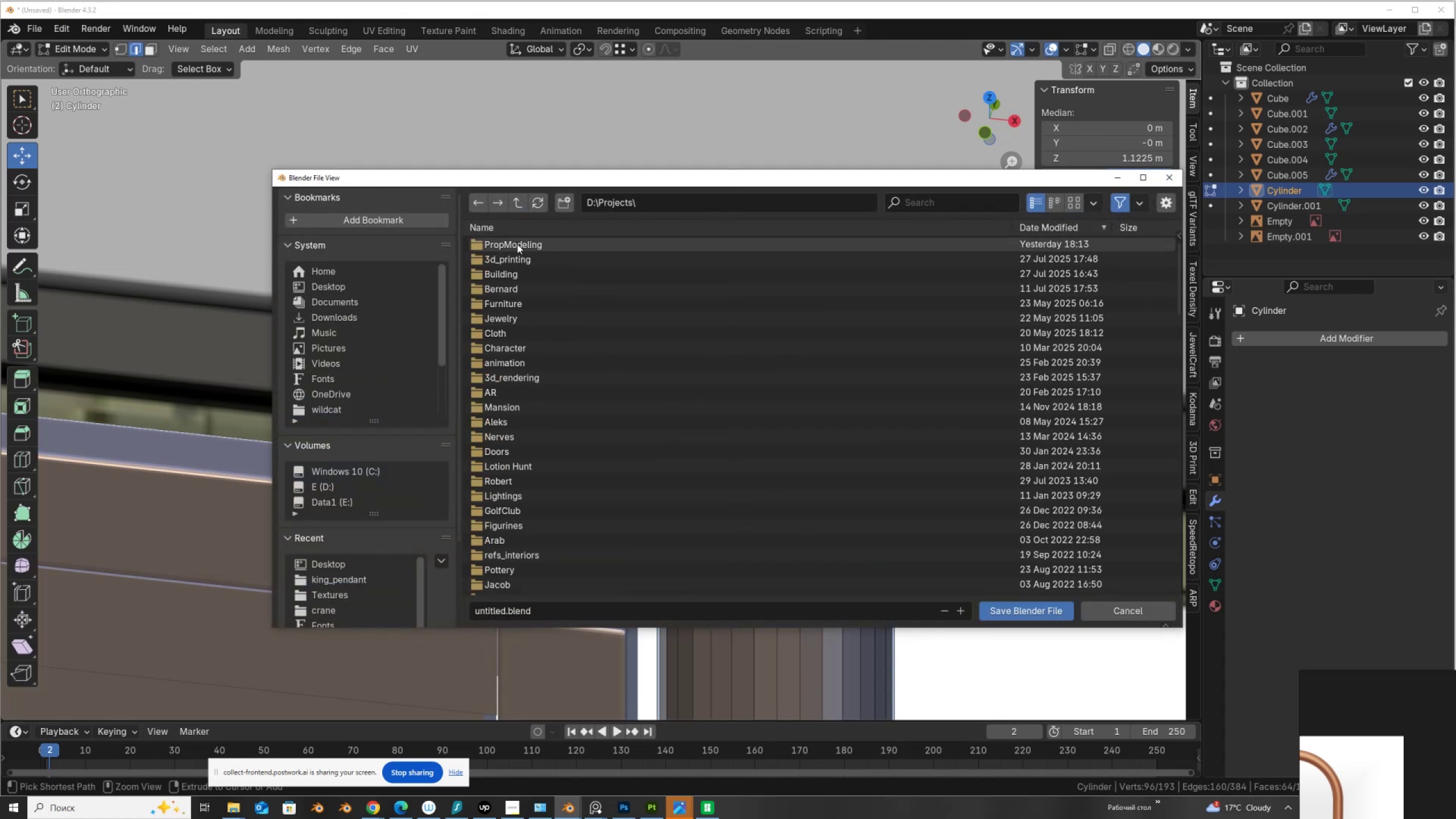 
double_click([517, 244])
 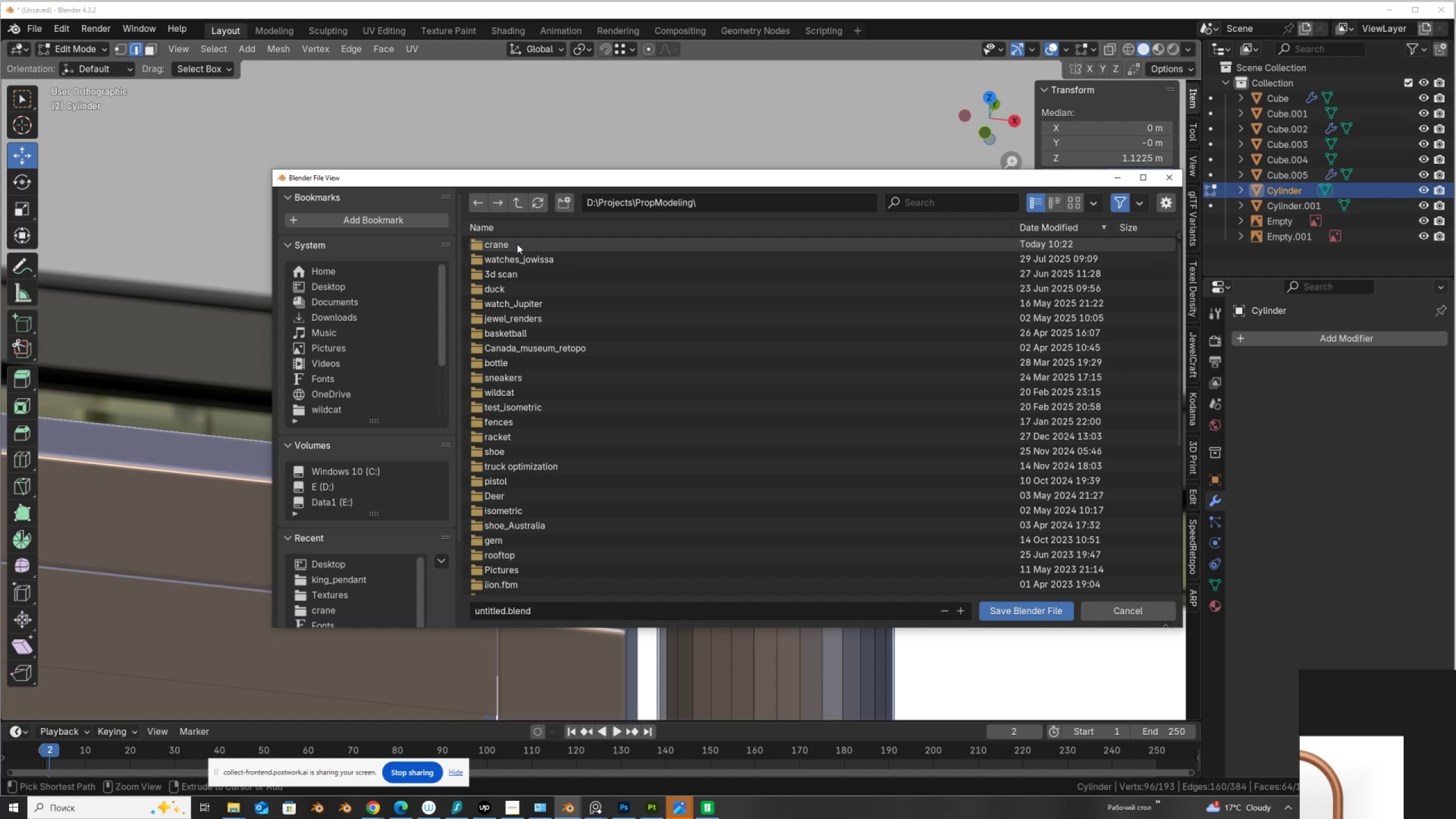 
double_click([517, 244])
 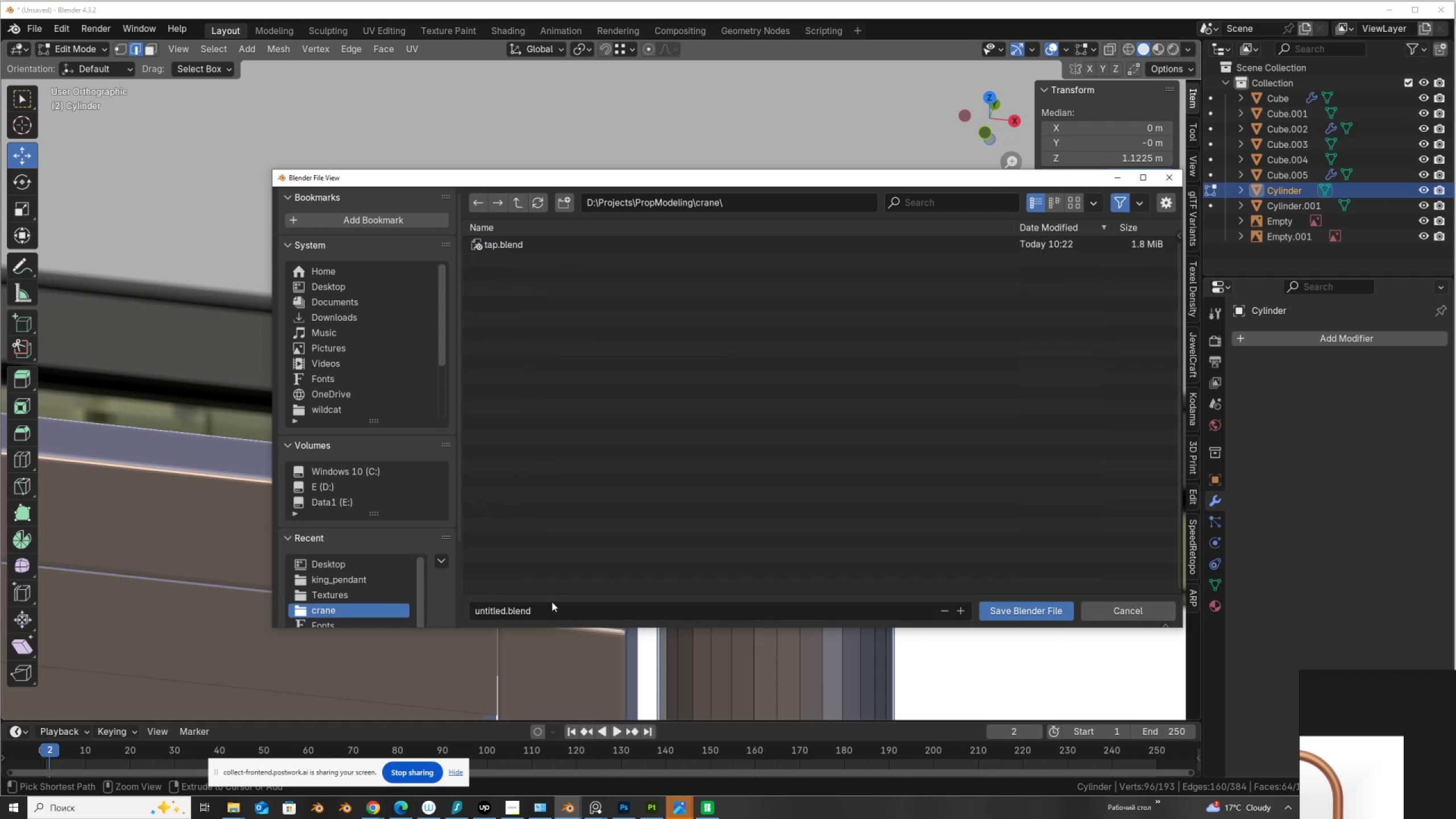 
left_click([551, 607])
 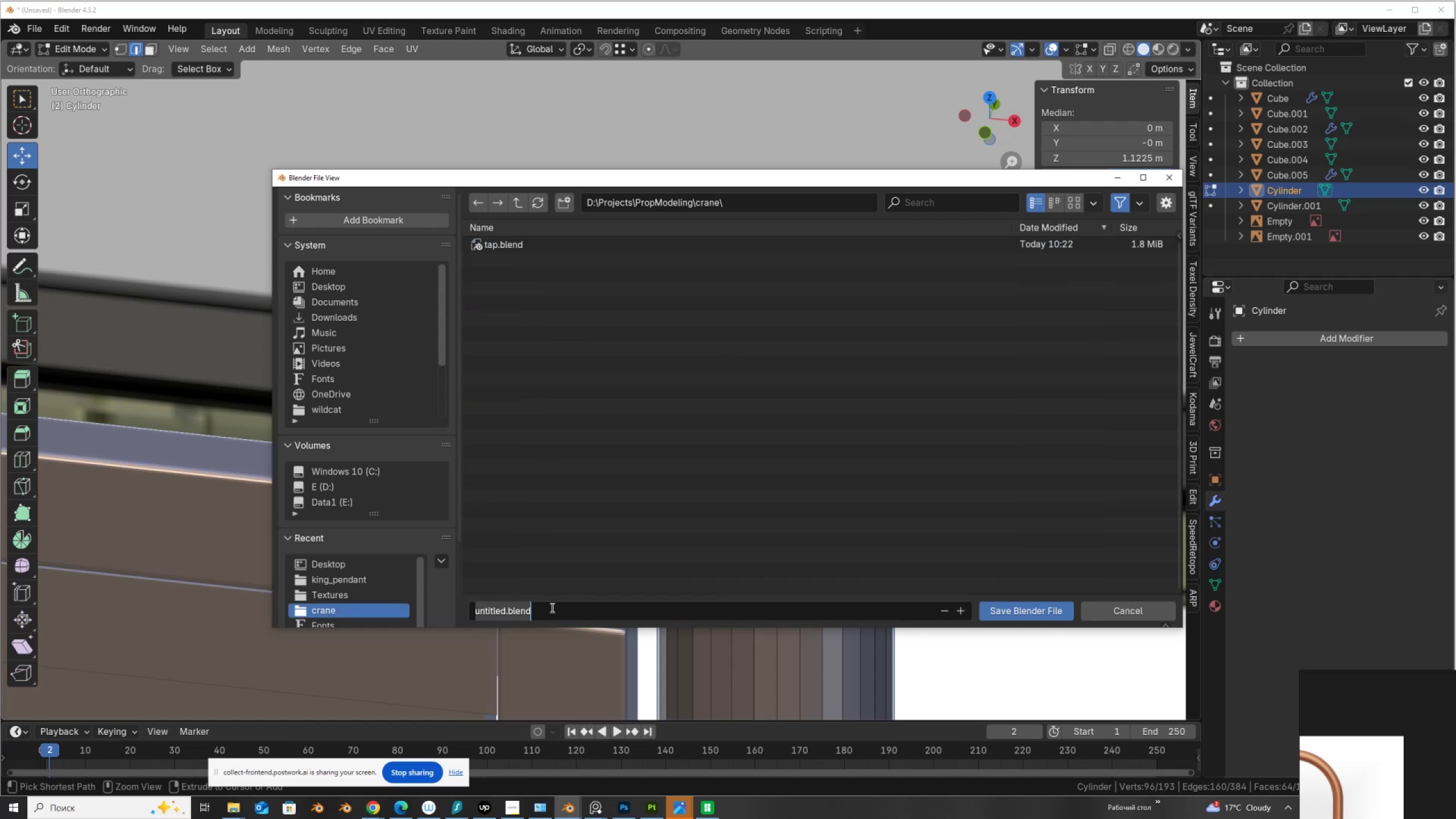 
type(doo)
 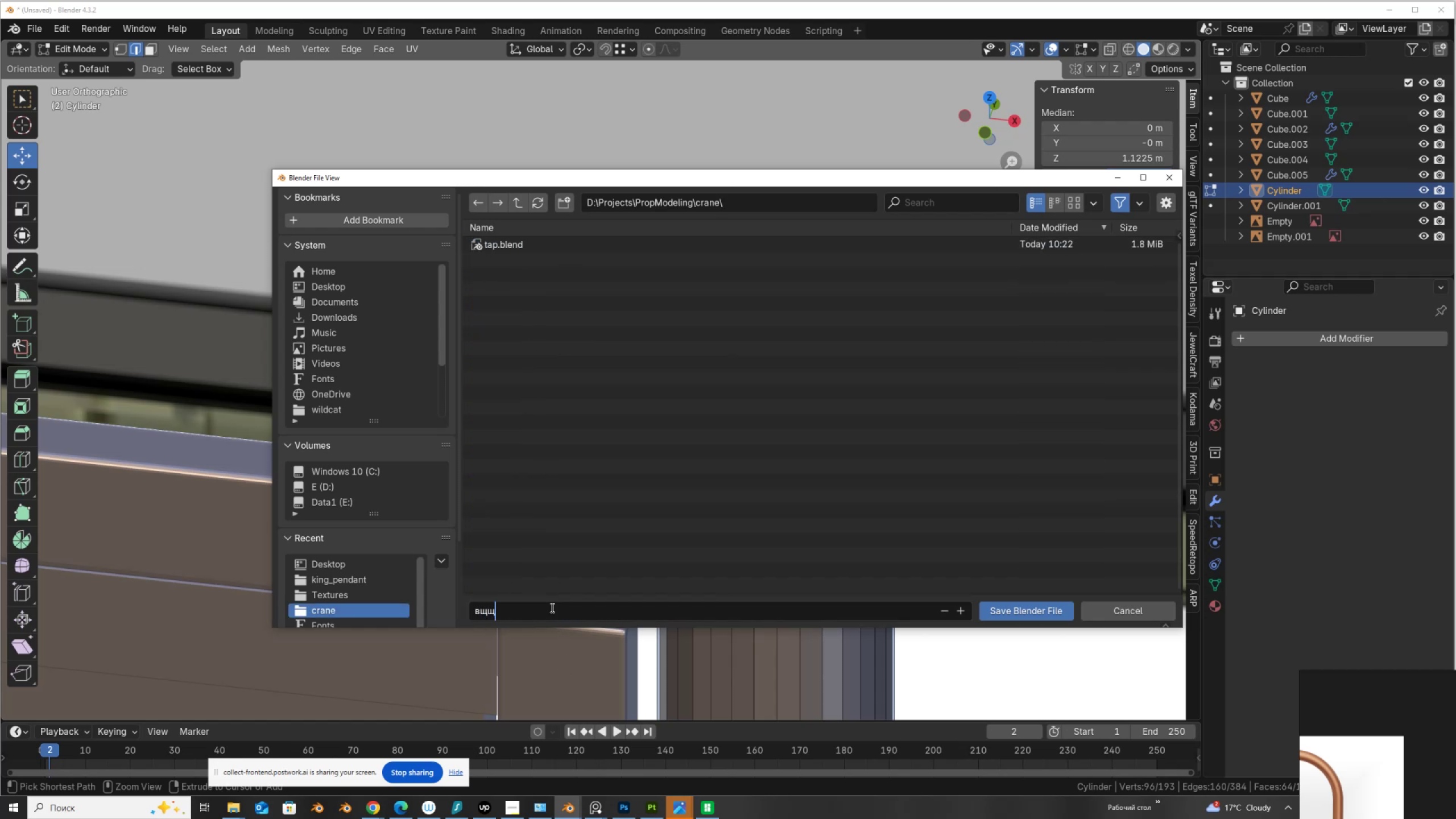 
key(Alt+AltLeft)
 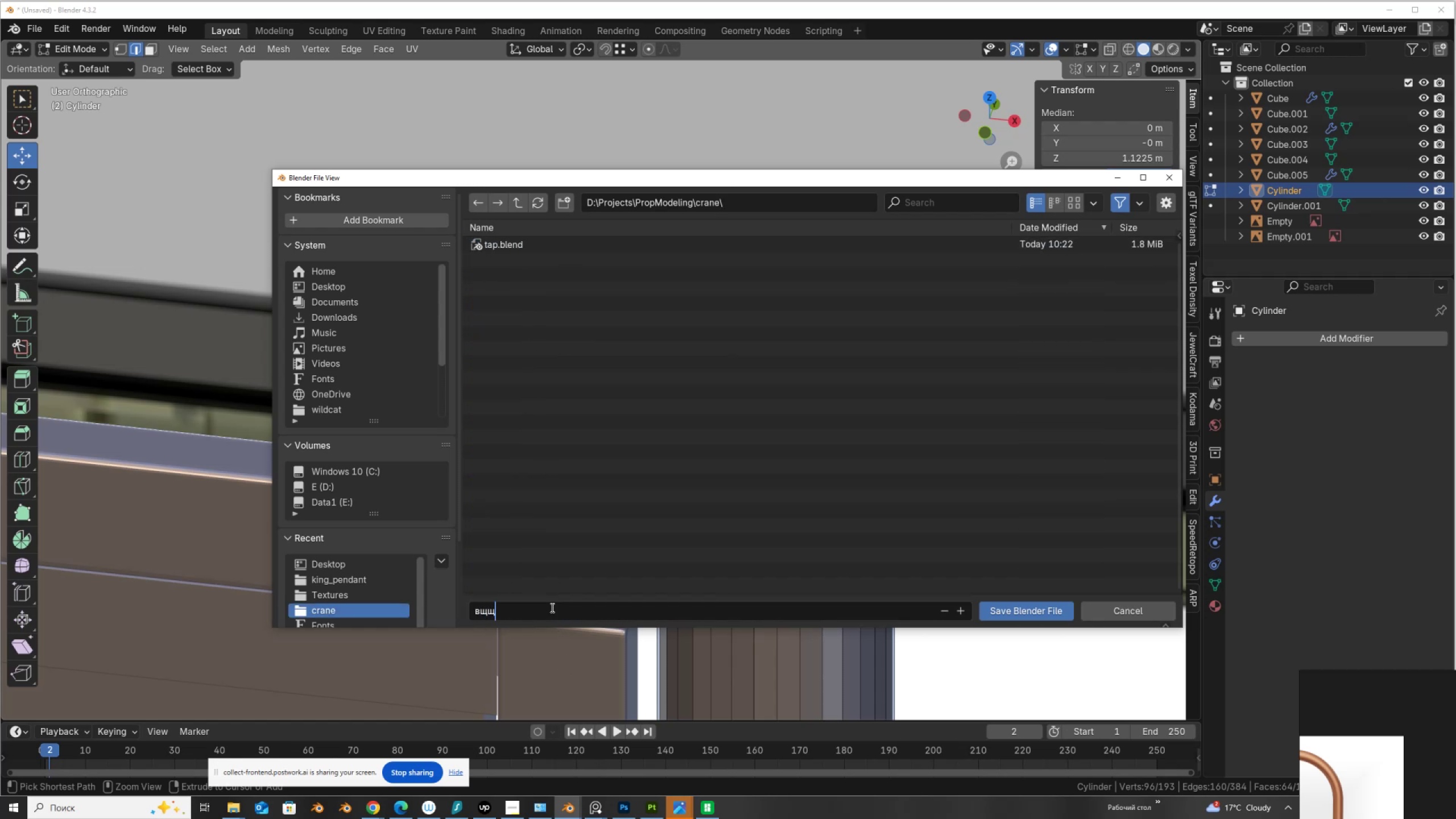 
key(Backspace)
key(Backspace)
key(Backspace)
key(Backspace)
type(lift_door)
key(NumpadEnter)
key(NumpadEnter)
 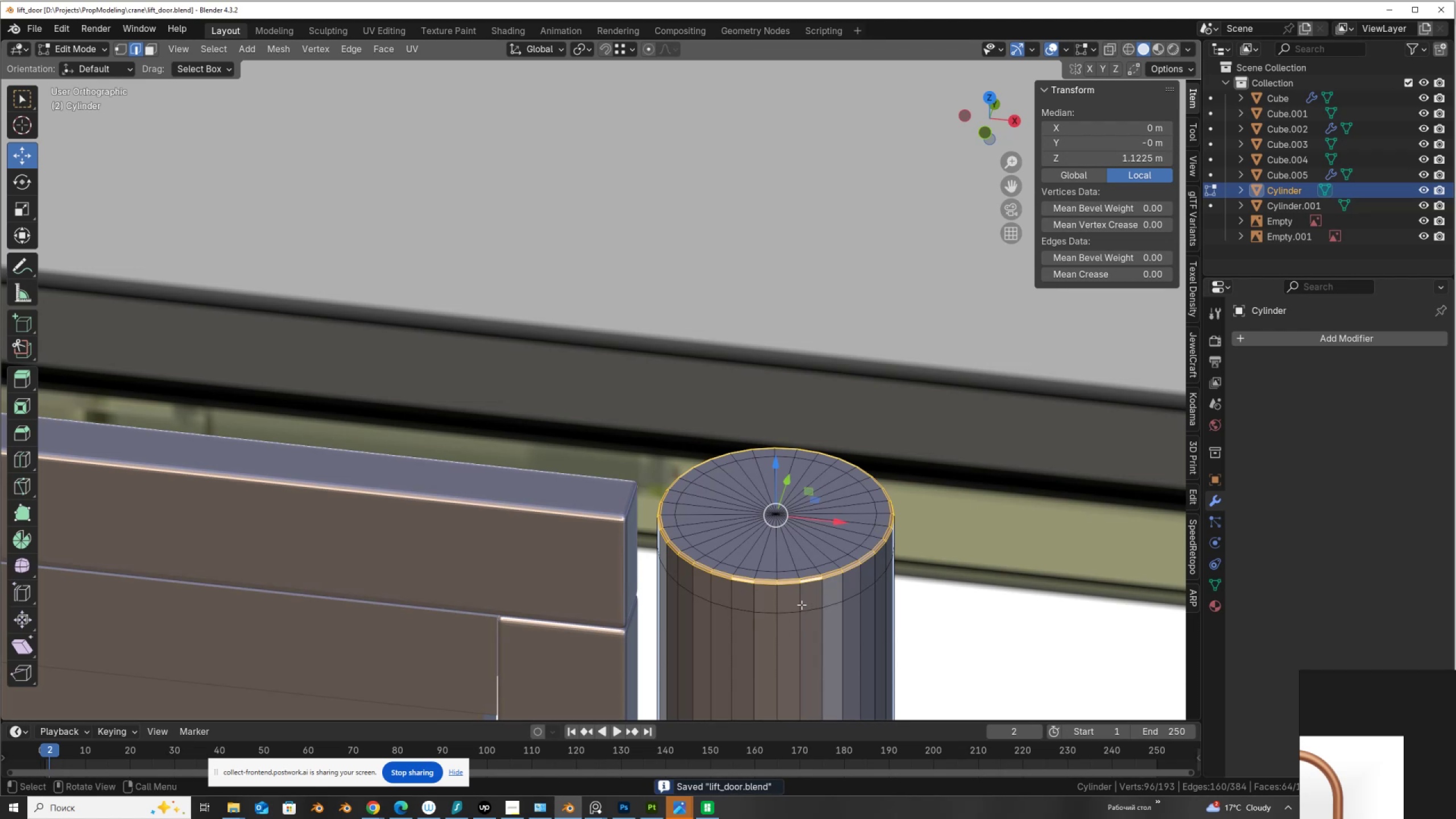 
key(Control+R)
 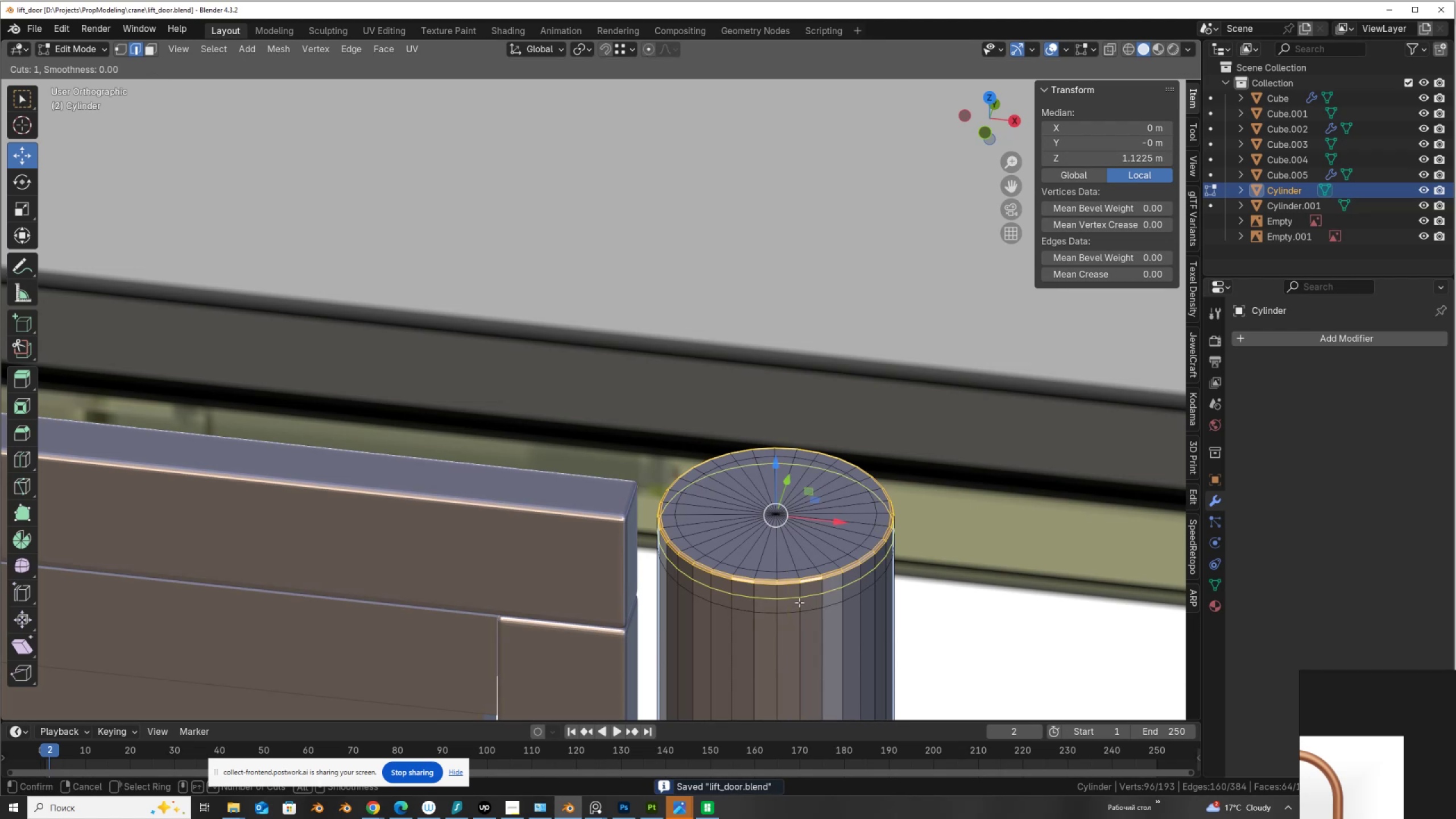 
left_click([799, 602])
 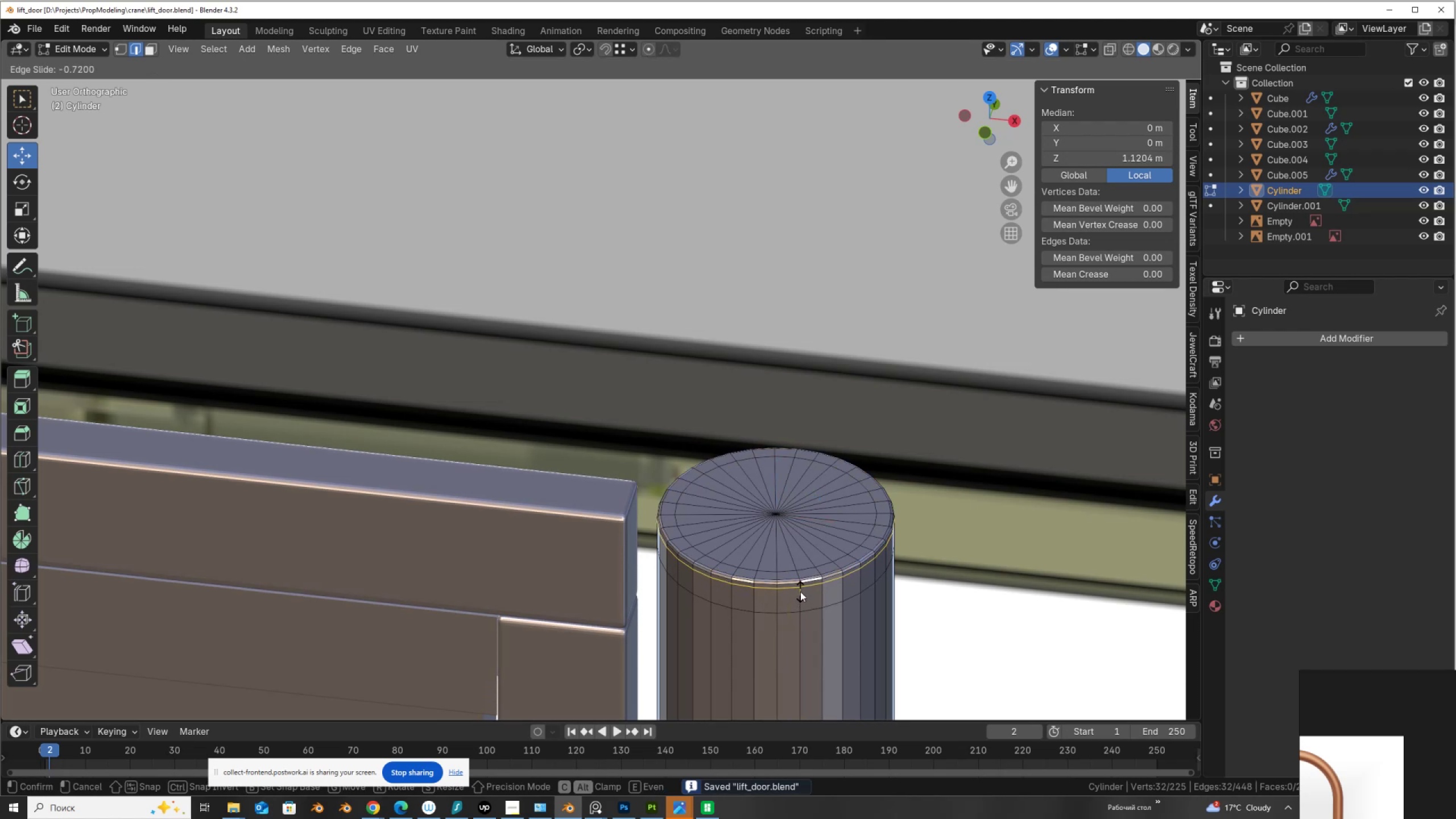 
left_click([800, 592])
 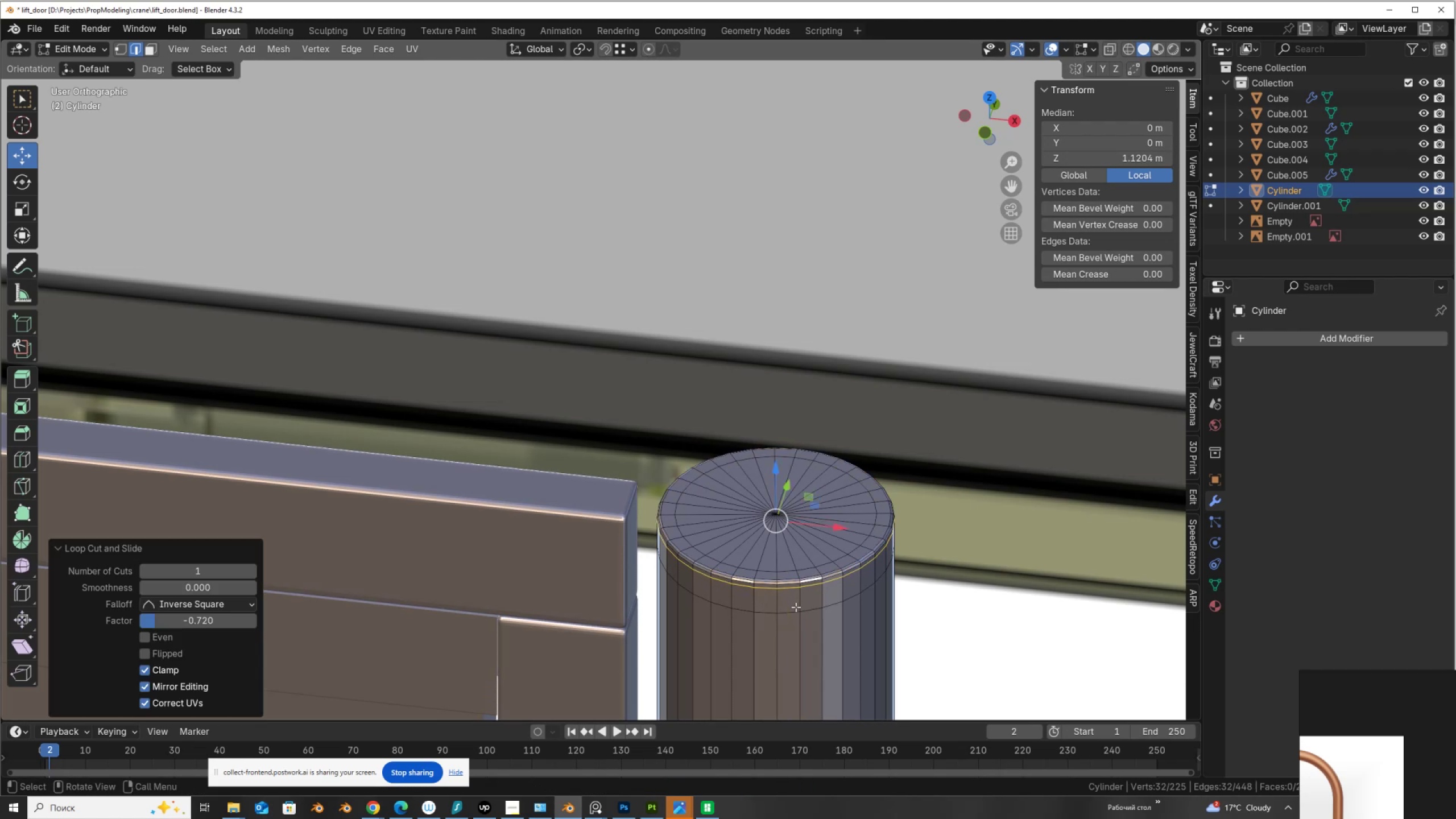 
key(Control+ControlLeft)
 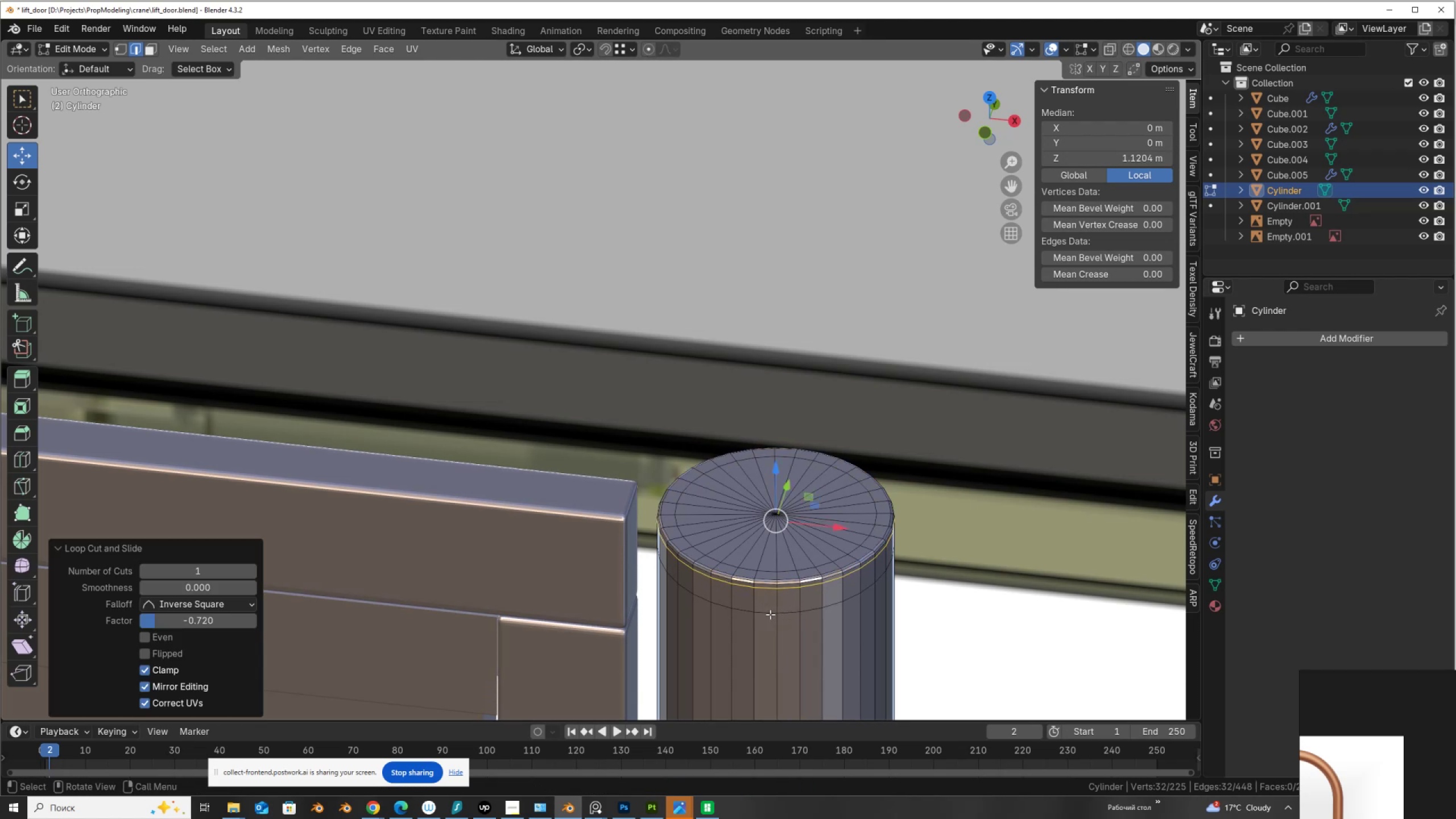 
left_click([768, 614])
 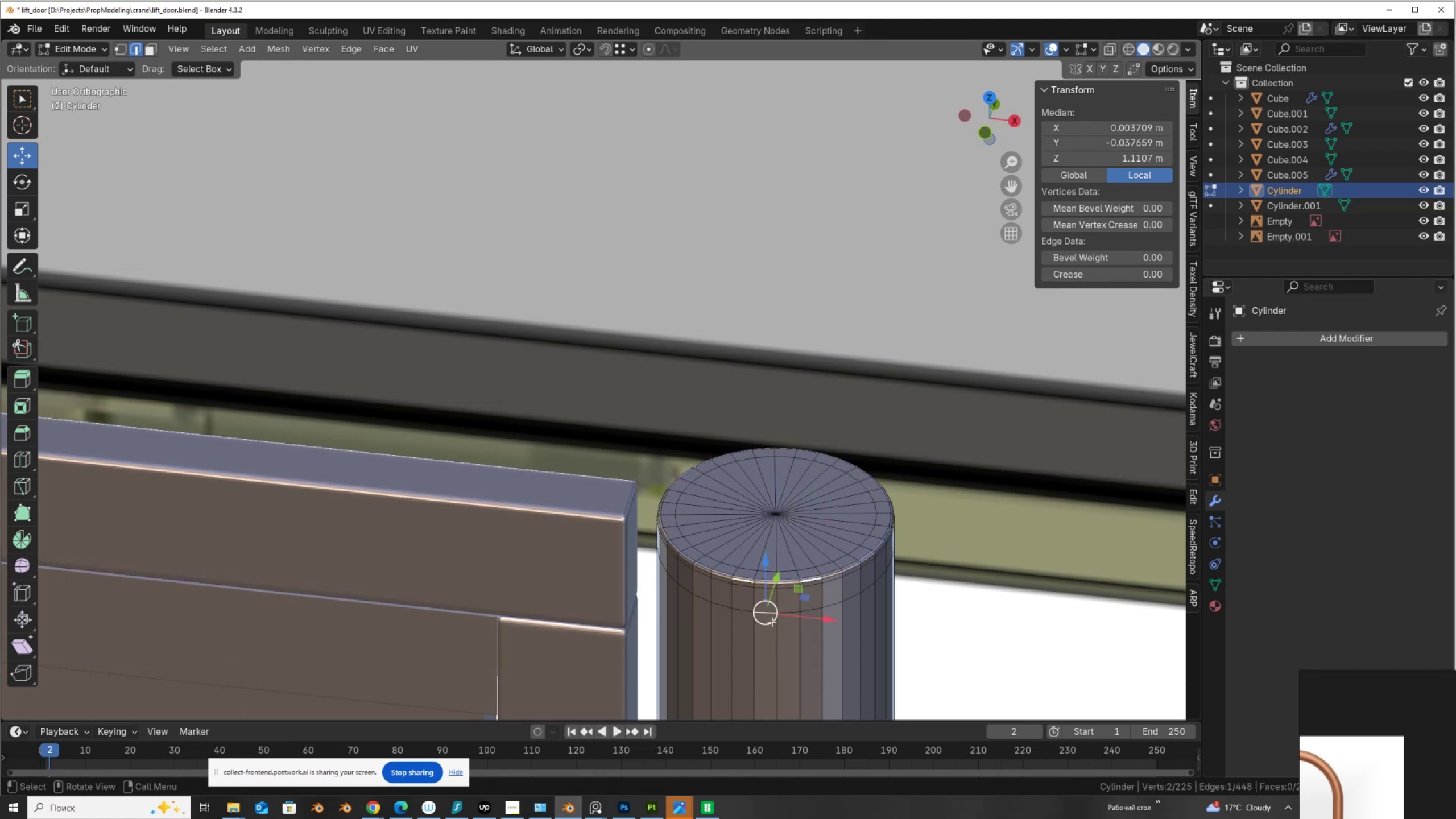 
hold_key(key=ShiftLeft, duration=0.39)
 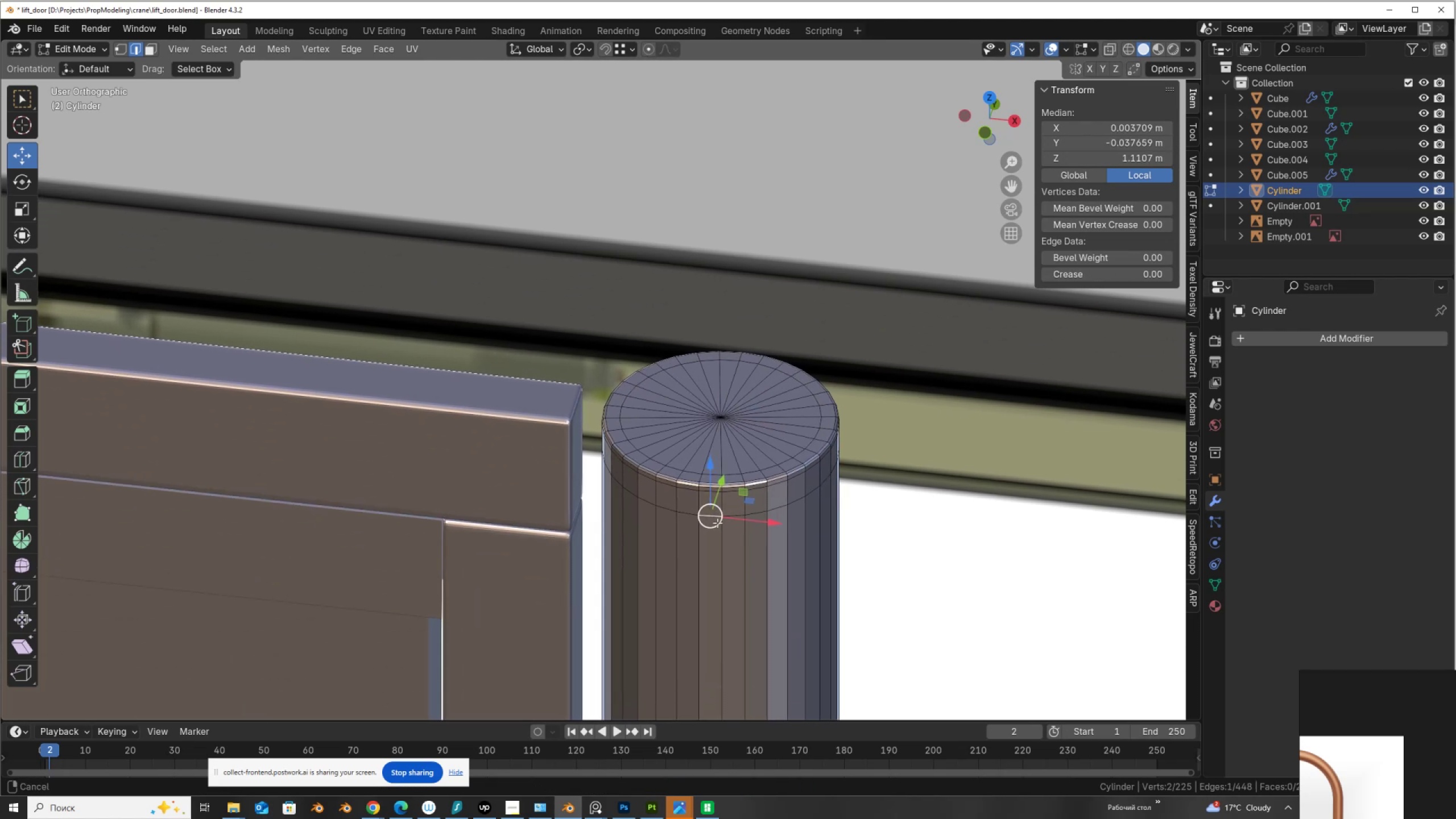 
scroll: coordinate [717, 523], scroll_direction: up, amount: 2.0
 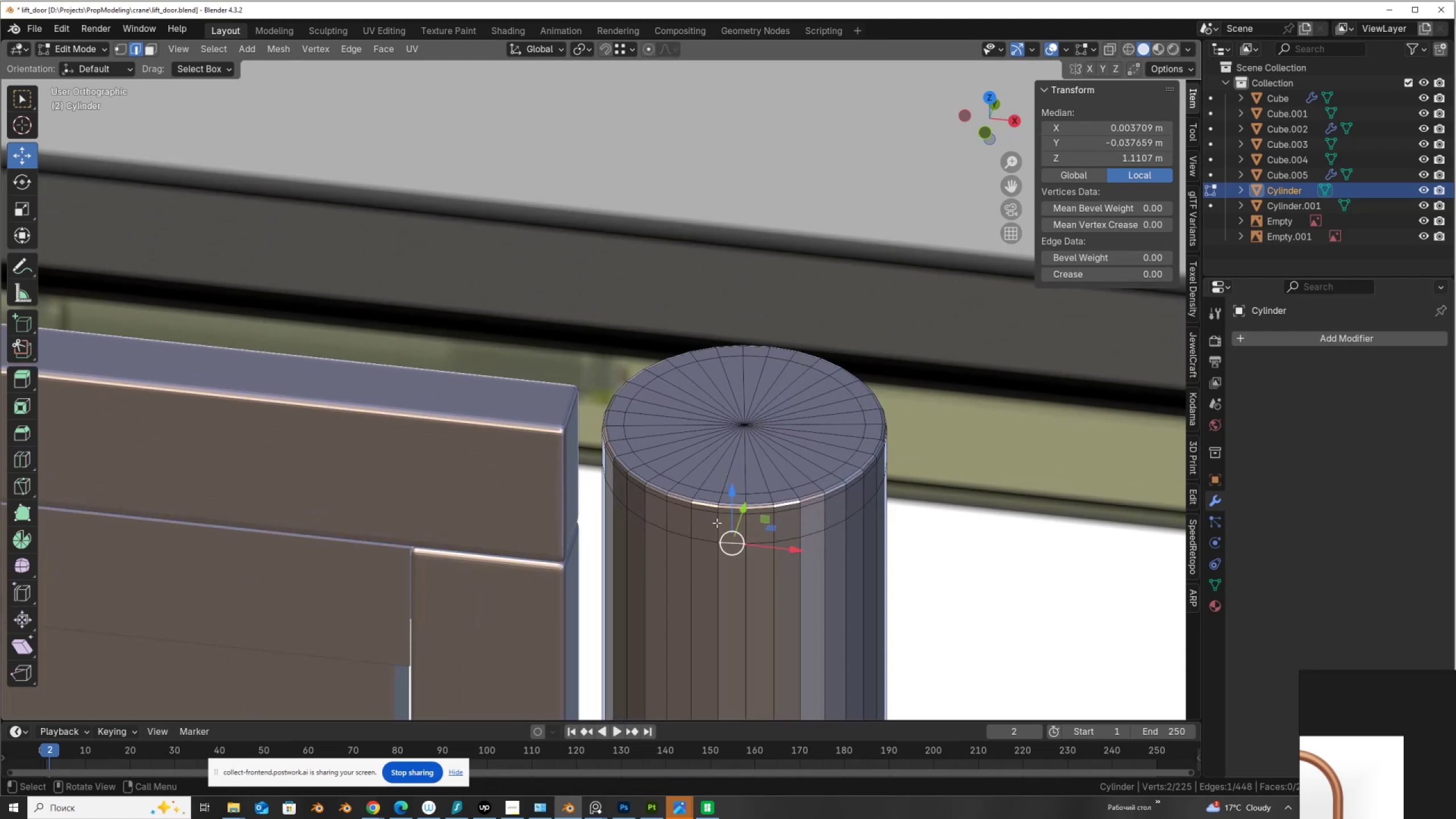 
hold_key(key=AltLeft, duration=0.9)
left_click([729, 545])
 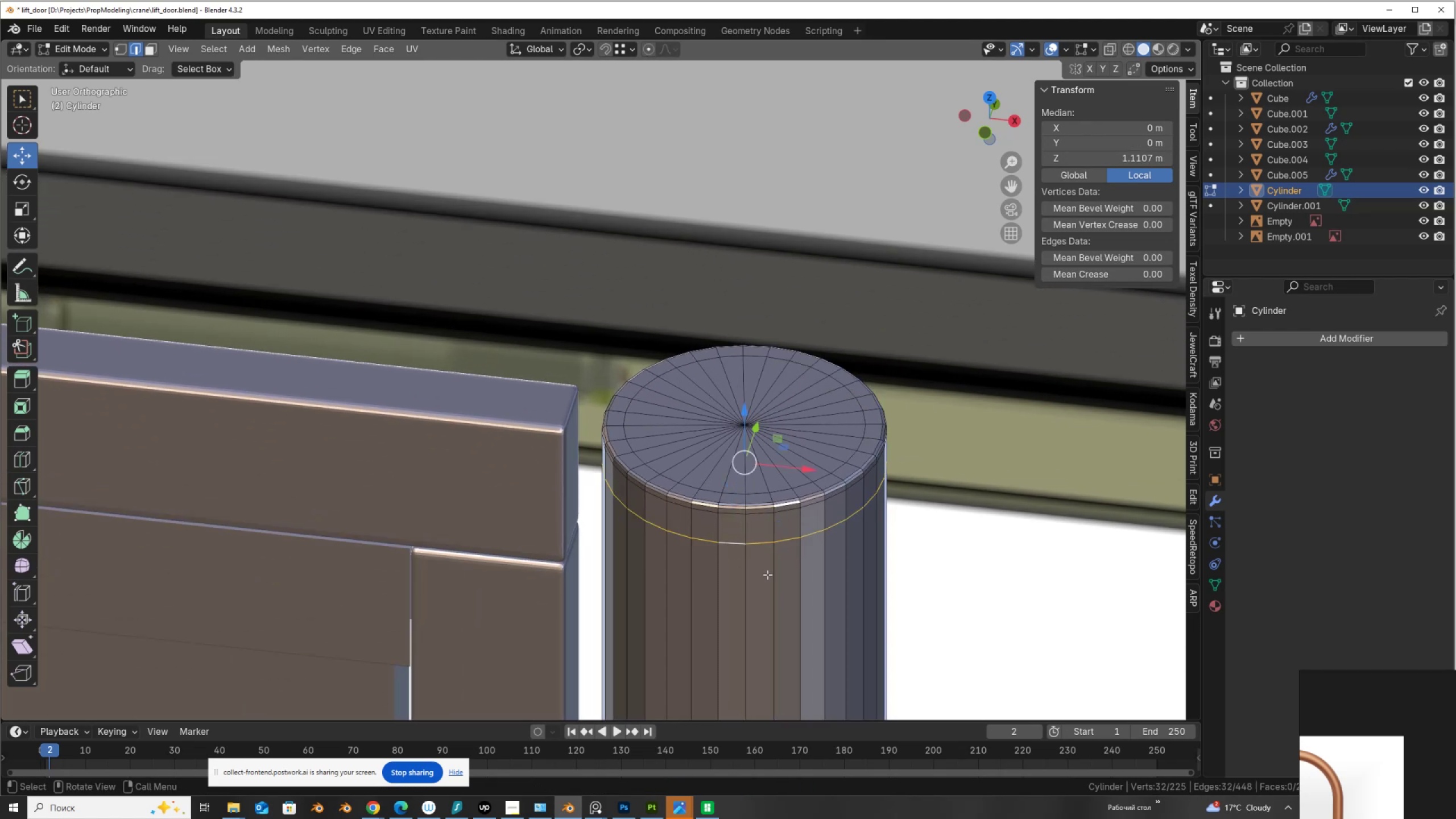 
key(Control+B)
 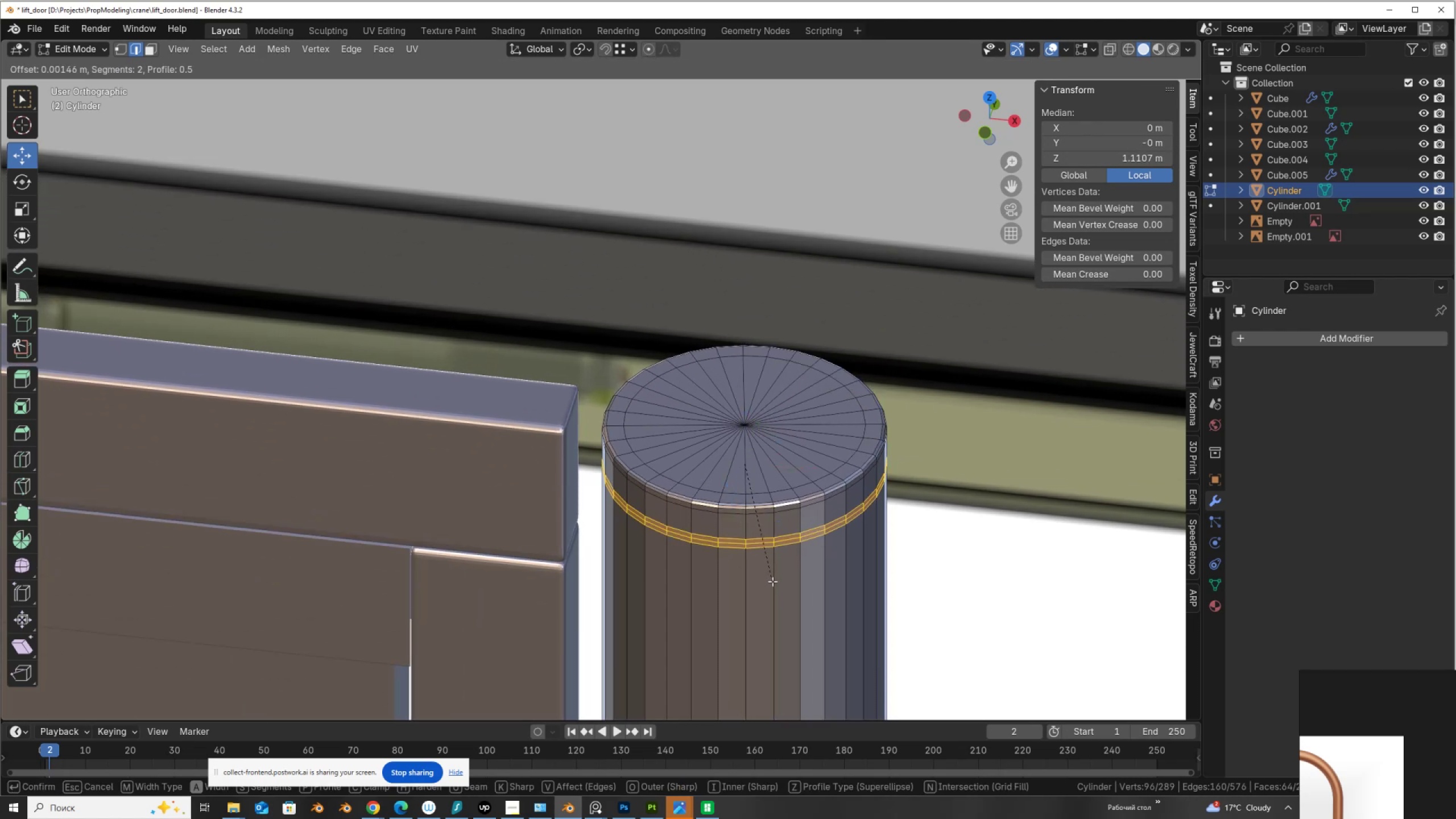 
scroll: coordinate [772, 581], scroll_direction: up, amount: 1.0
 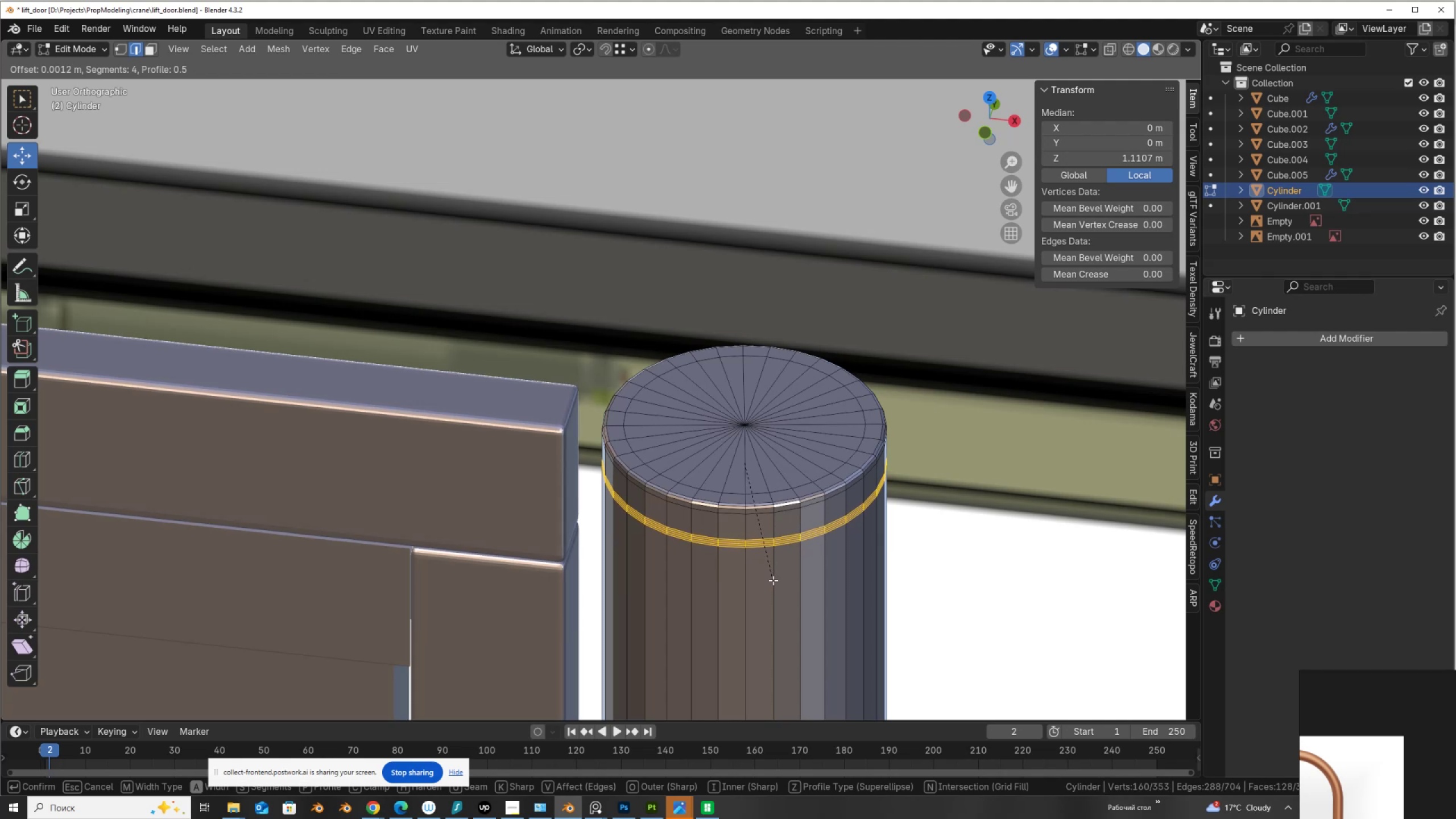 
left_click([773, 580])
 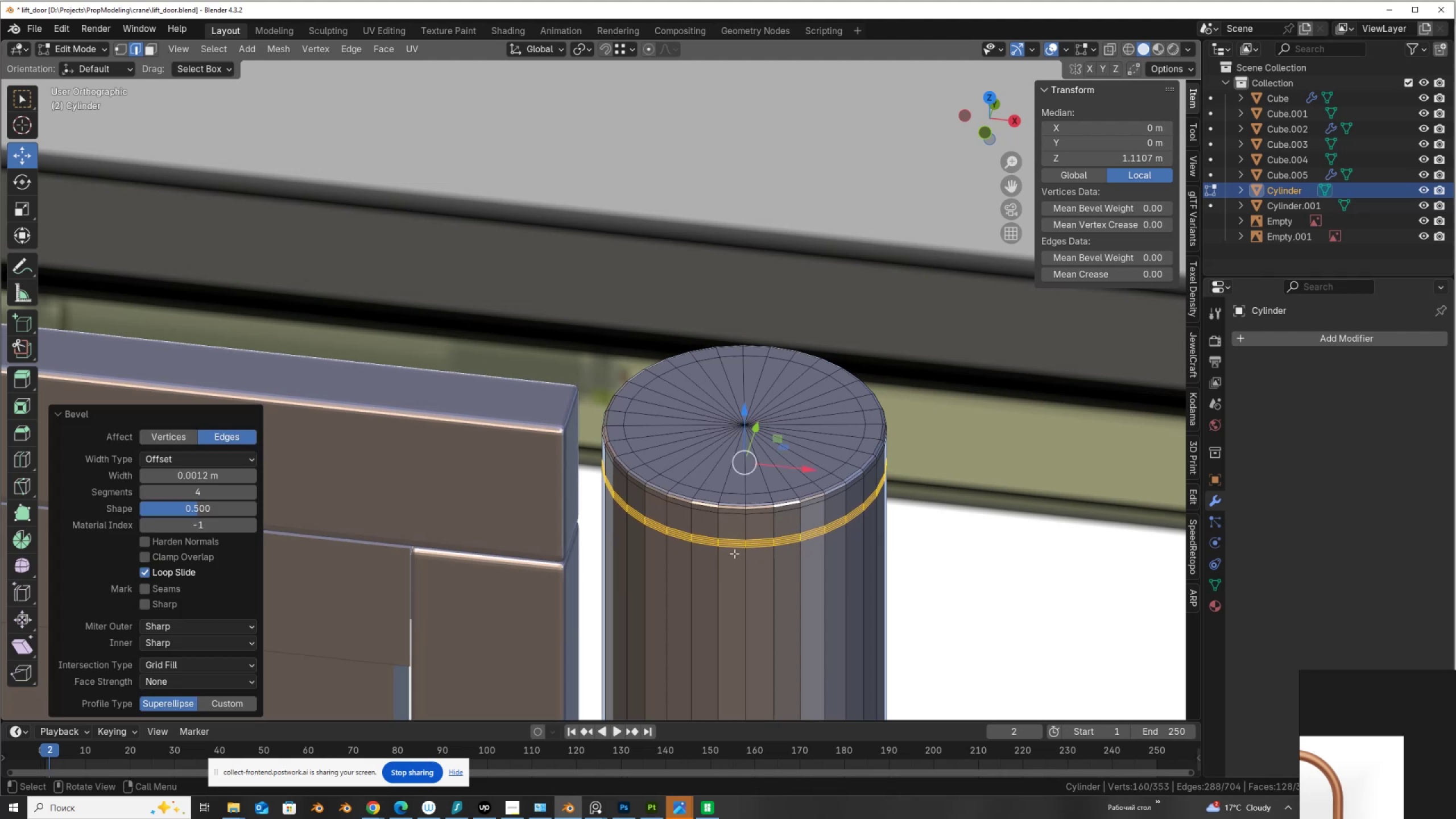 
scroll: coordinate [734, 553], scroll_direction: up, amount: 4.0
 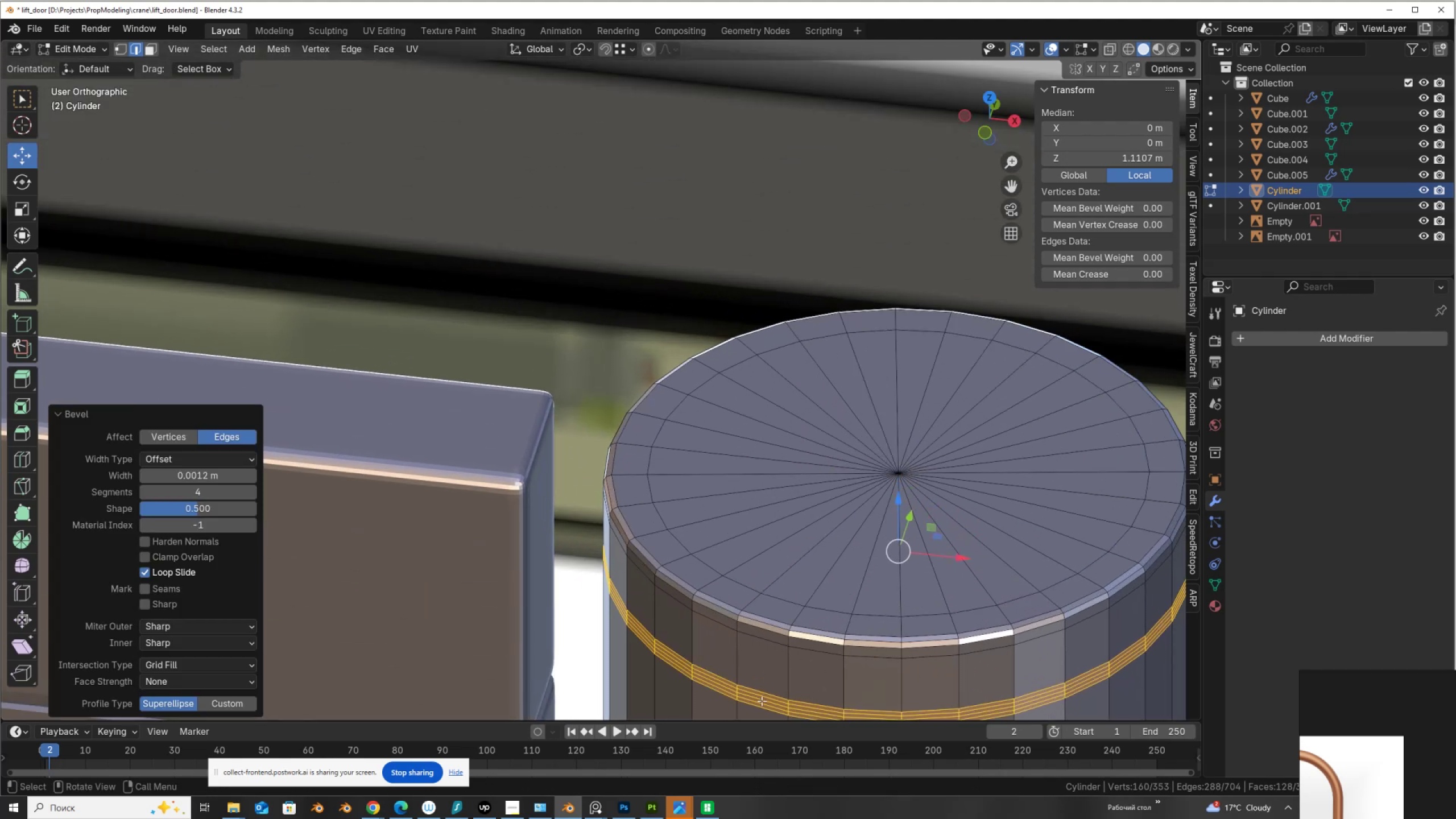 
hold_key(key=AltLeft, duration=0.54)
left_click([760, 699])
 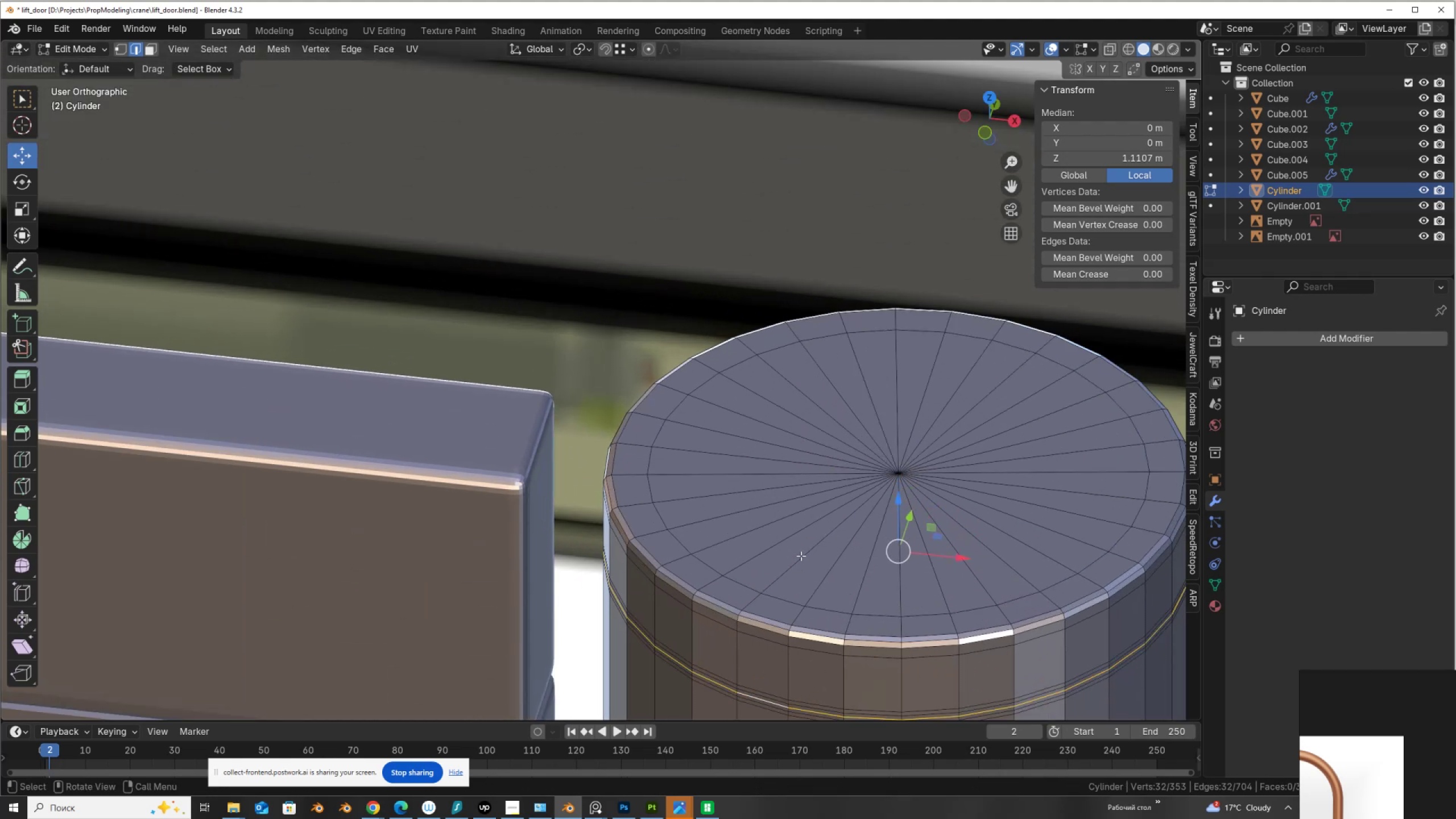 
key(Alt+S)
 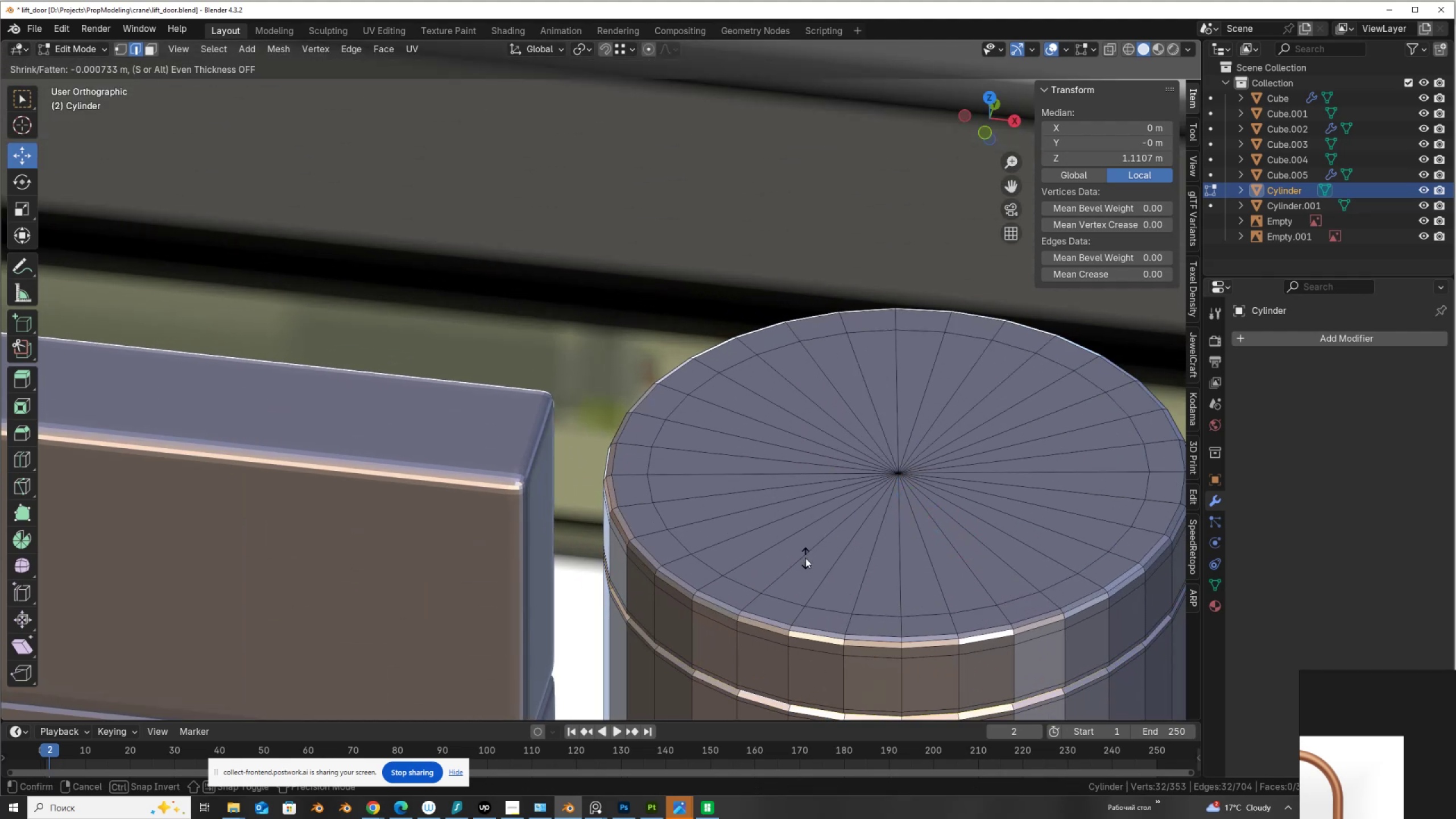 
left_click([805, 559])
 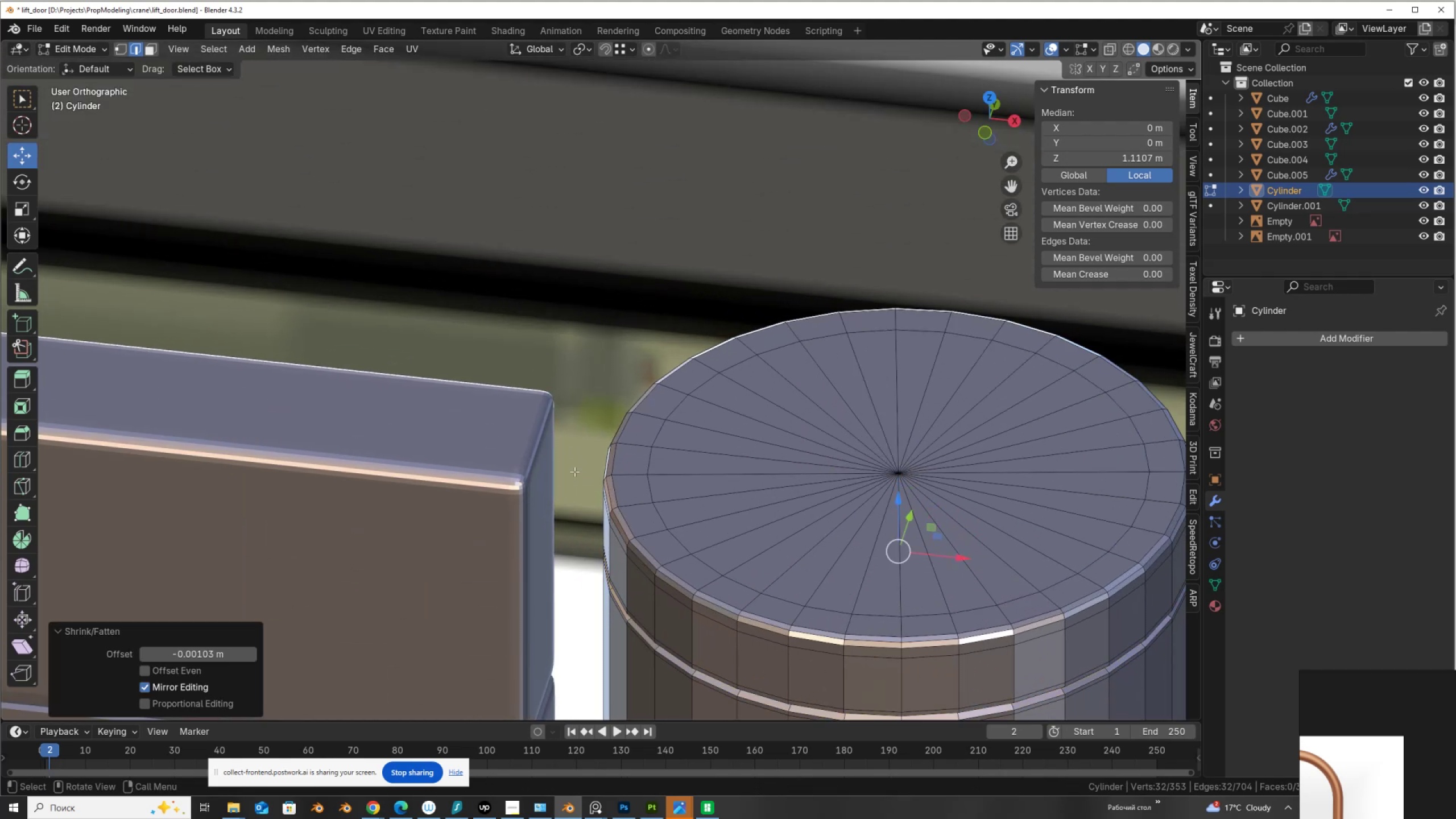 
scroll: coordinate [708, 432], scroll_direction: down, amount: 10.0
 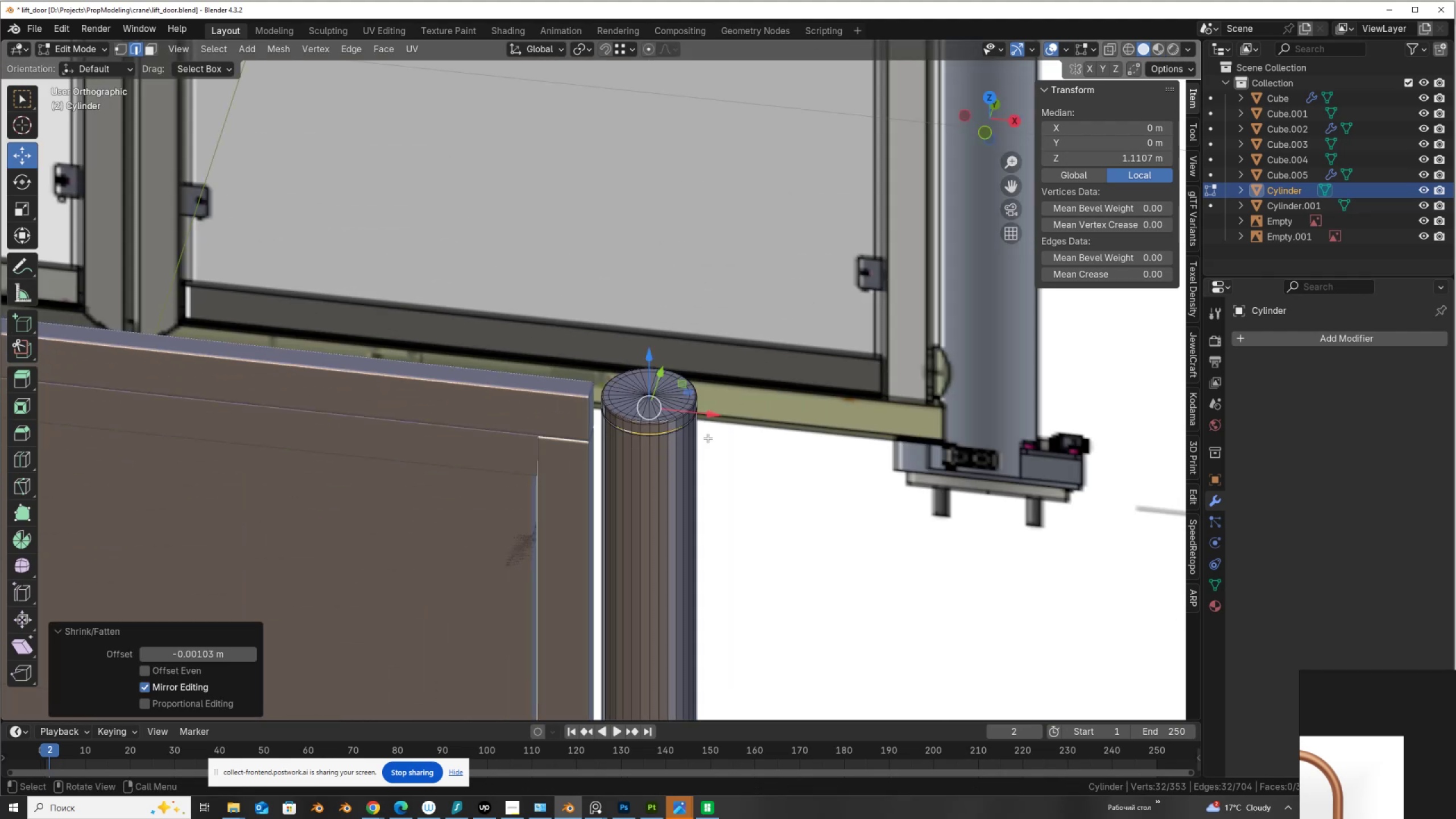 
key(Tab)
 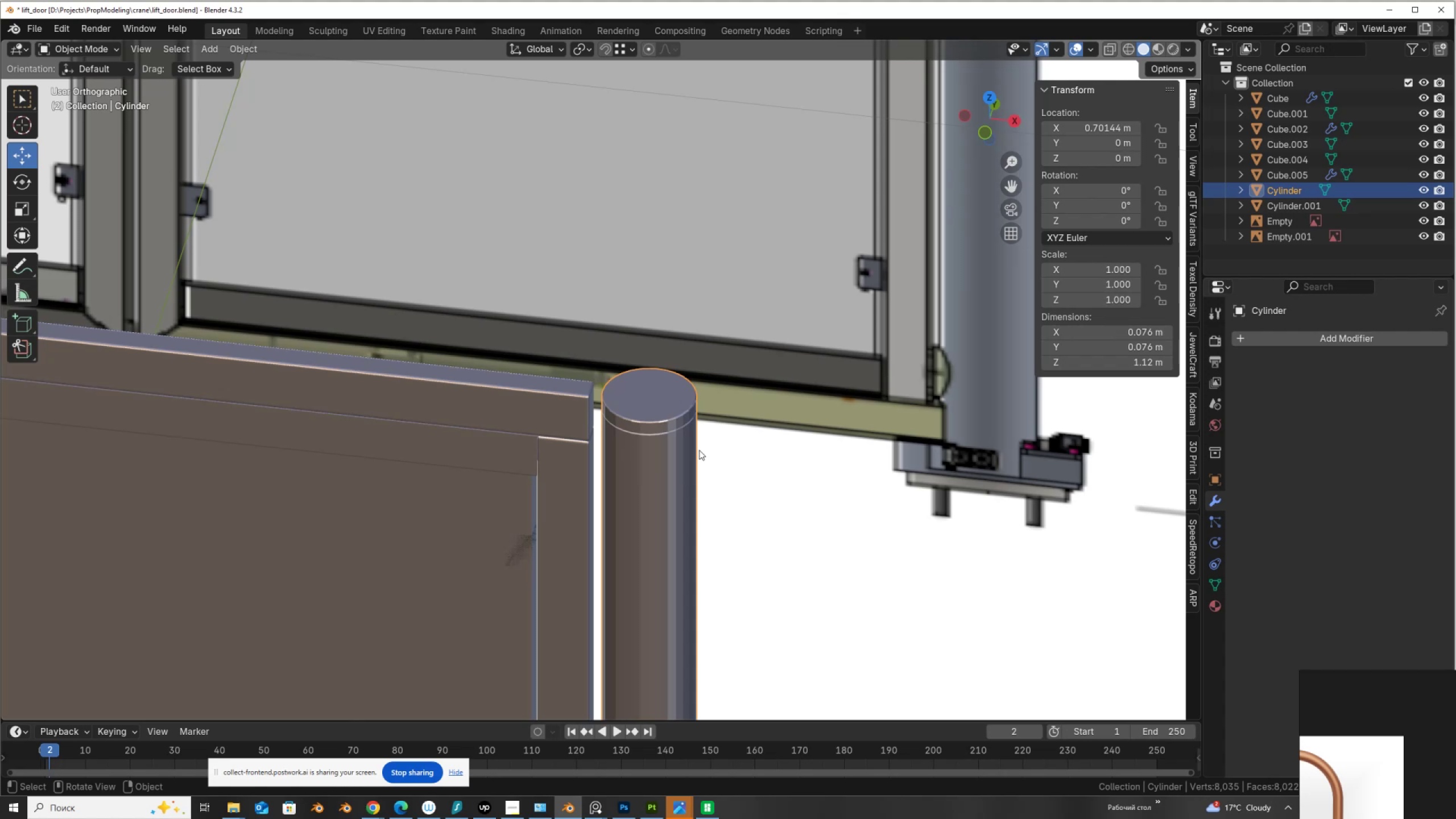 
right_click([698, 450])
 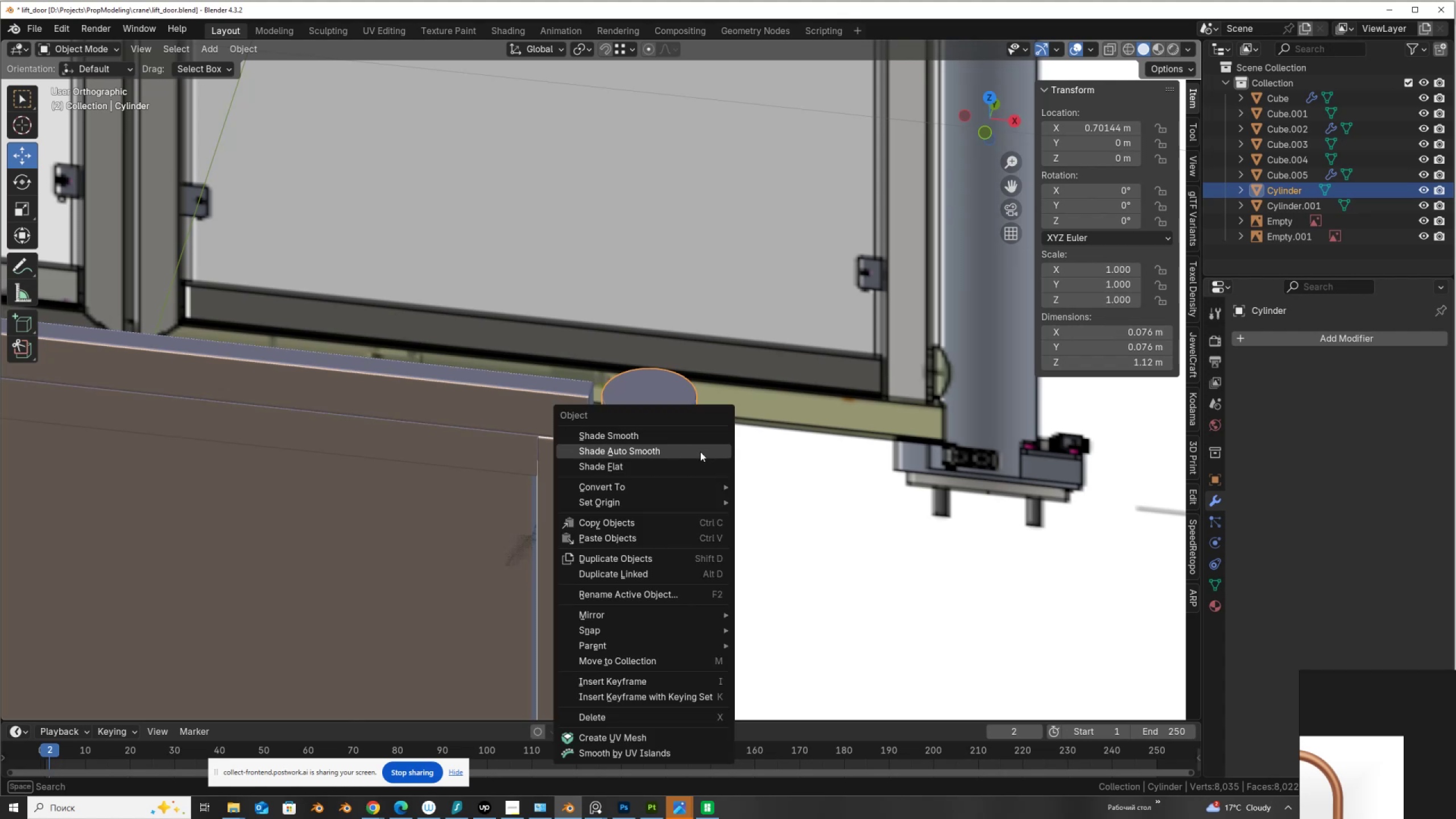 
left_click([700, 452])
 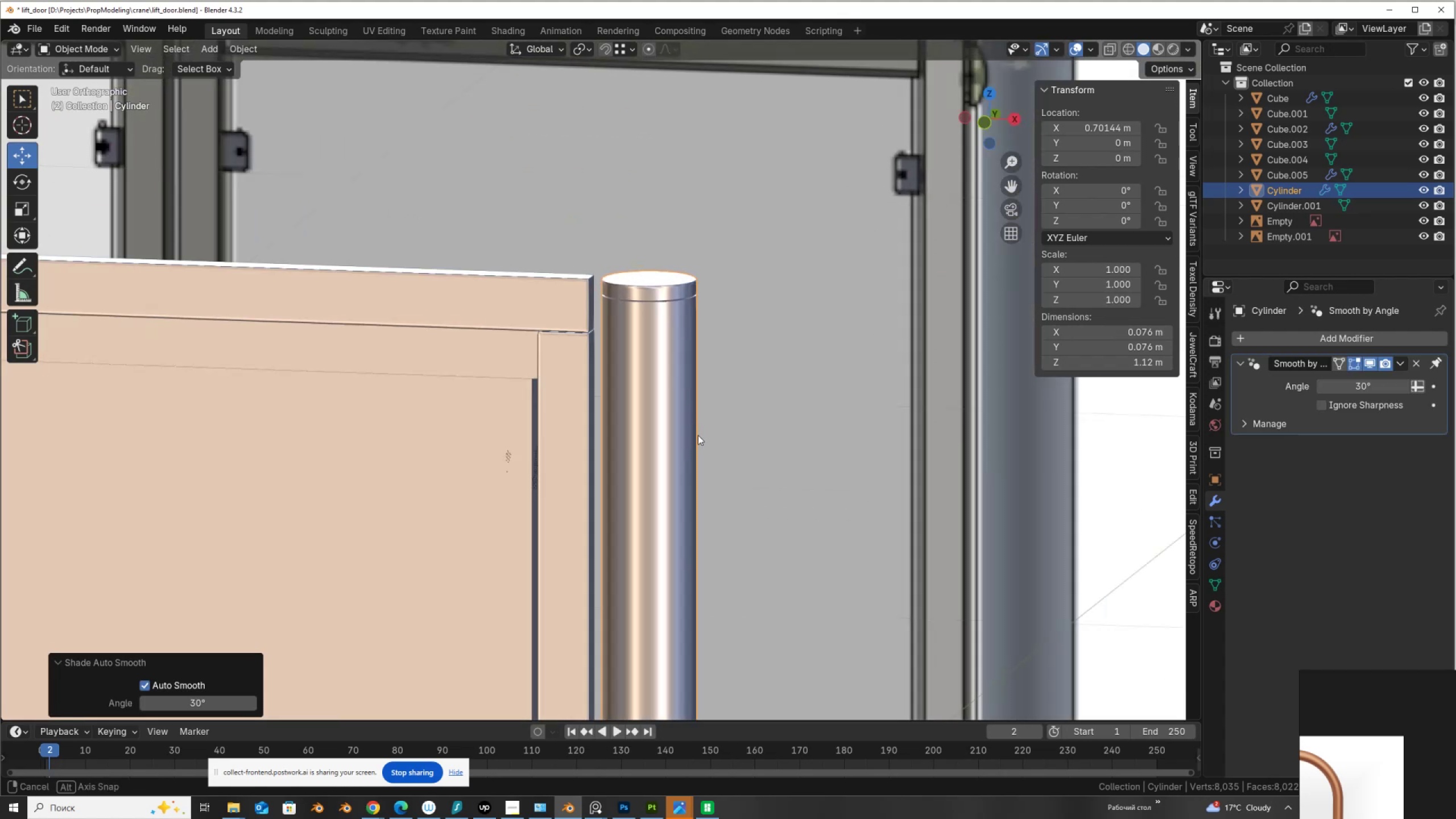 
hold_key(key=ControlLeft, duration=0.61)
 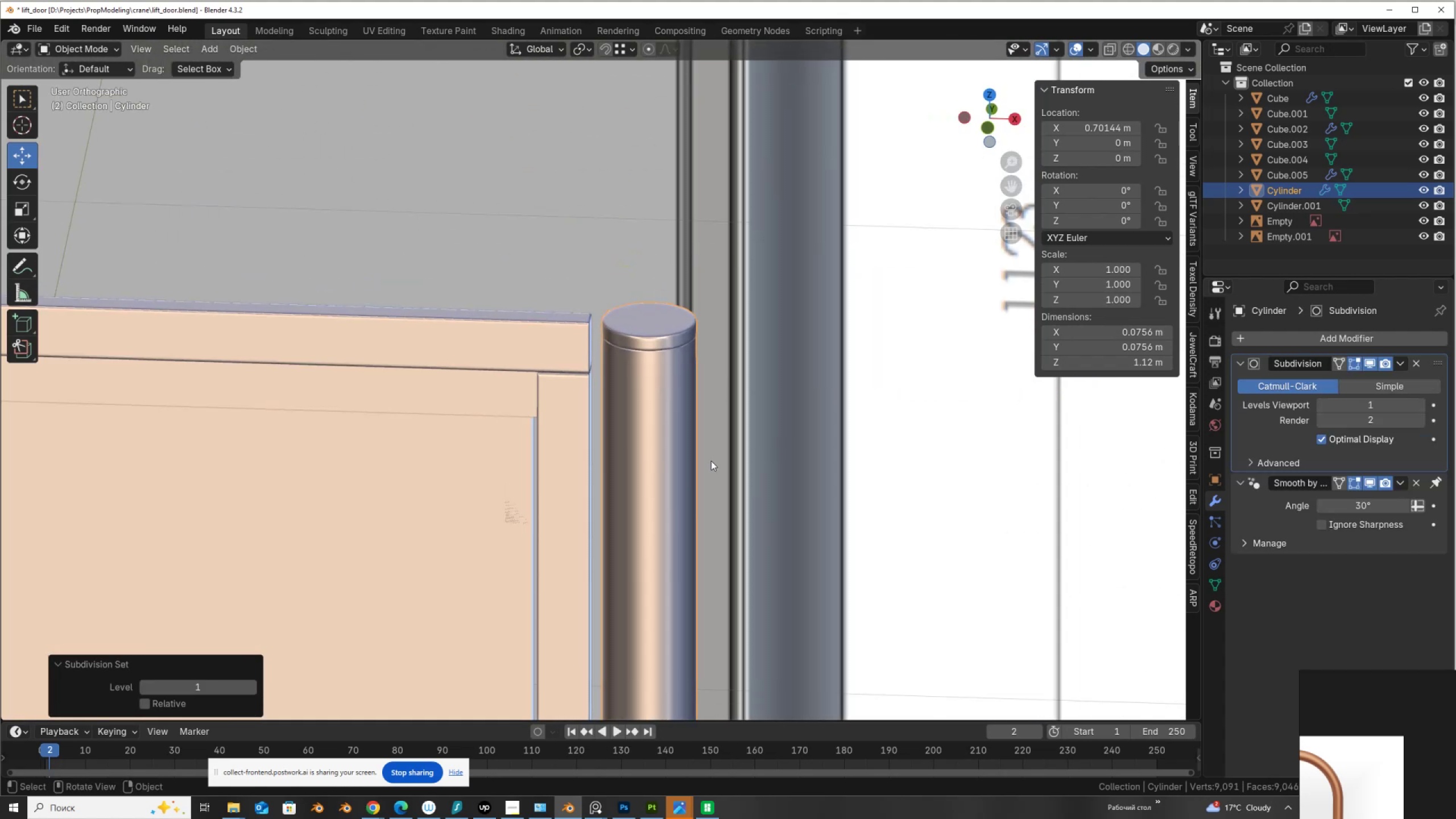 
key(1)
 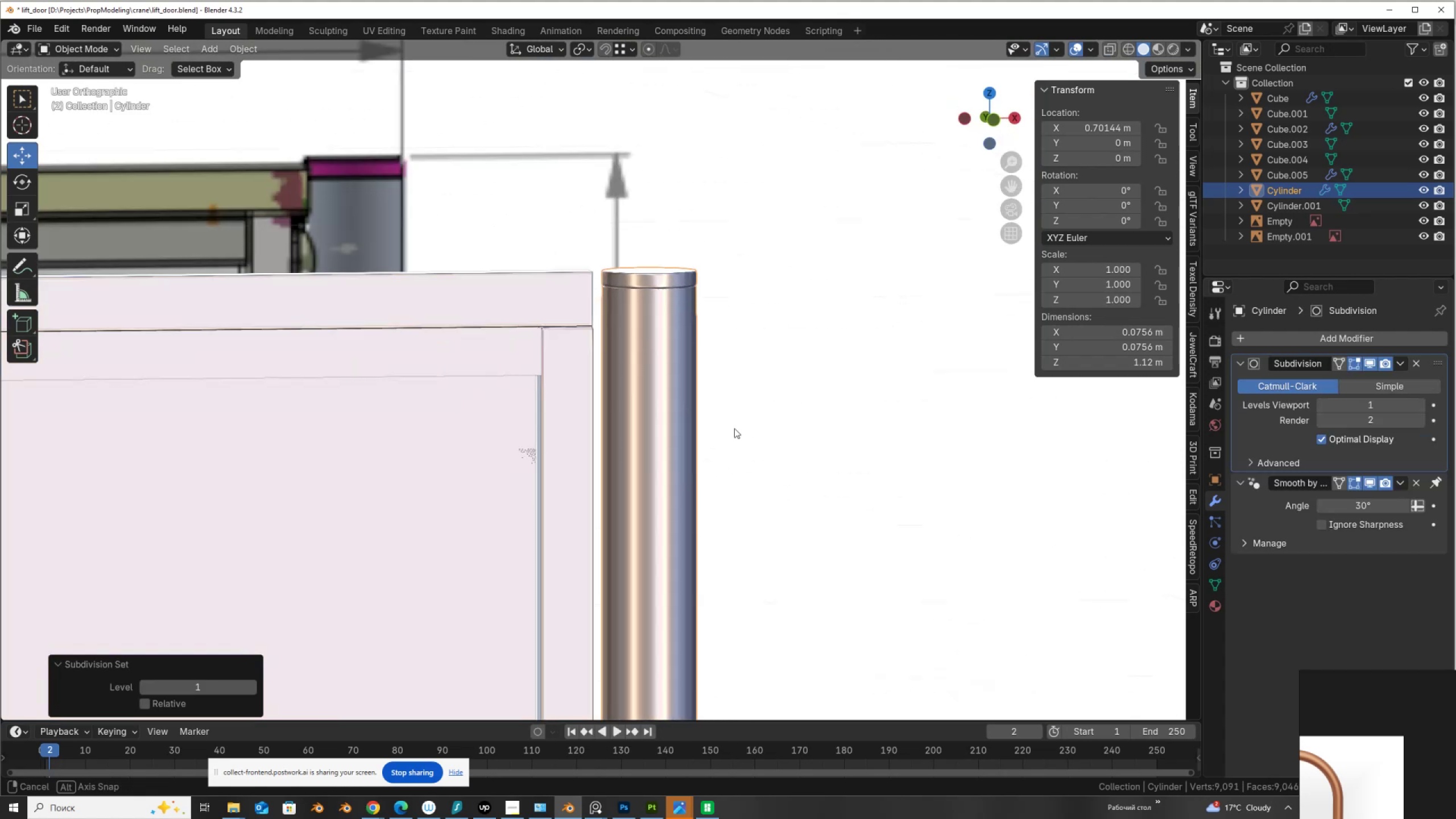 
scroll: coordinate [699, 473], scroll_direction: down, amount: 7.0
 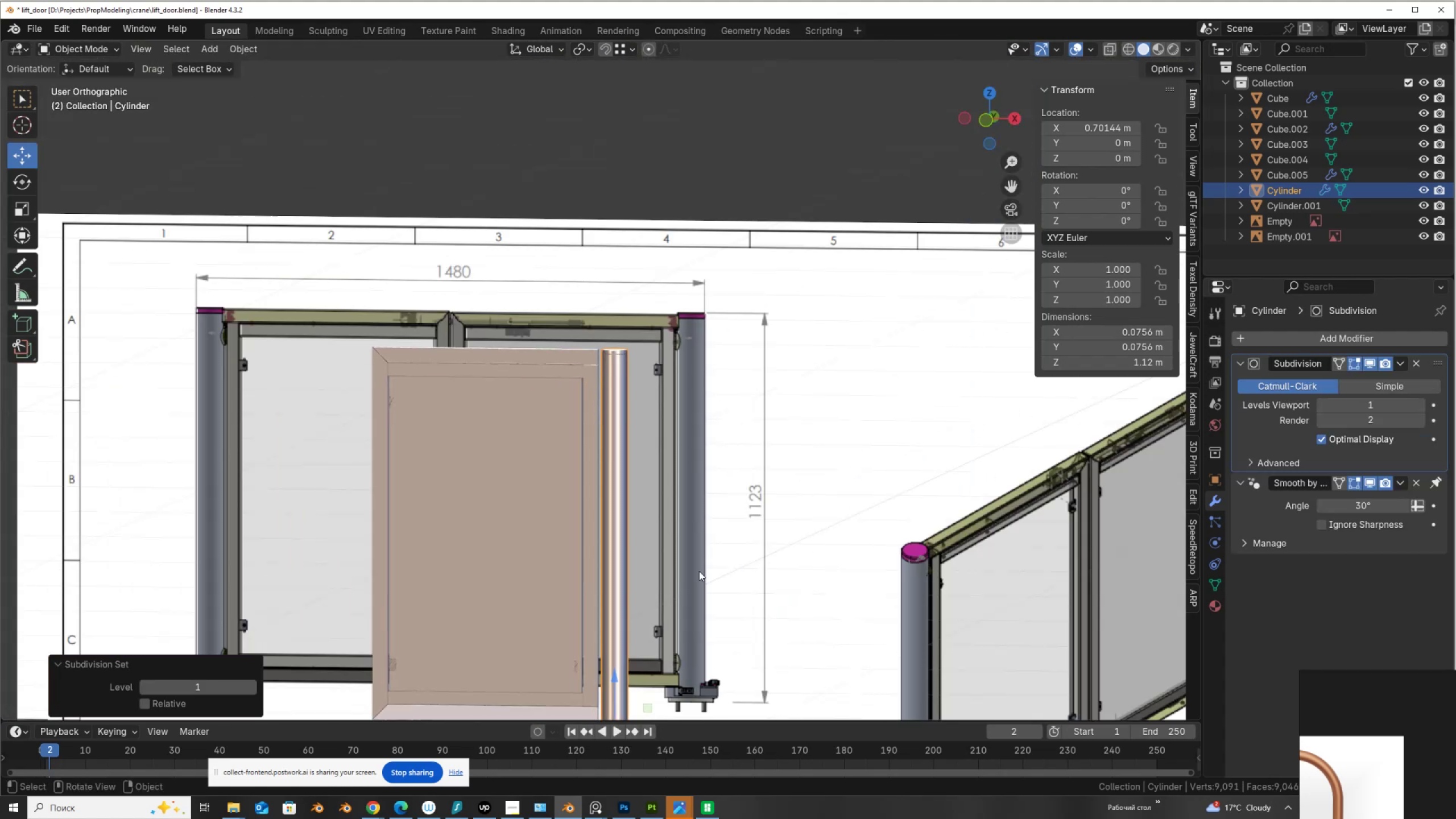 
hold_key(key=ShiftLeft, duration=0.64)
 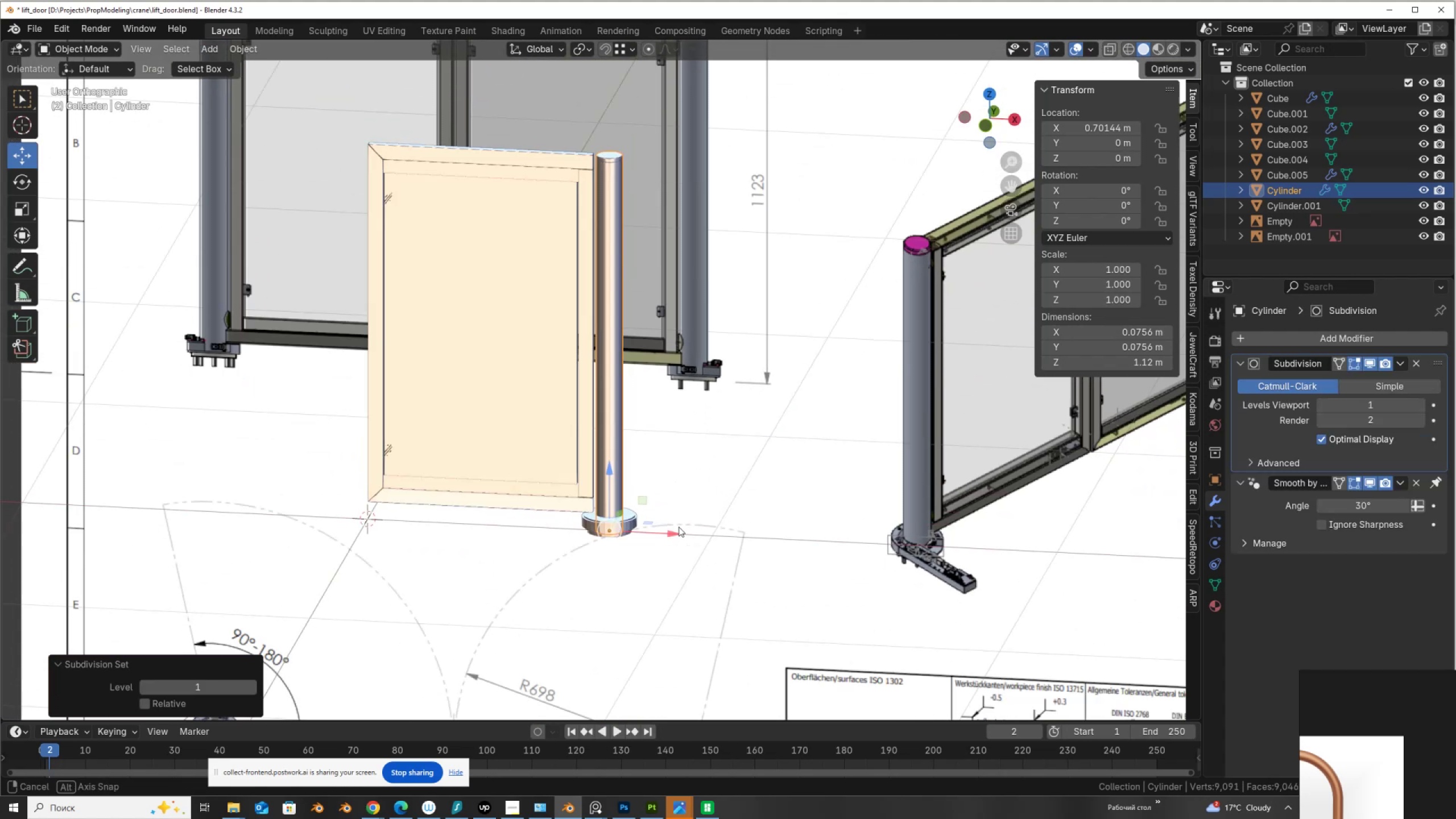 
scroll: coordinate [672, 572], scroll_direction: up, amount: 2.0
 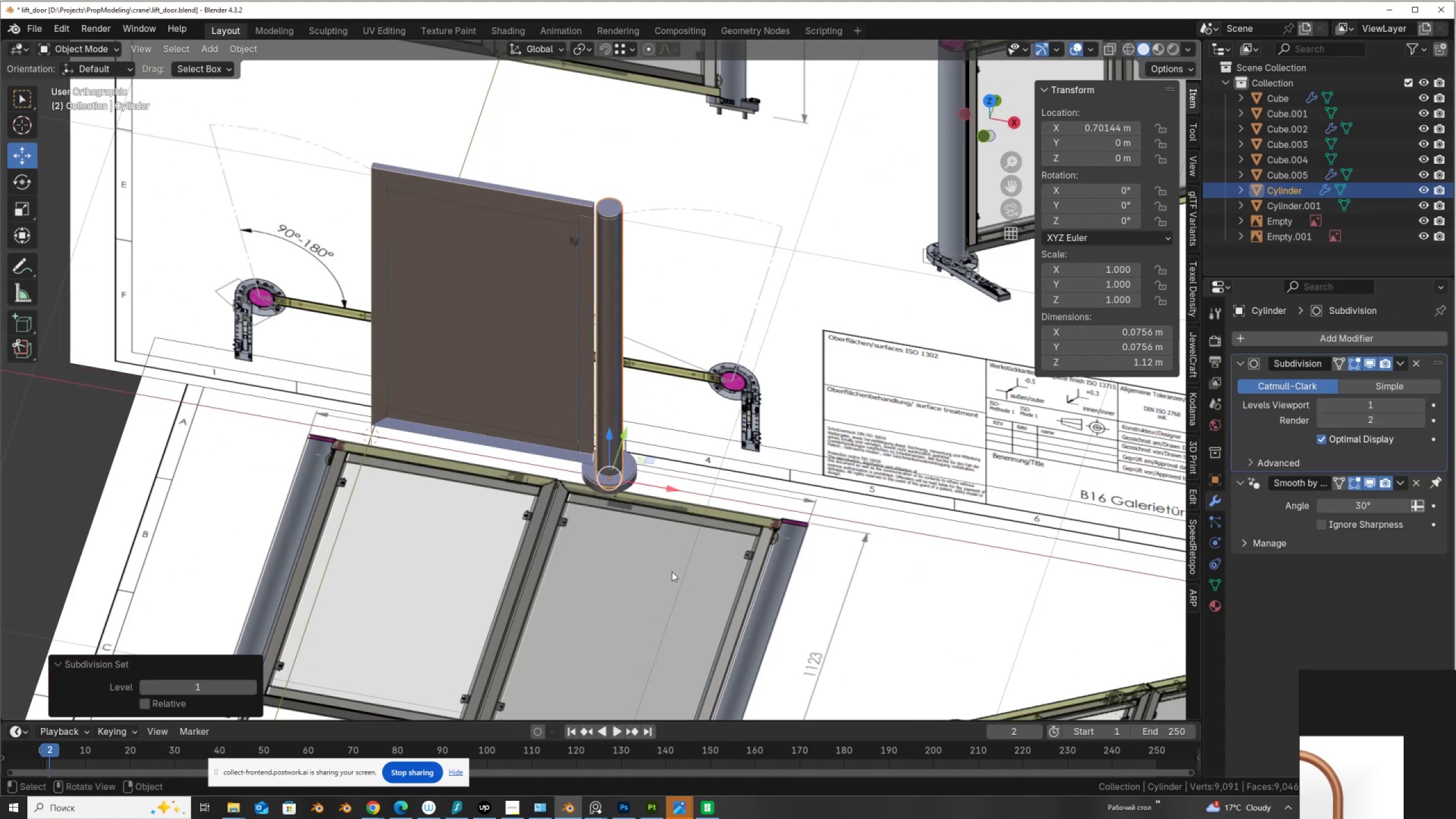 
hold_key(key=ShiftLeft, duration=0.35)
 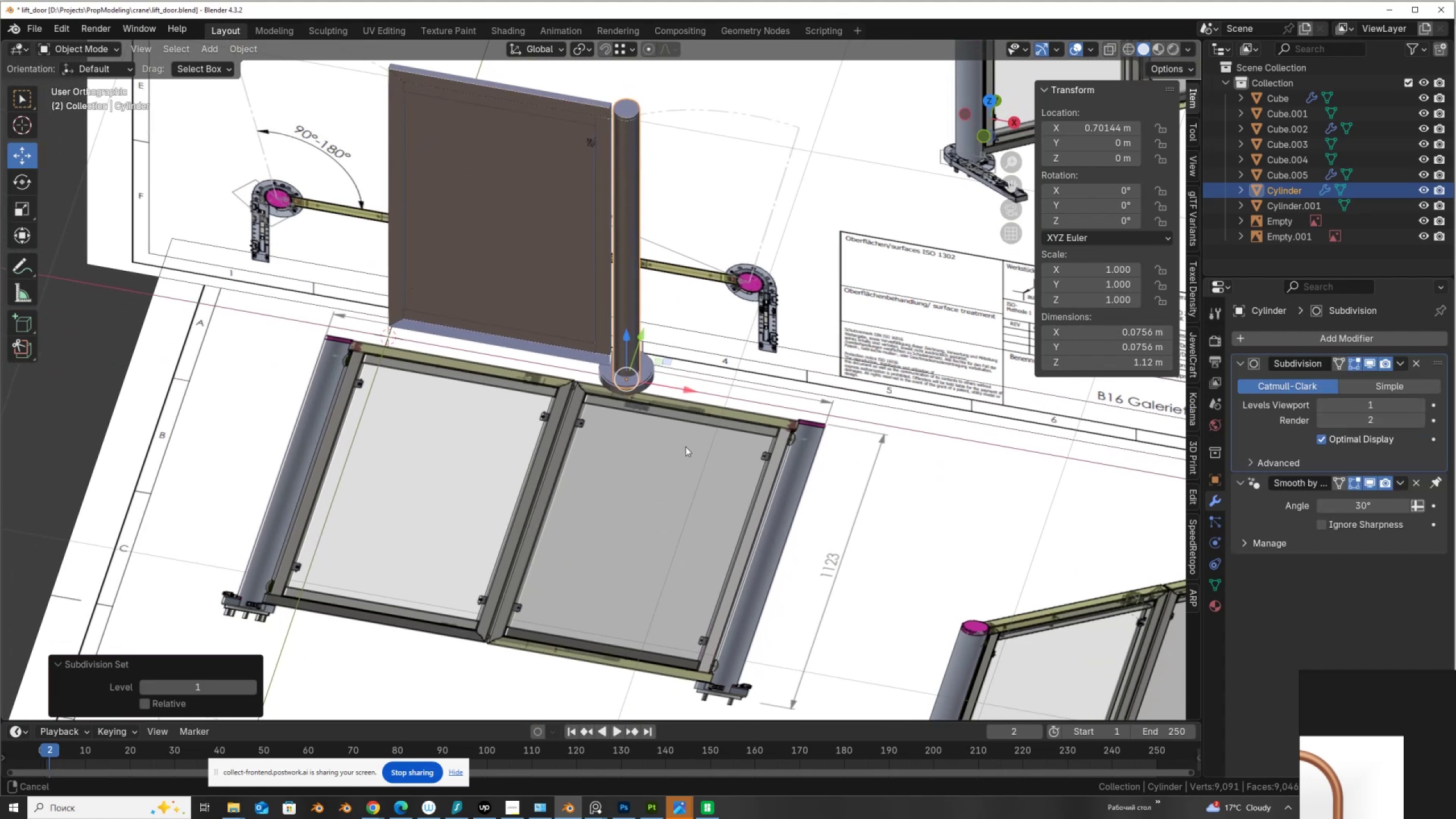 
scroll: coordinate [685, 446], scroll_direction: up, amount: 13.0
 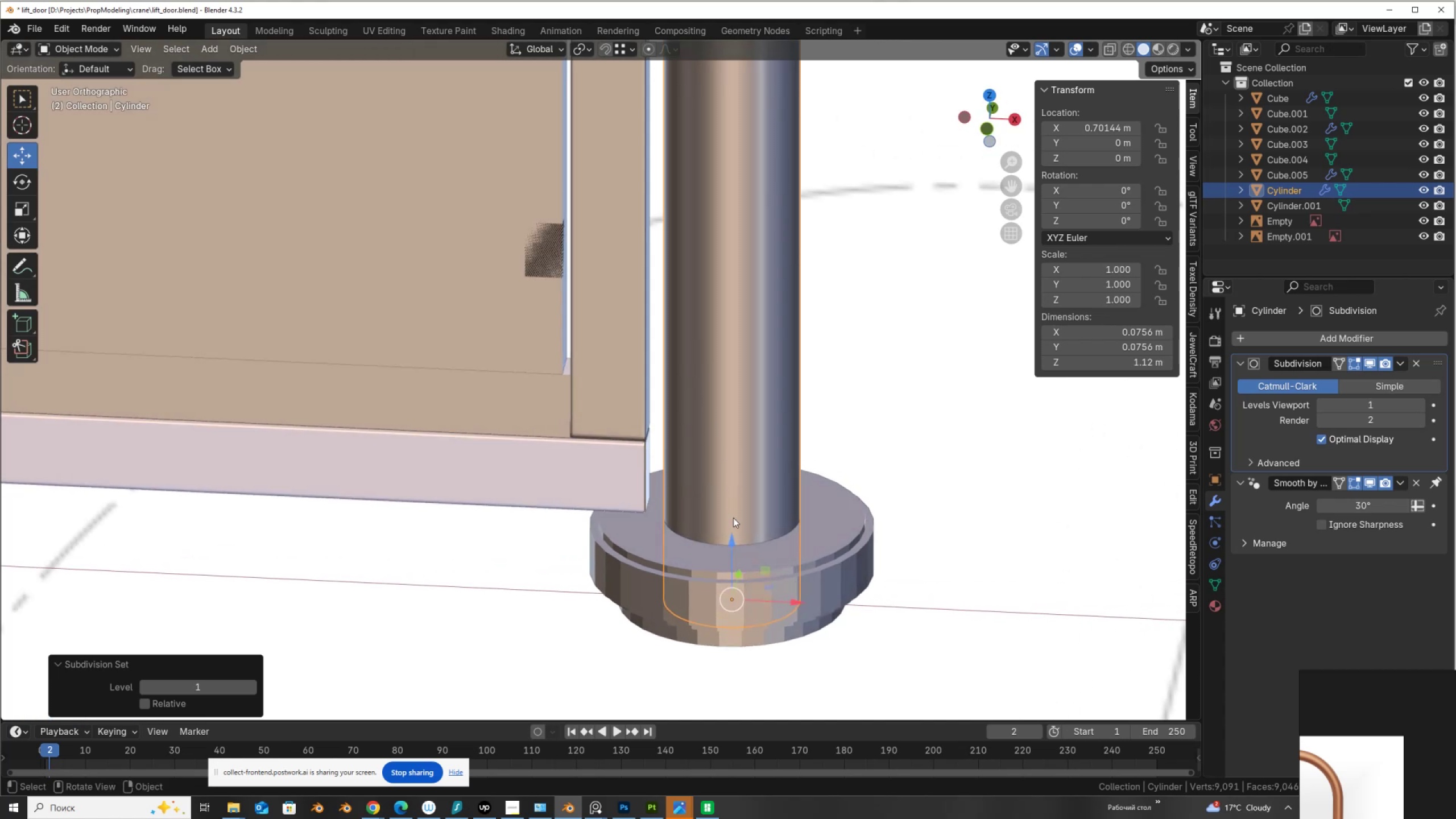 
left_click([733, 565])
 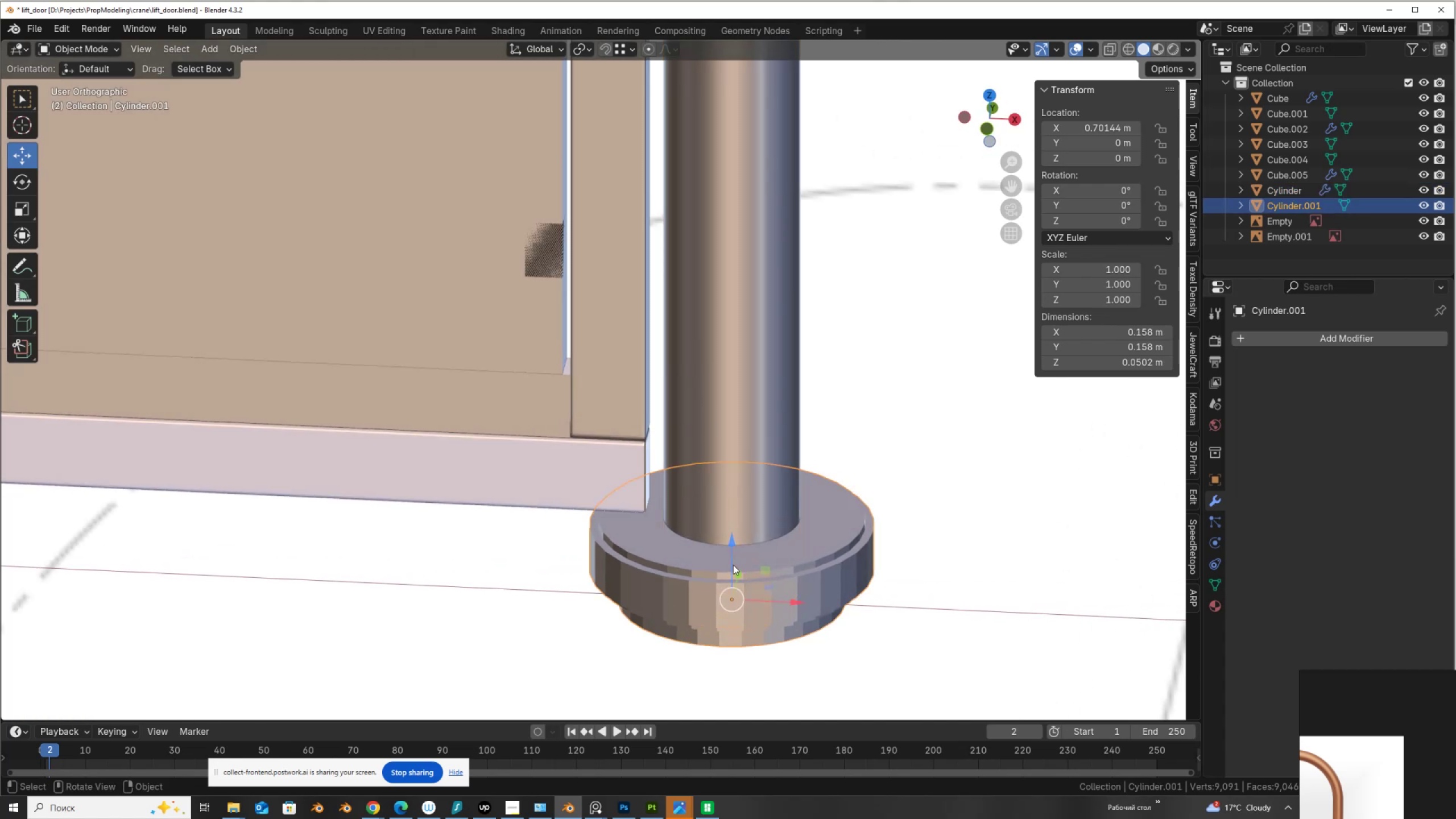 
scroll: coordinate [733, 565], scroll_direction: up, amount: 2.0
 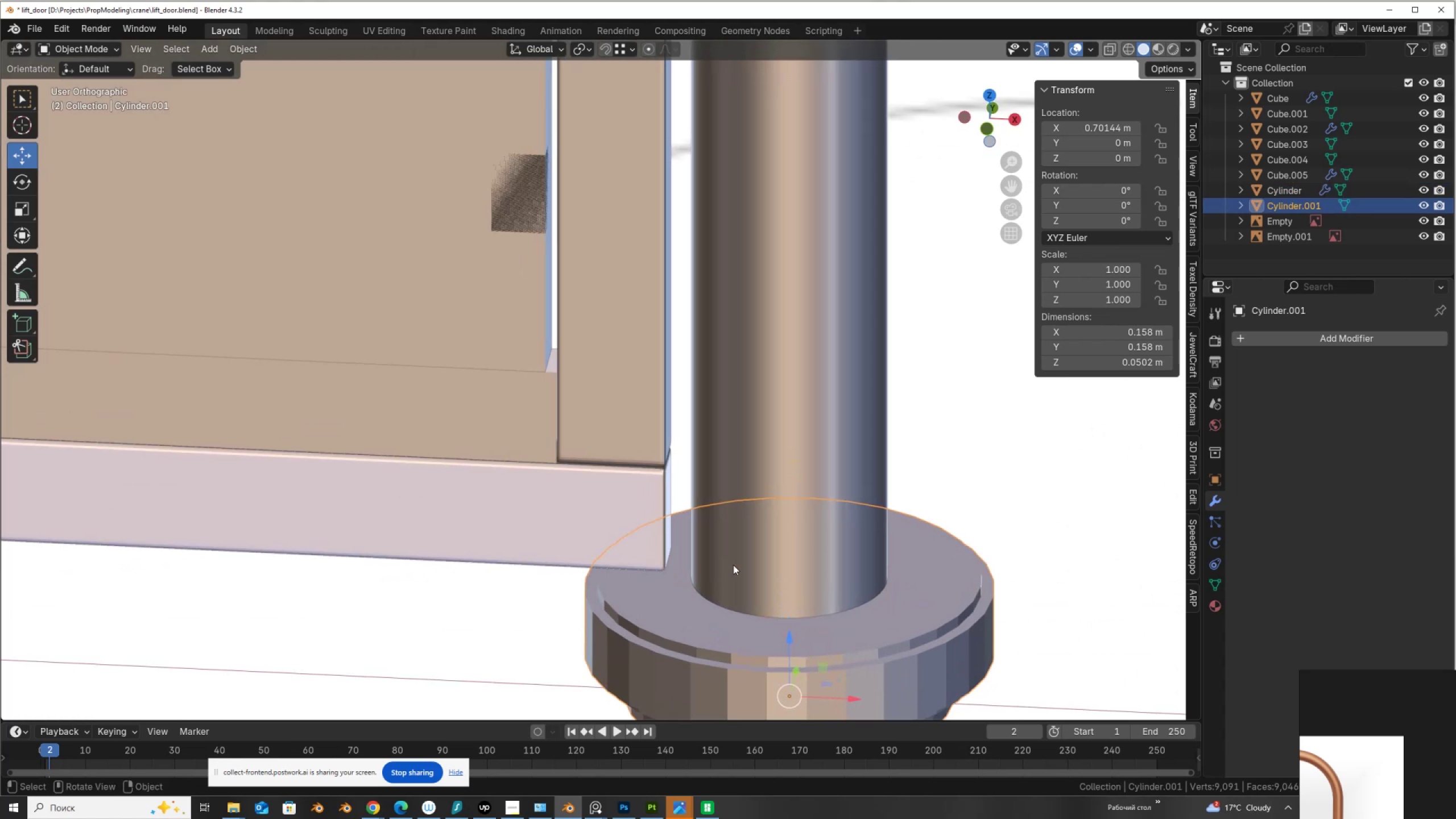 
key(Tab)
 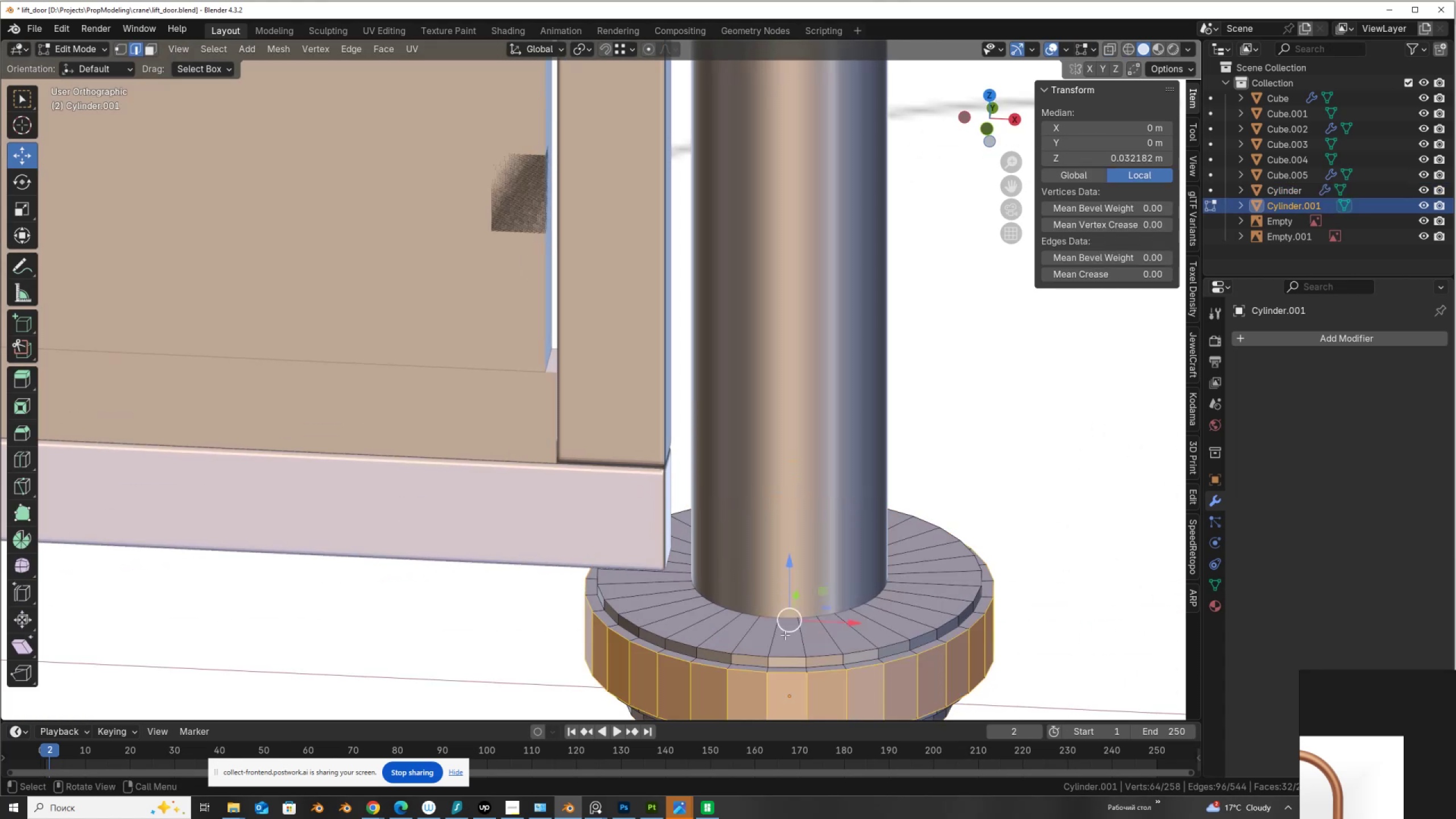 
hold_key(key=ShiftLeft, duration=0.55)
 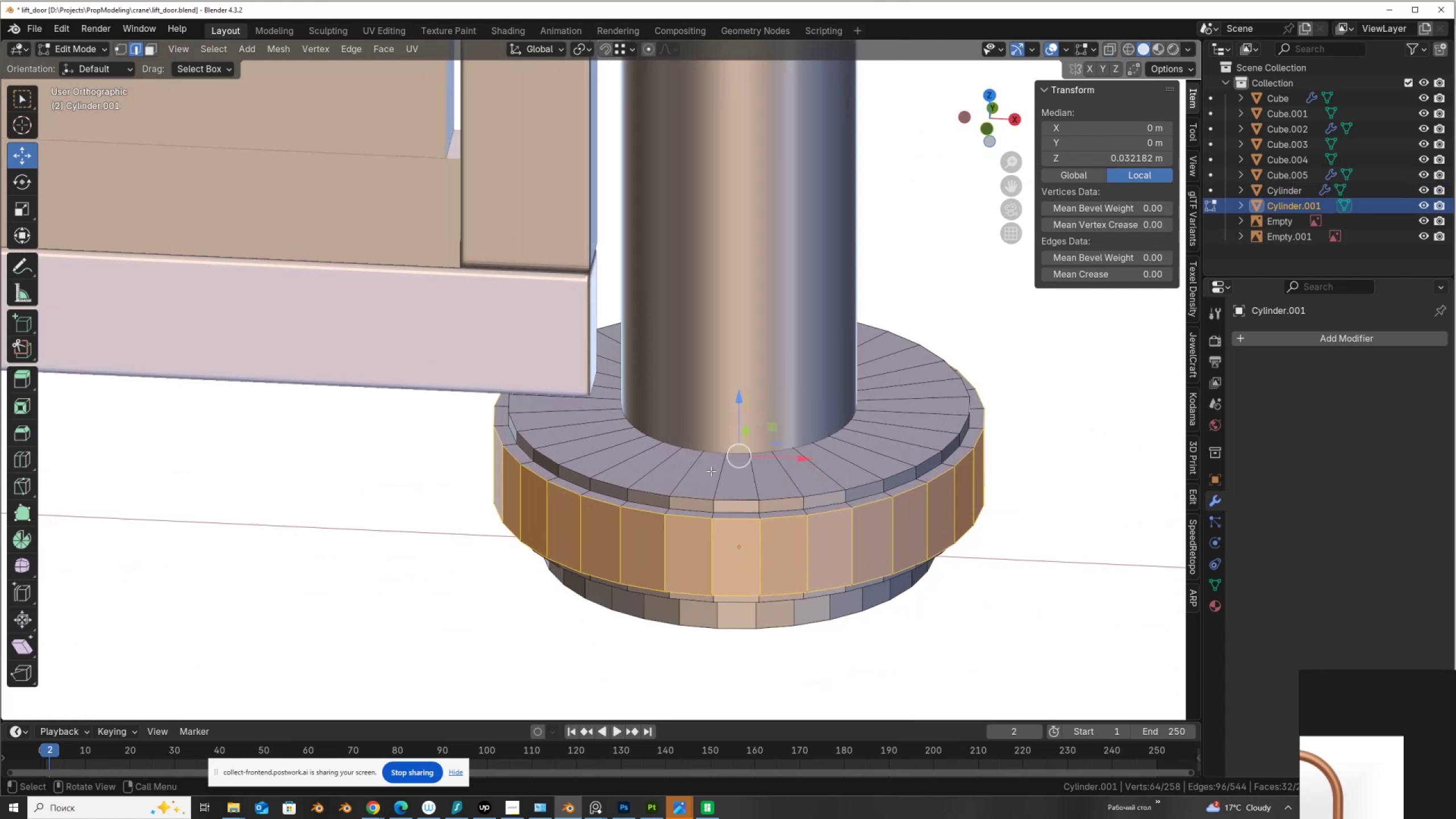 
scroll: coordinate [717, 543], scroll_direction: up, amount: 2.0
 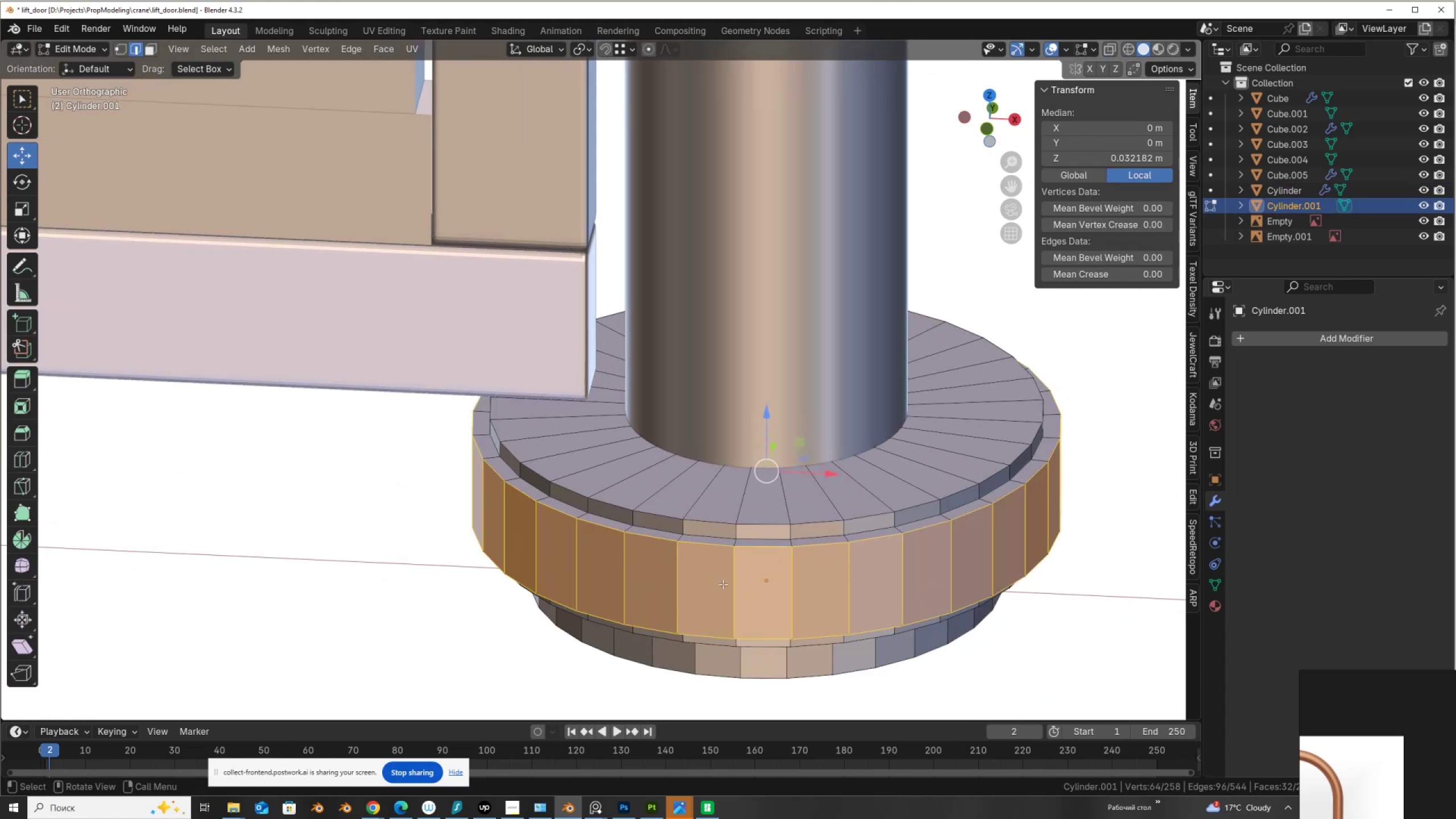 
key(Control+R)
 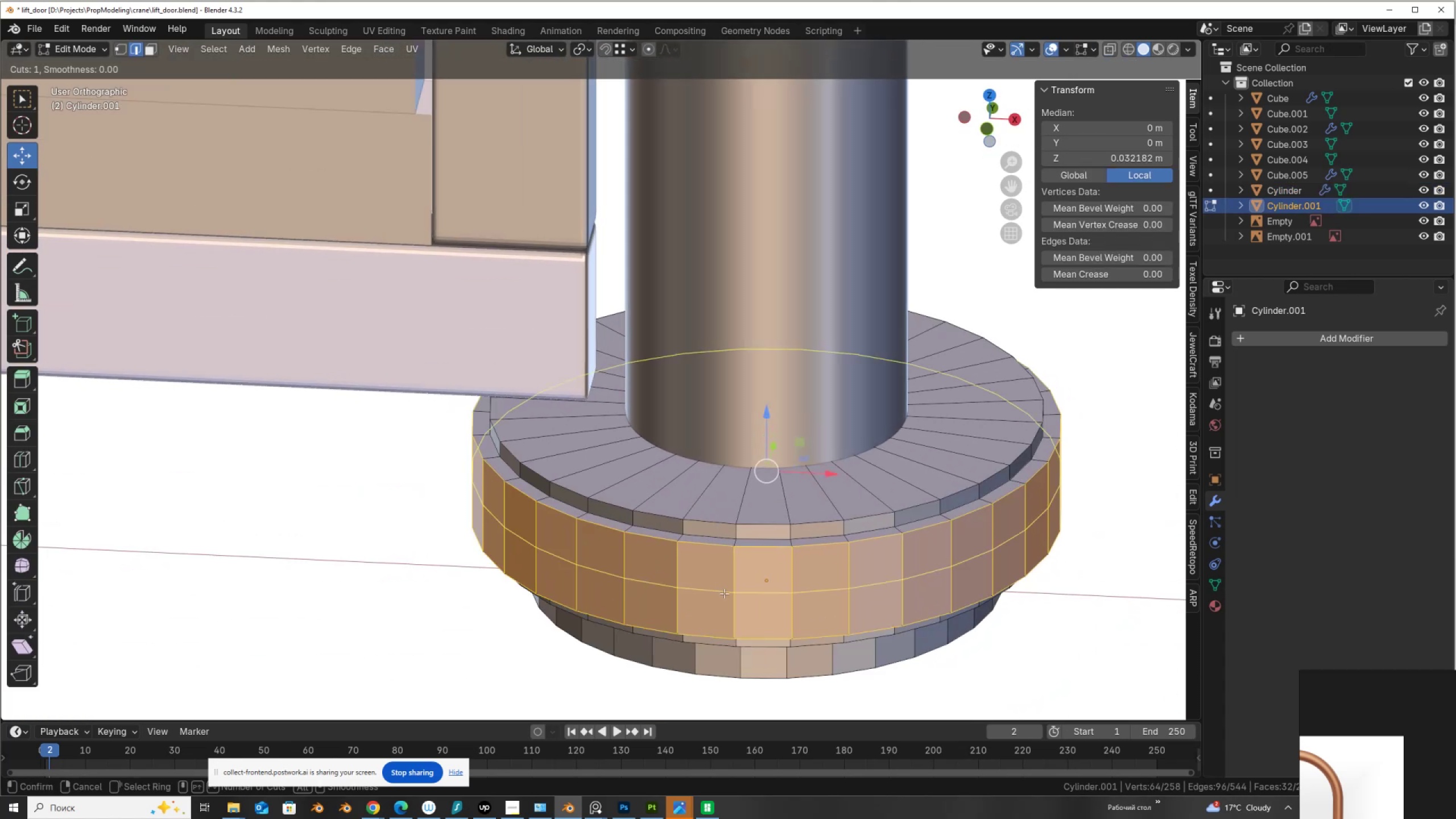 
left_click([724, 593])
 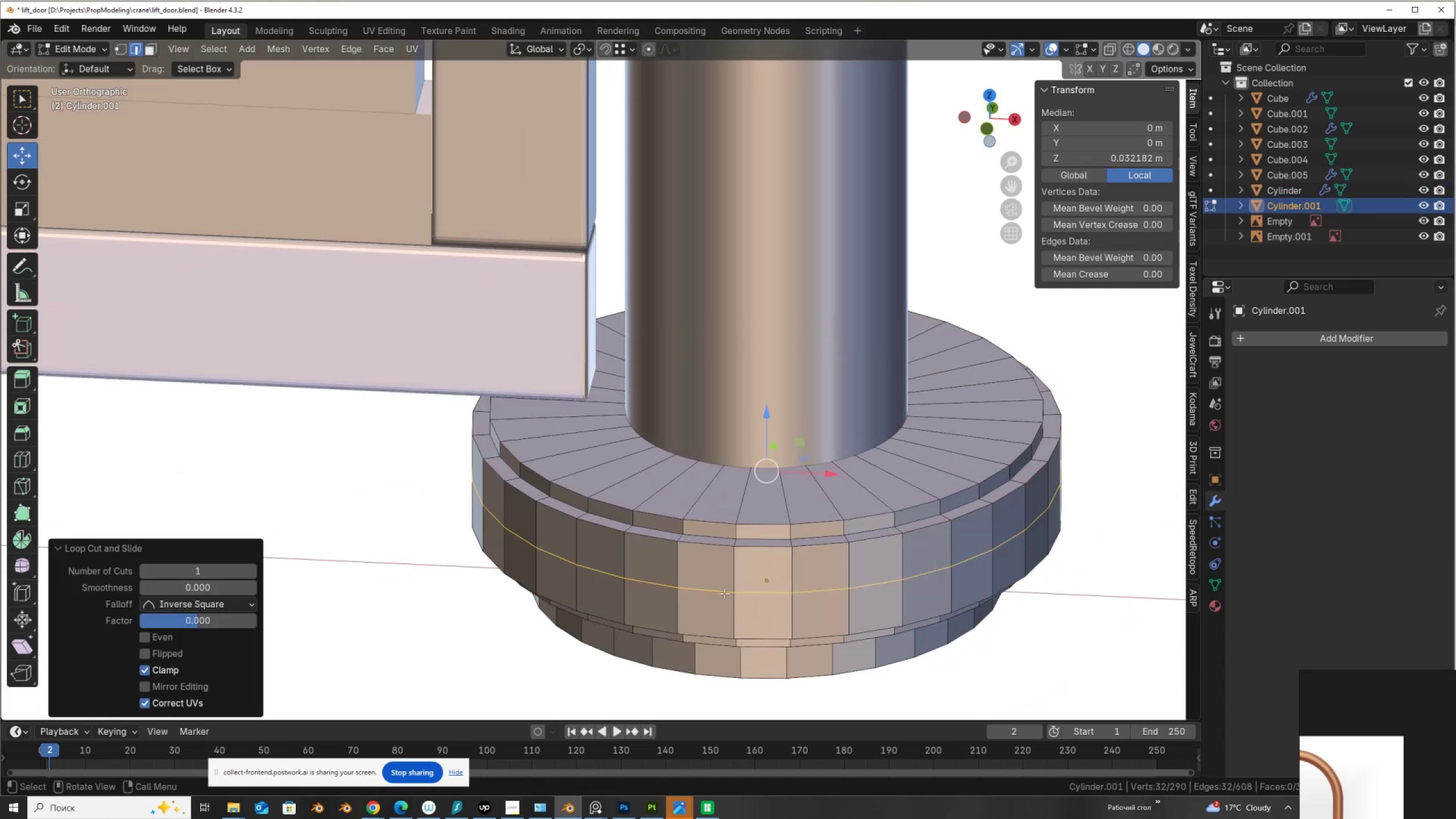 
right_click([724, 593])
 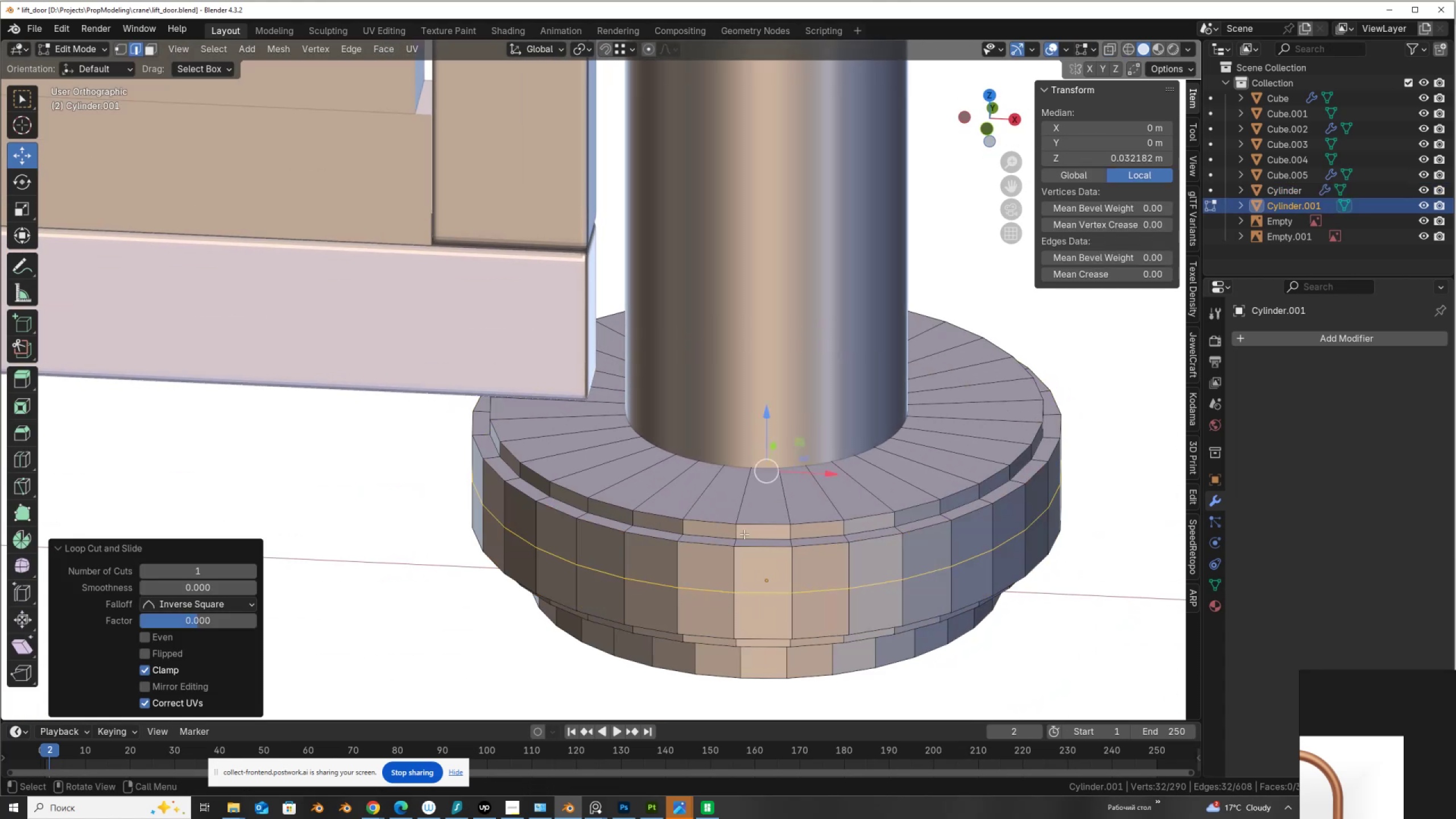 
key(Control+B)
 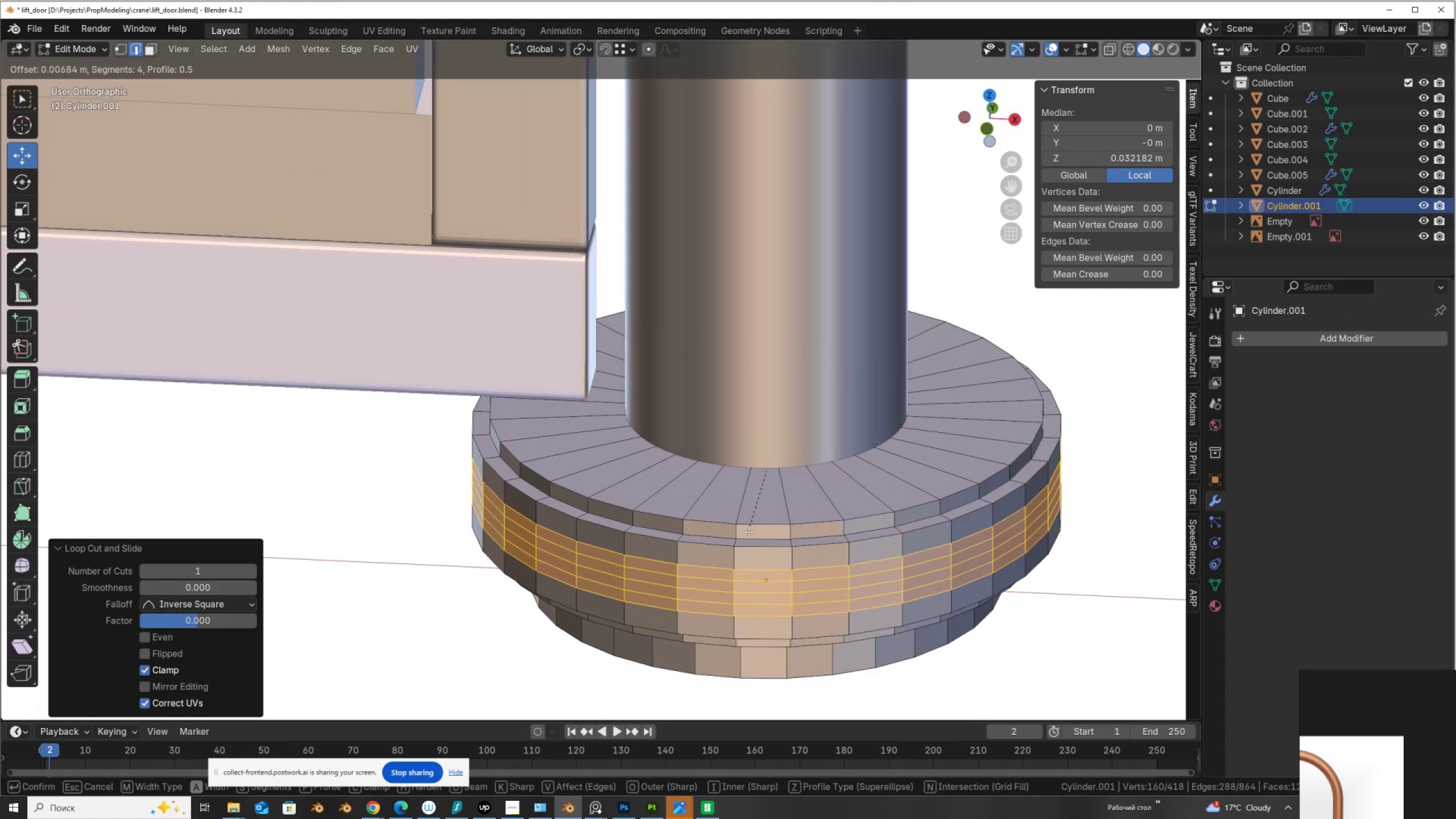 
scroll: coordinate [748, 540], scroll_direction: down, amount: 4.0
 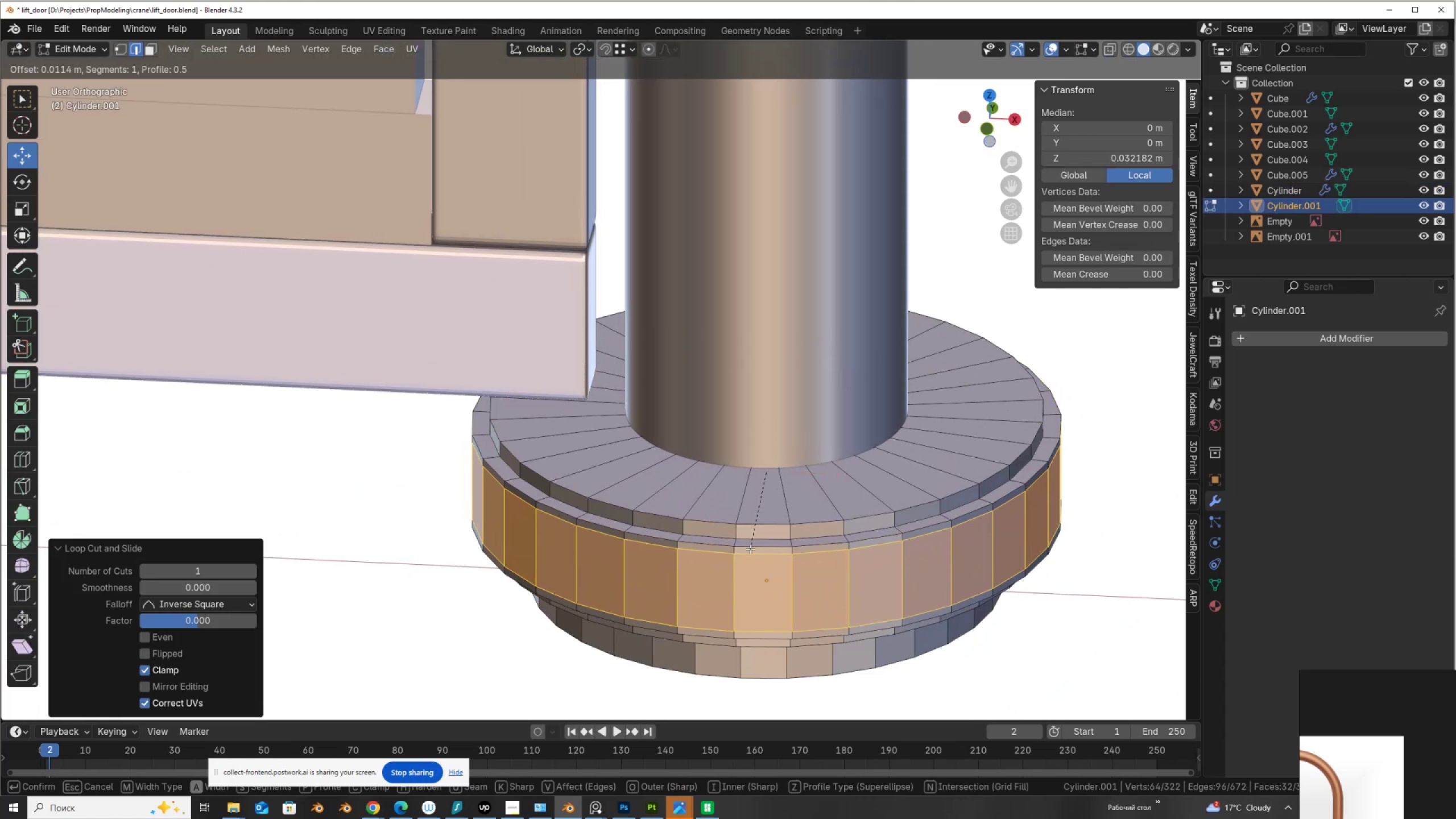 
left_click([750, 549])
 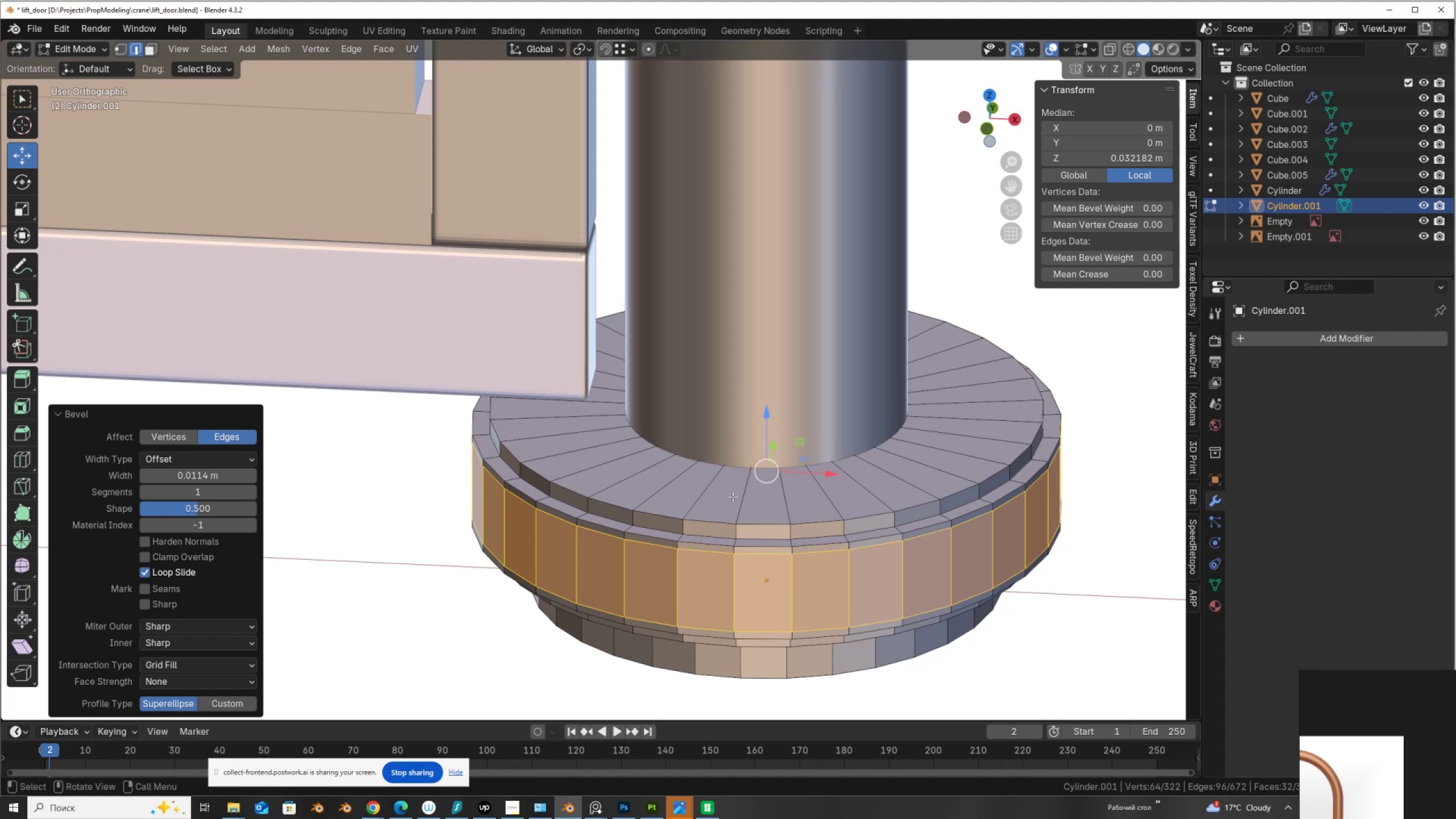 
key(Control+R)
 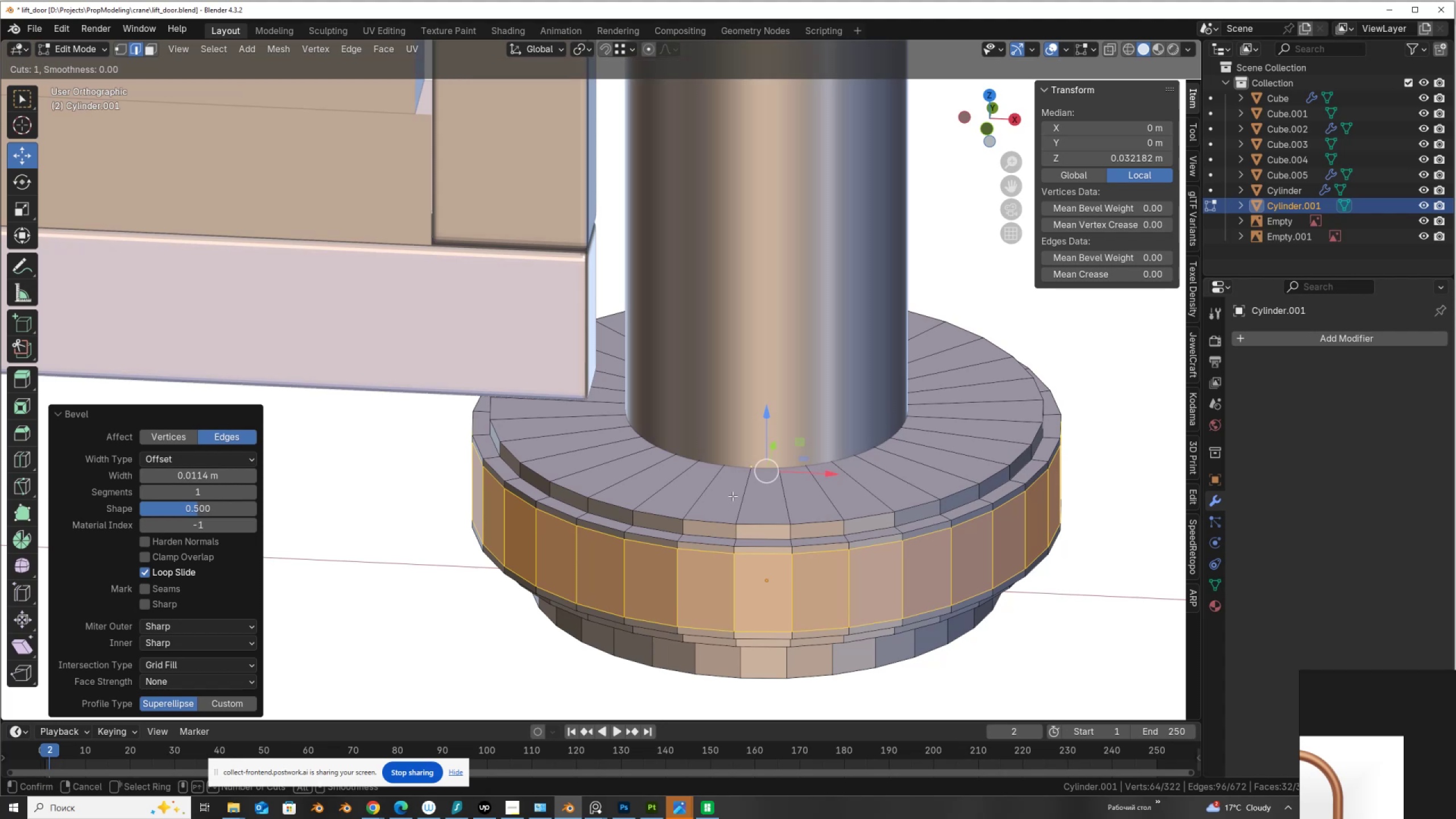 
right_click([733, 496])
 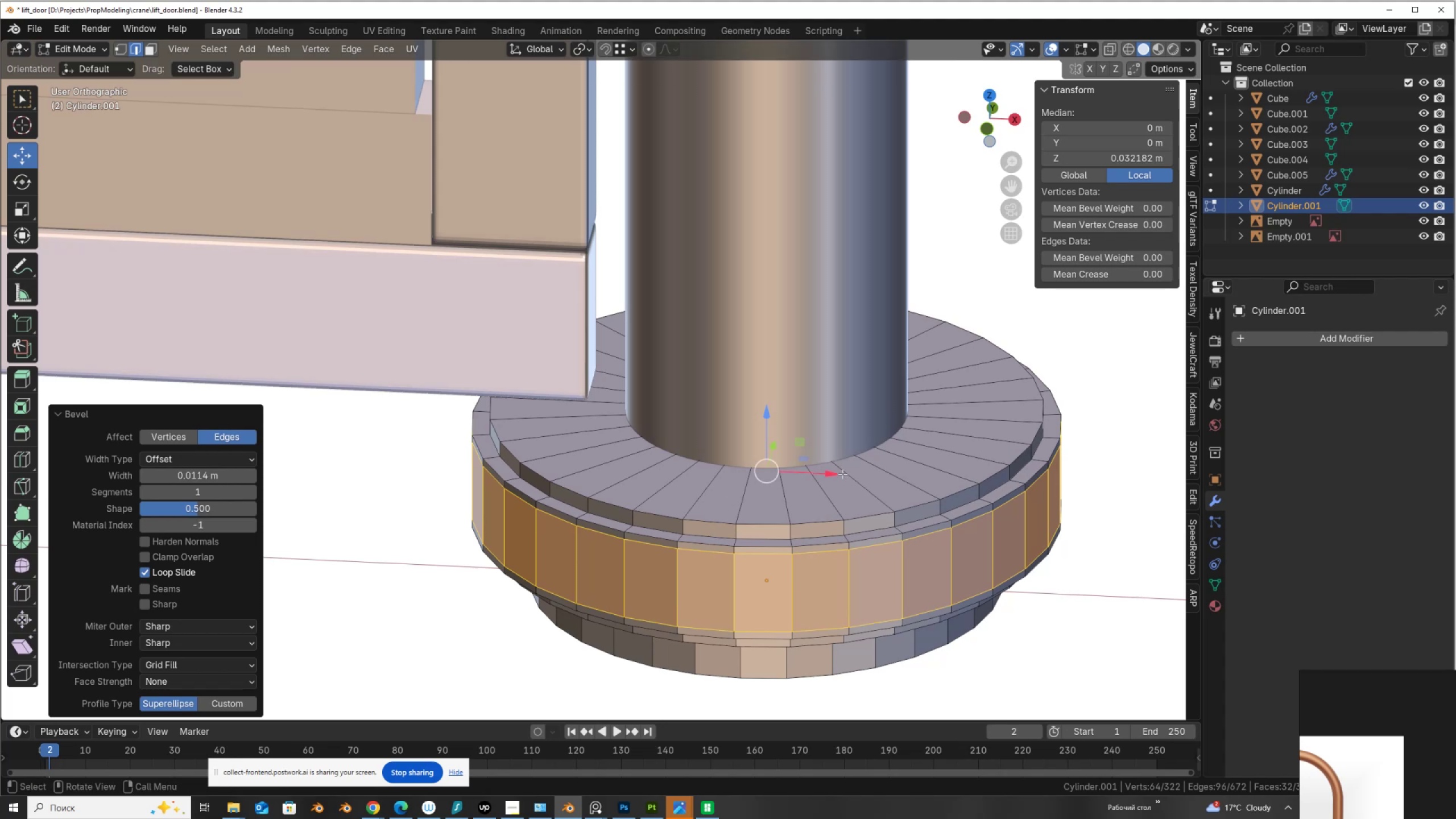 
key(Alt+AltLeft)
 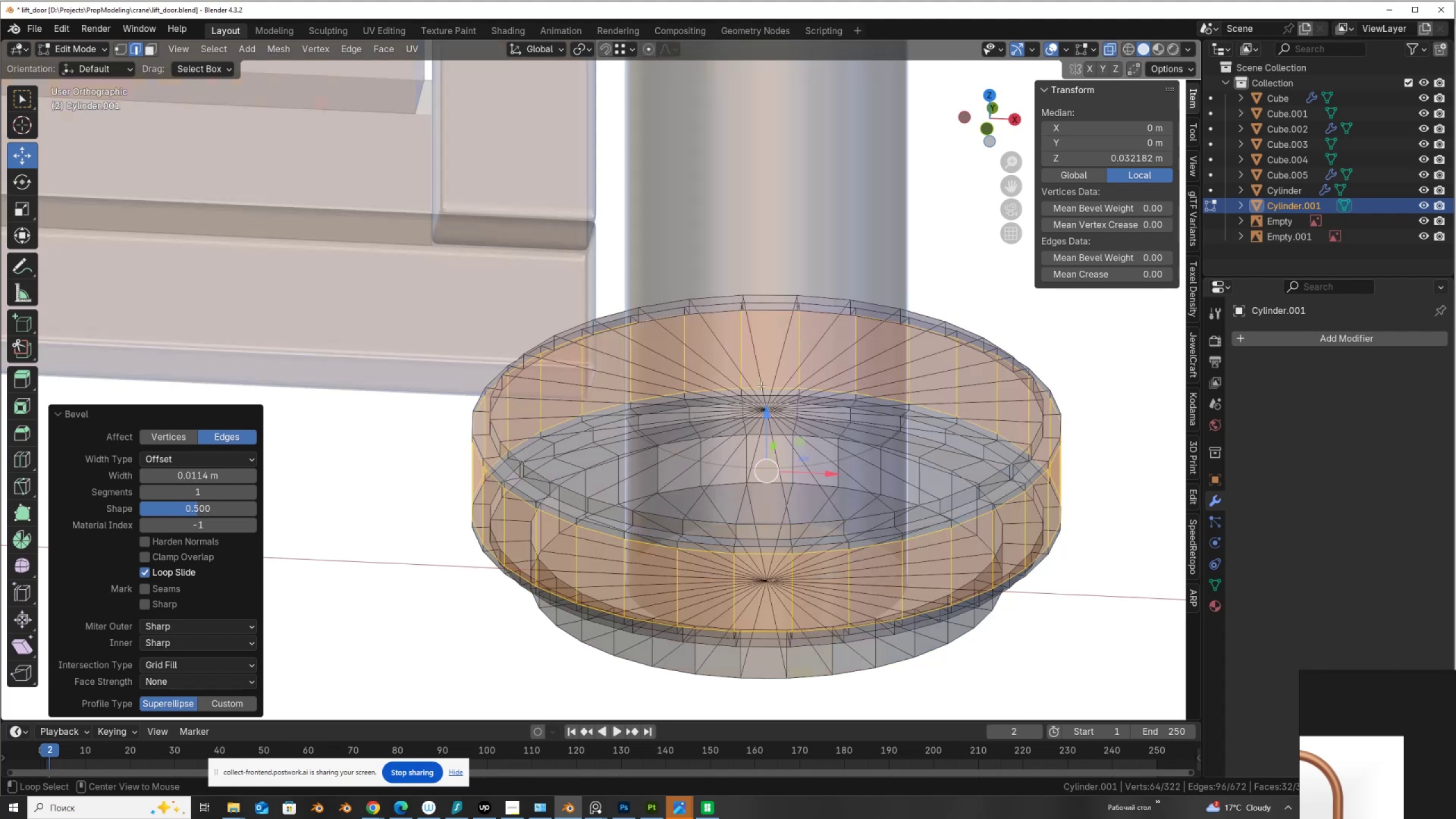 
key(Alt+Z)
 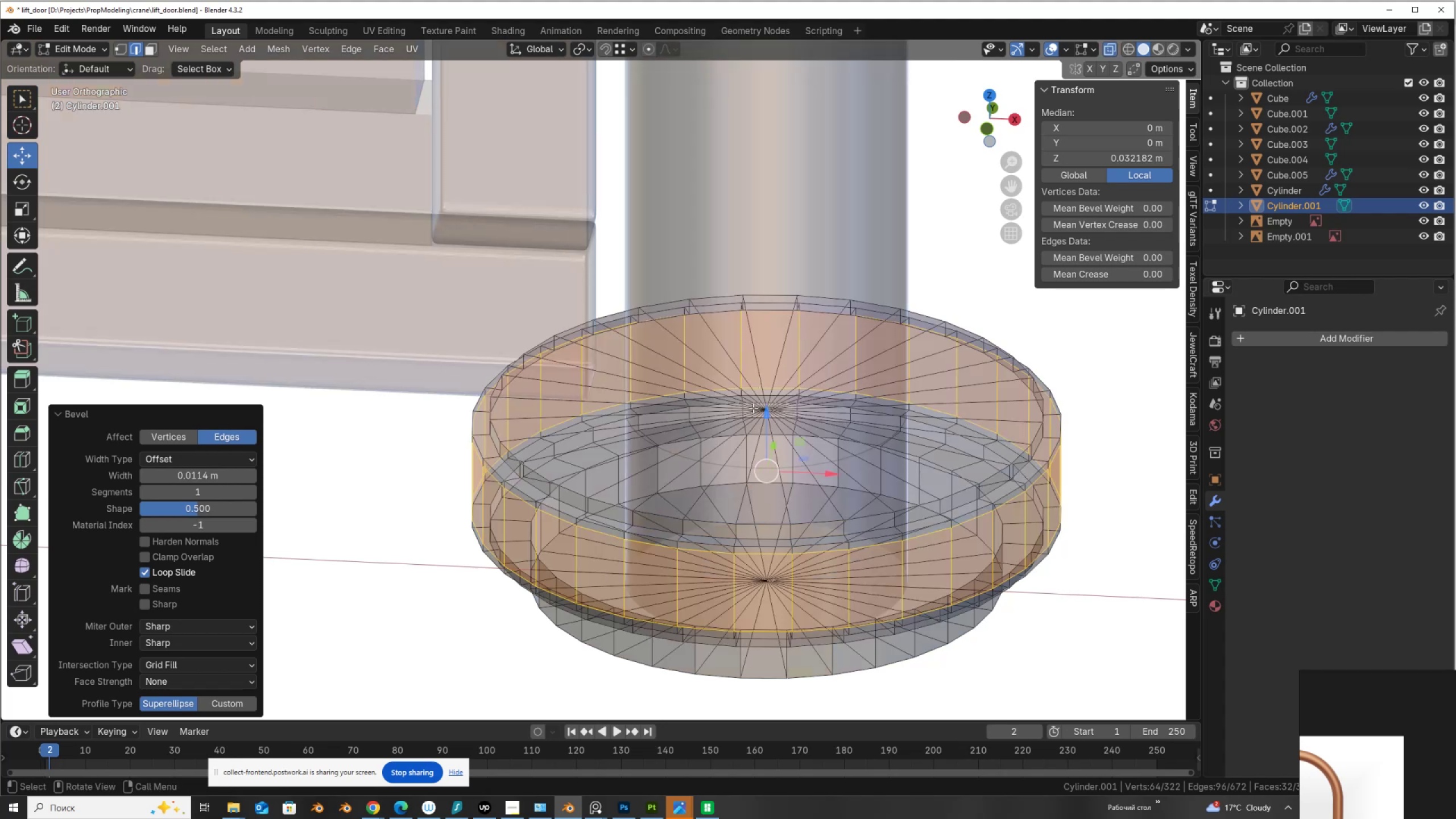 
left_click([753, 408])
 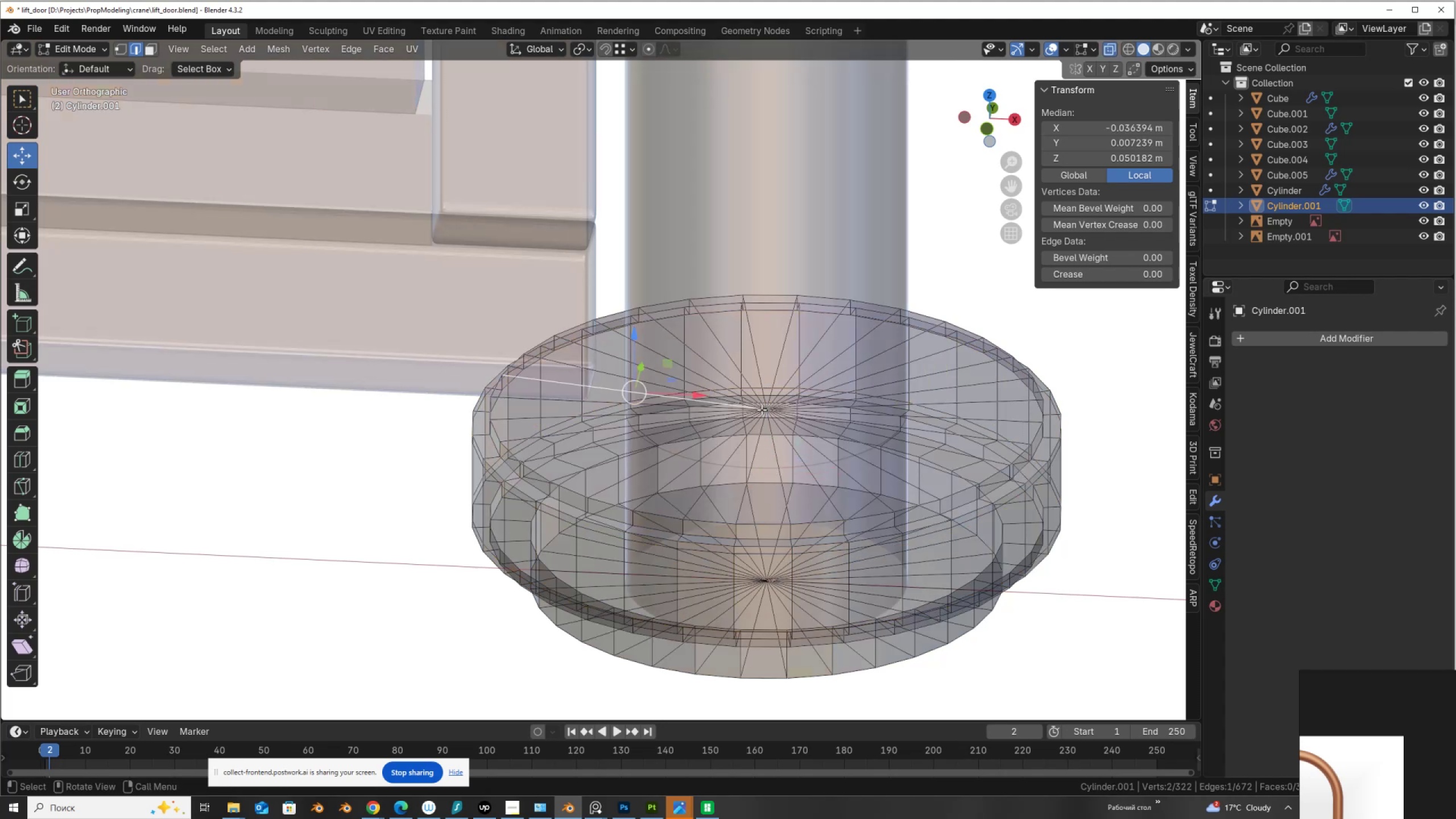 
key(1)
 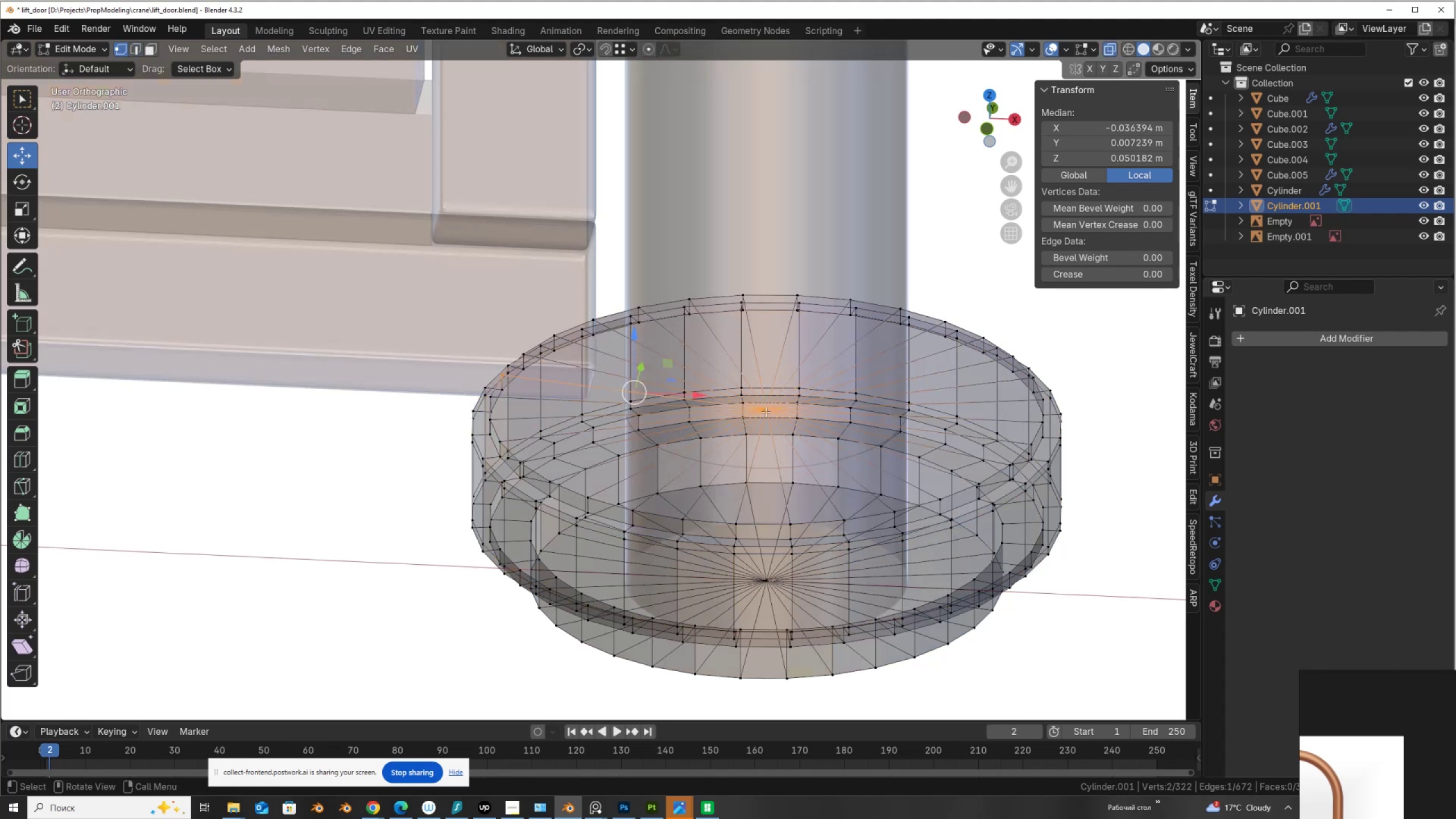 
left_click([766, 412])
 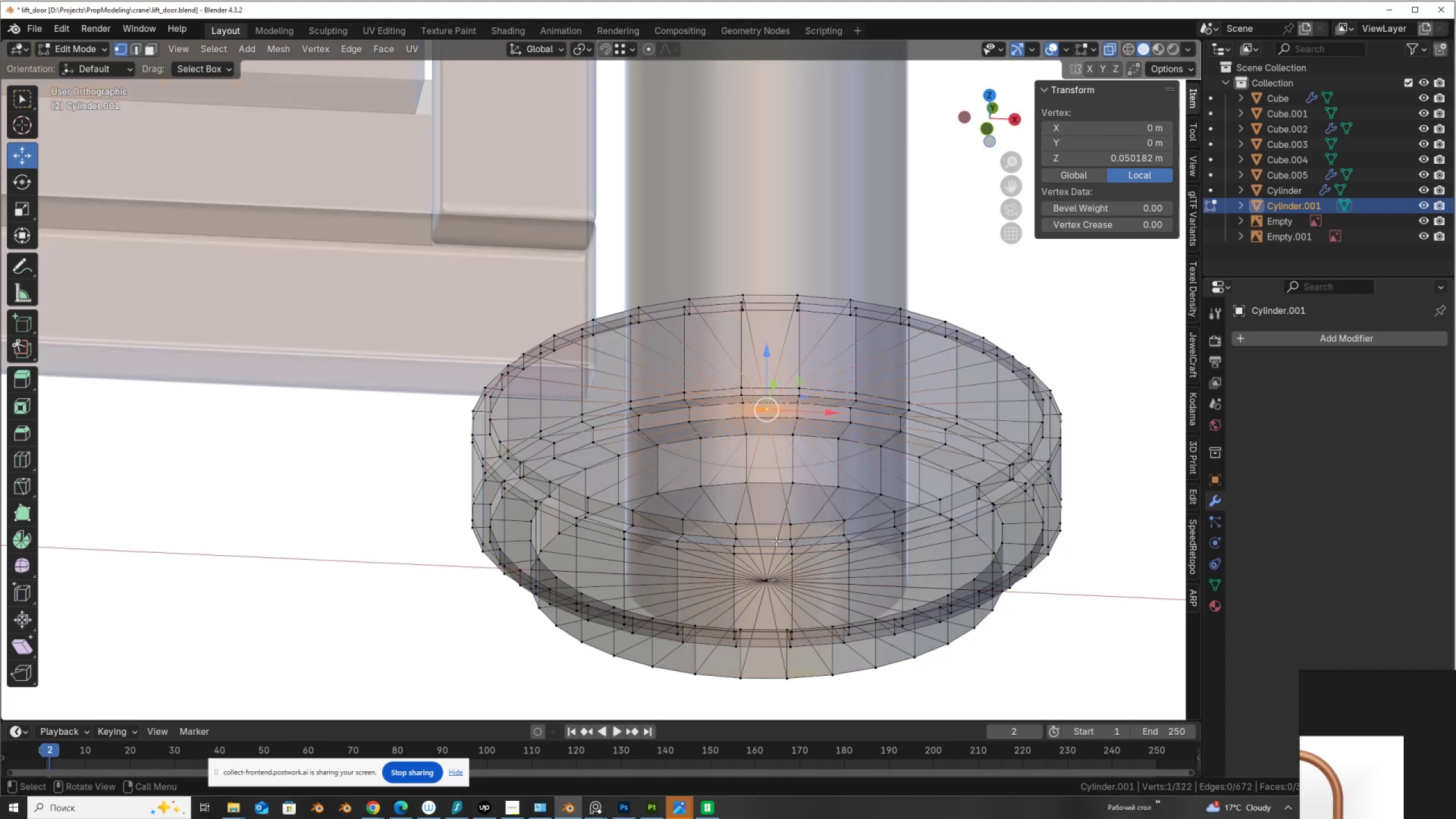 
hold_key(key=ShiftLeft, duration=0.8)
left_click([767, 567])
 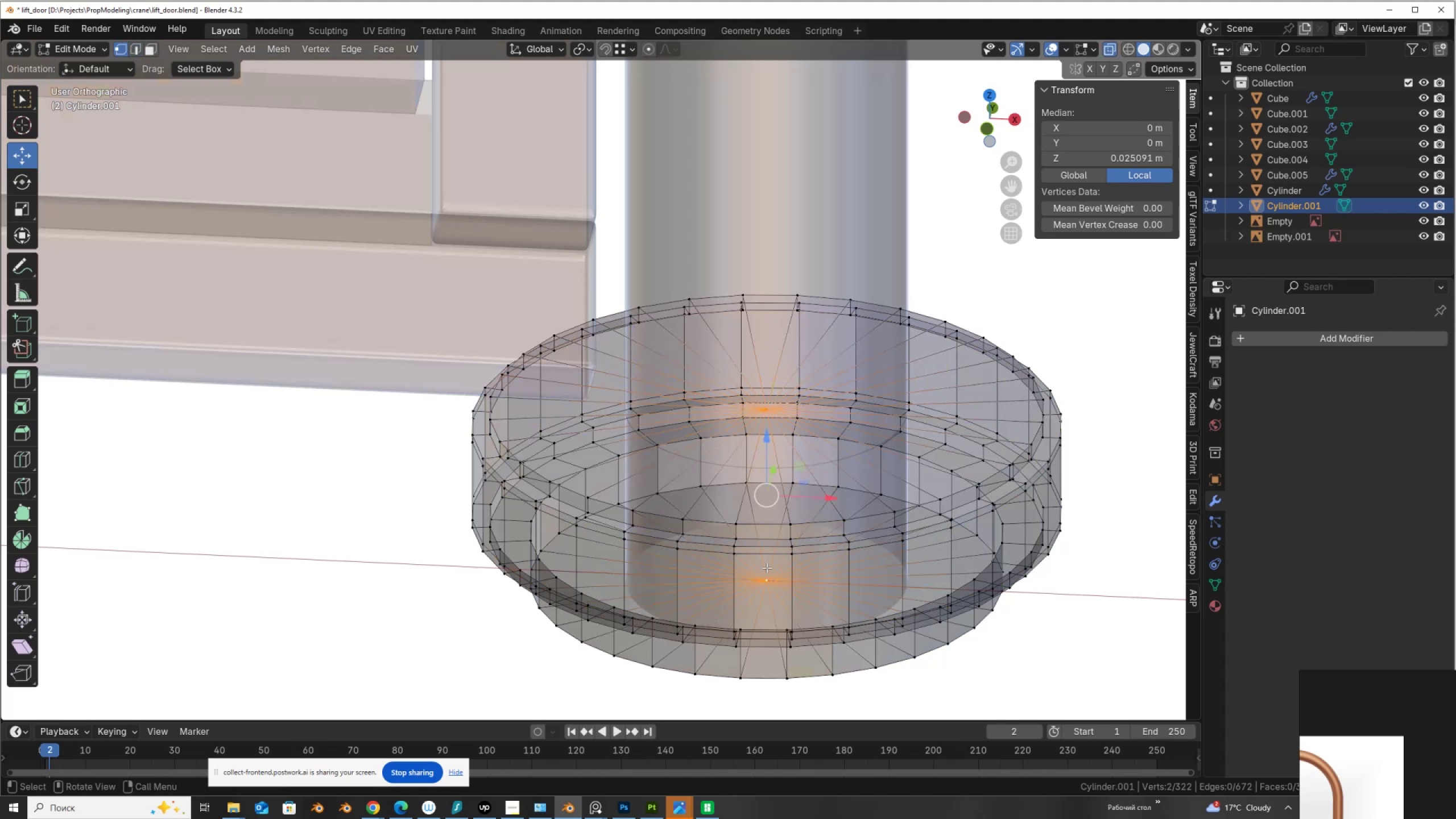 
key(Control+NumpadAdd)
 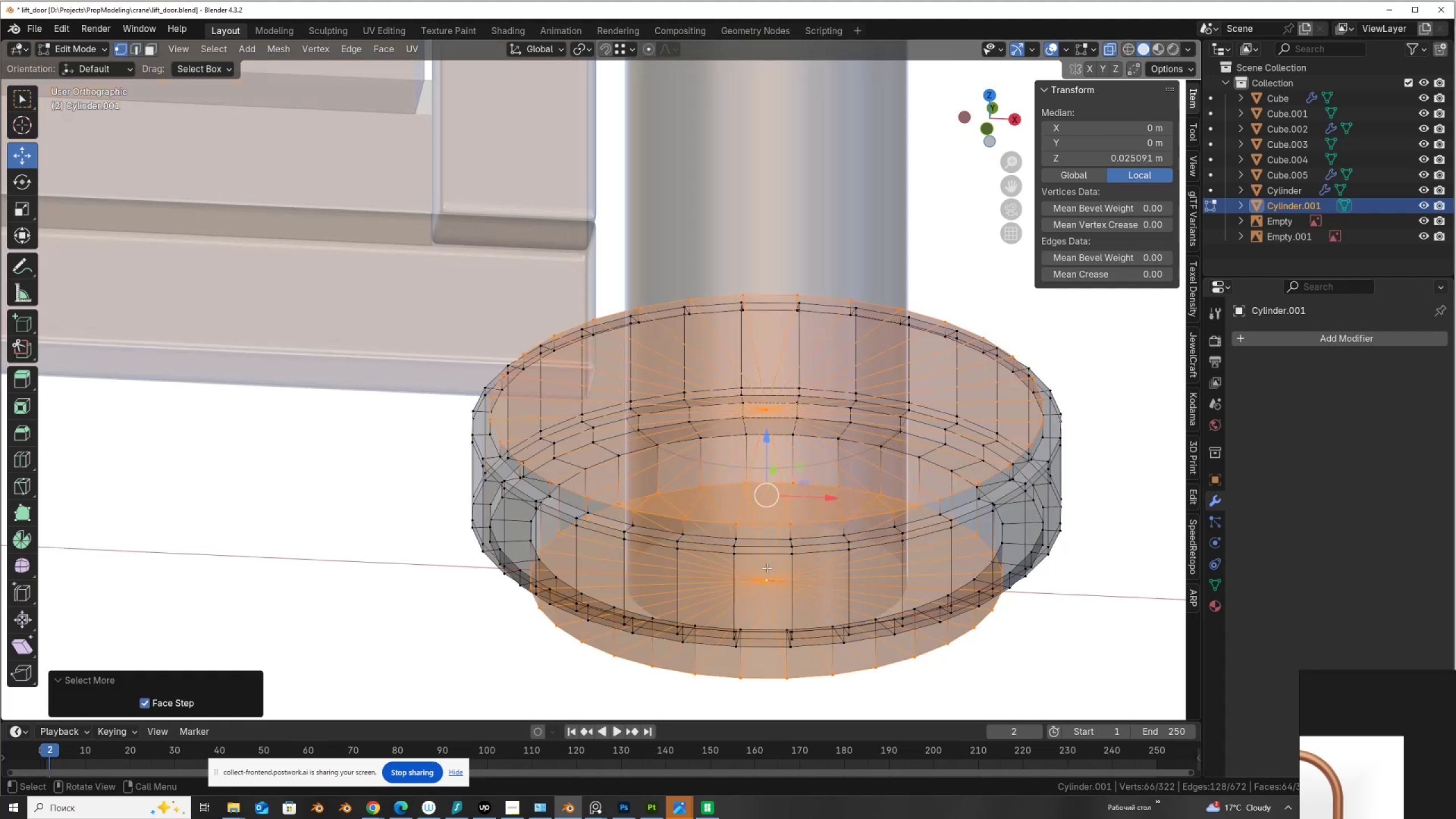 
key(3)
 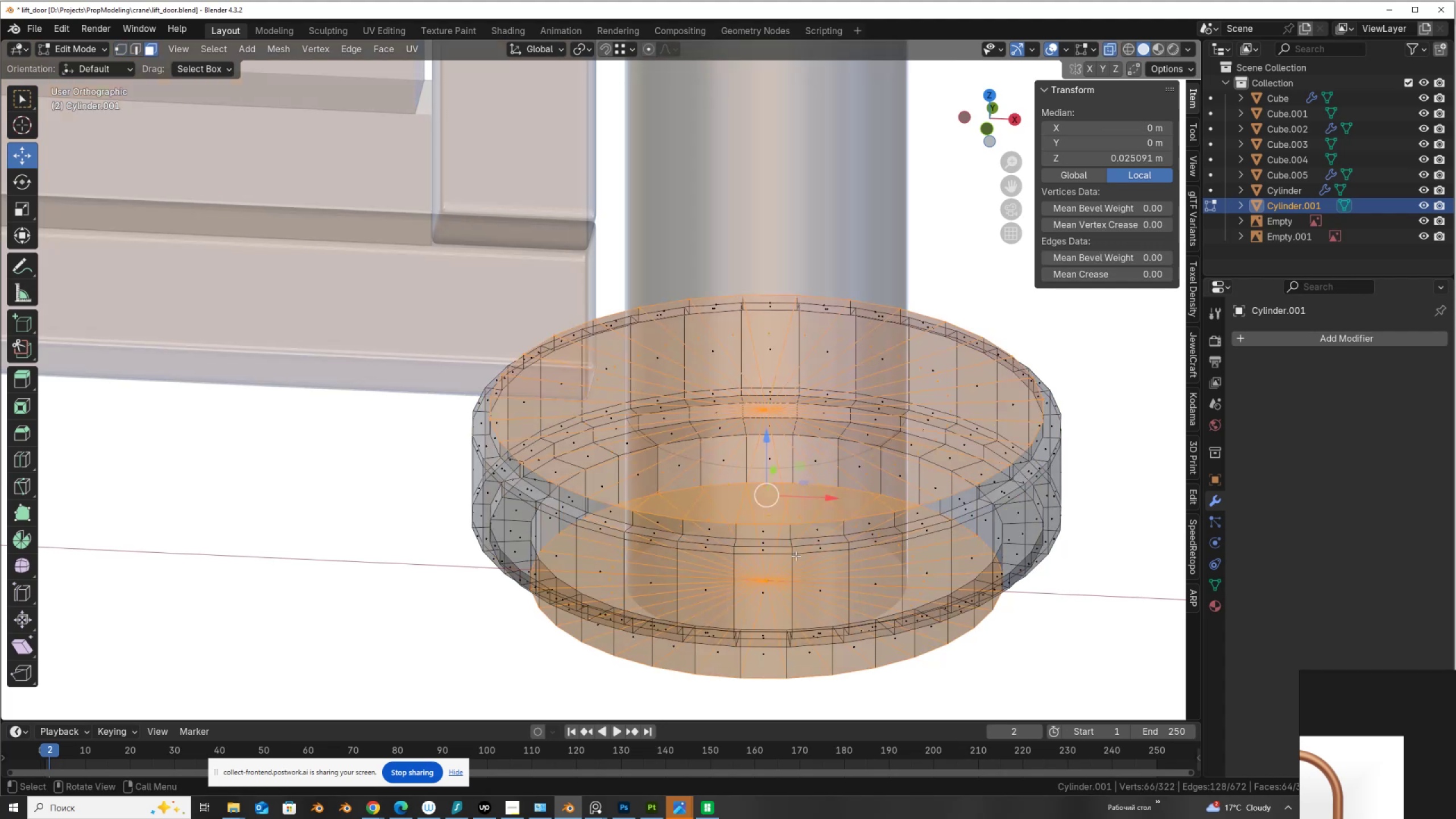 
key(Alt+AltLeft)
 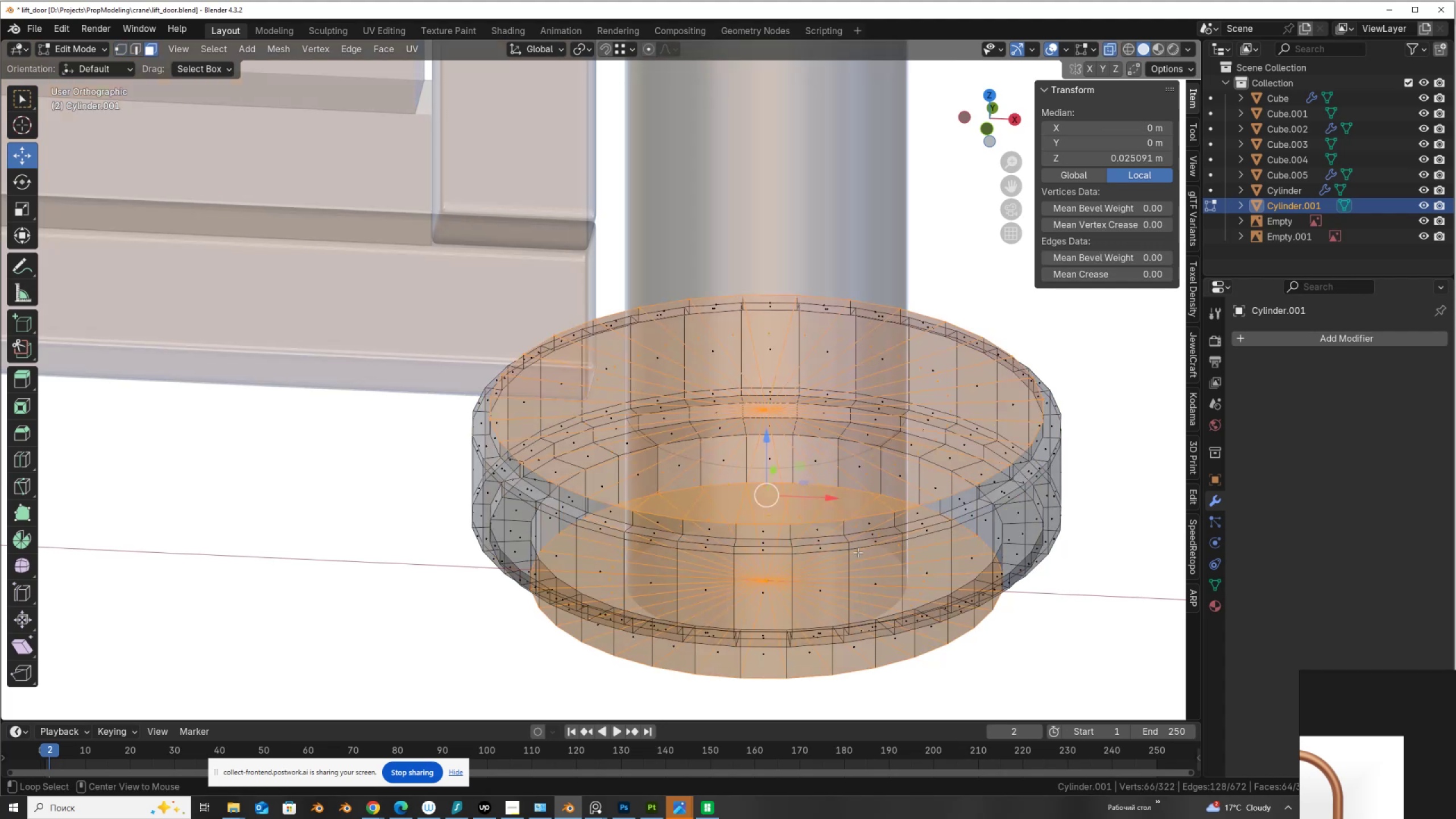 
key(Alt+Z)
 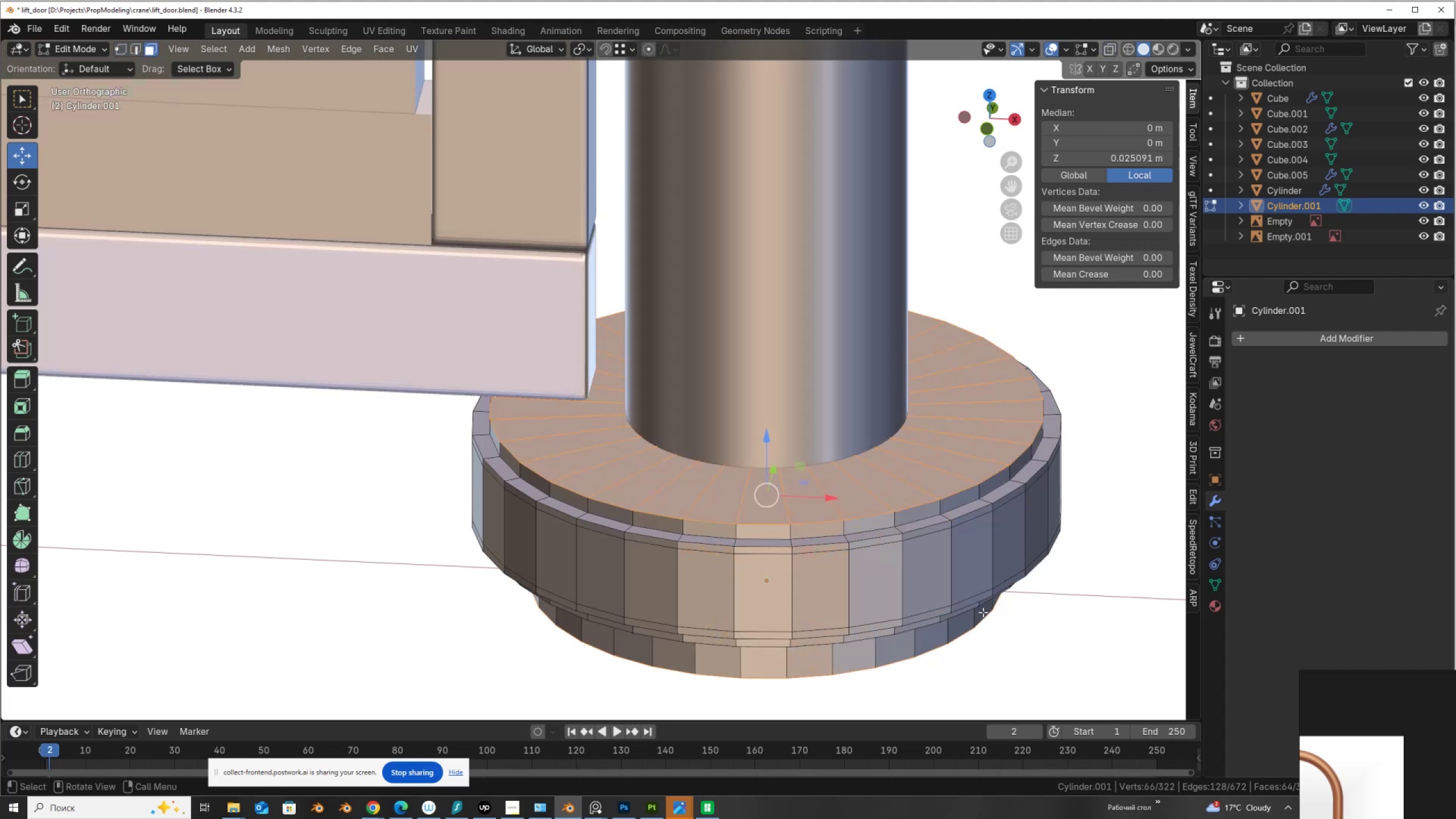 
key(I)
 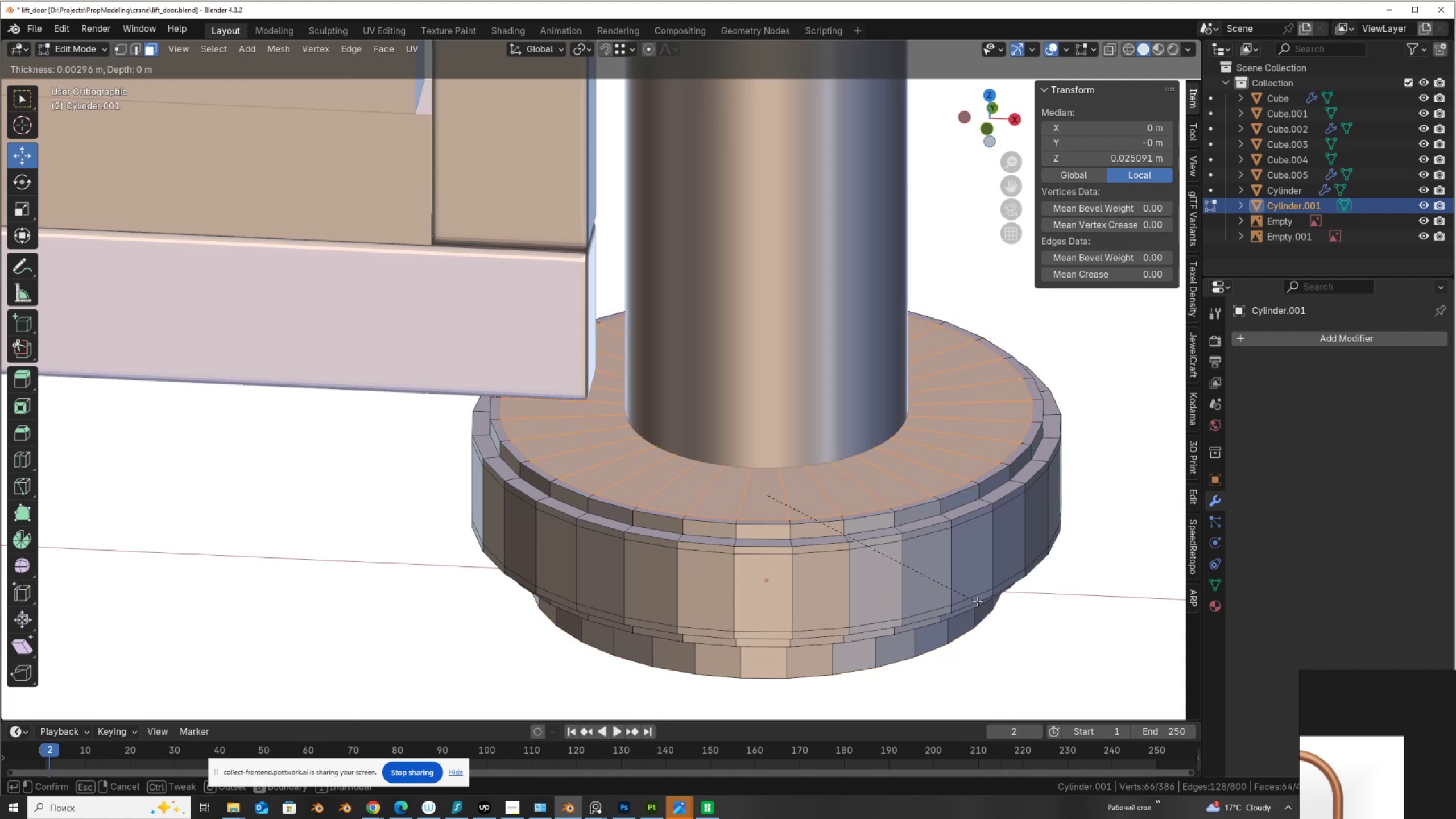 
left_click([977, 601])
 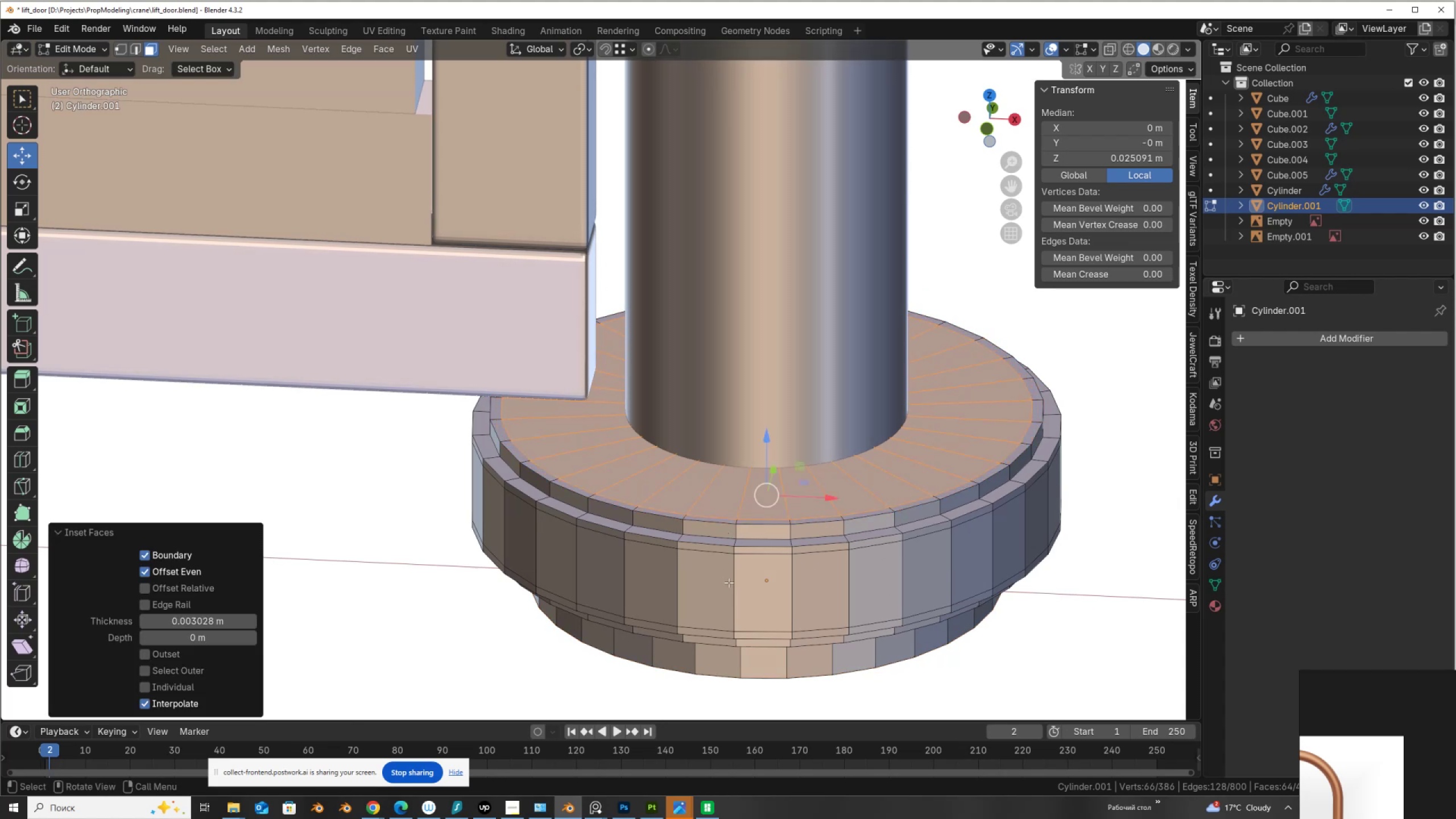 
key(Control+R)
 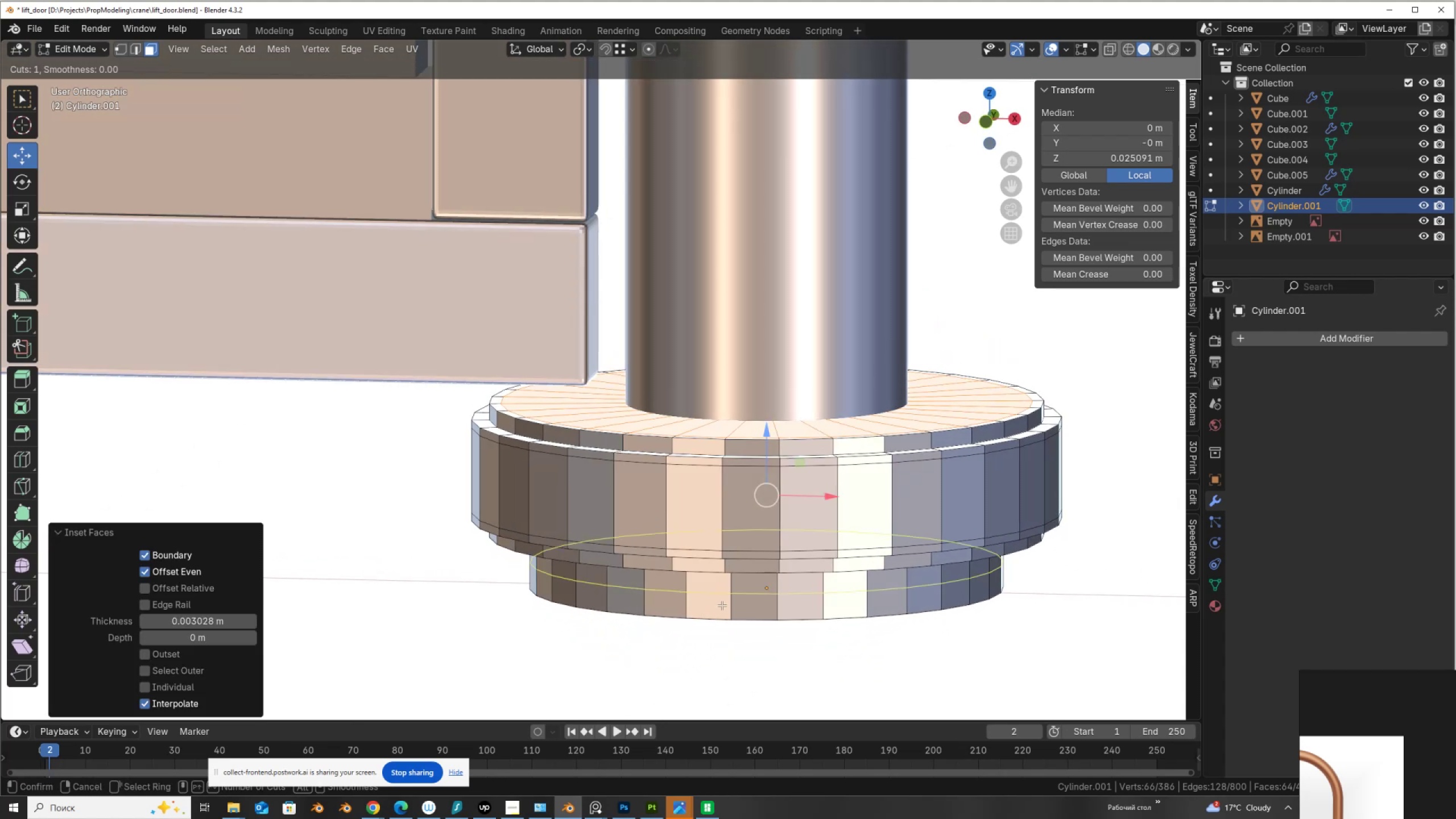 
left_click([722, 605])
 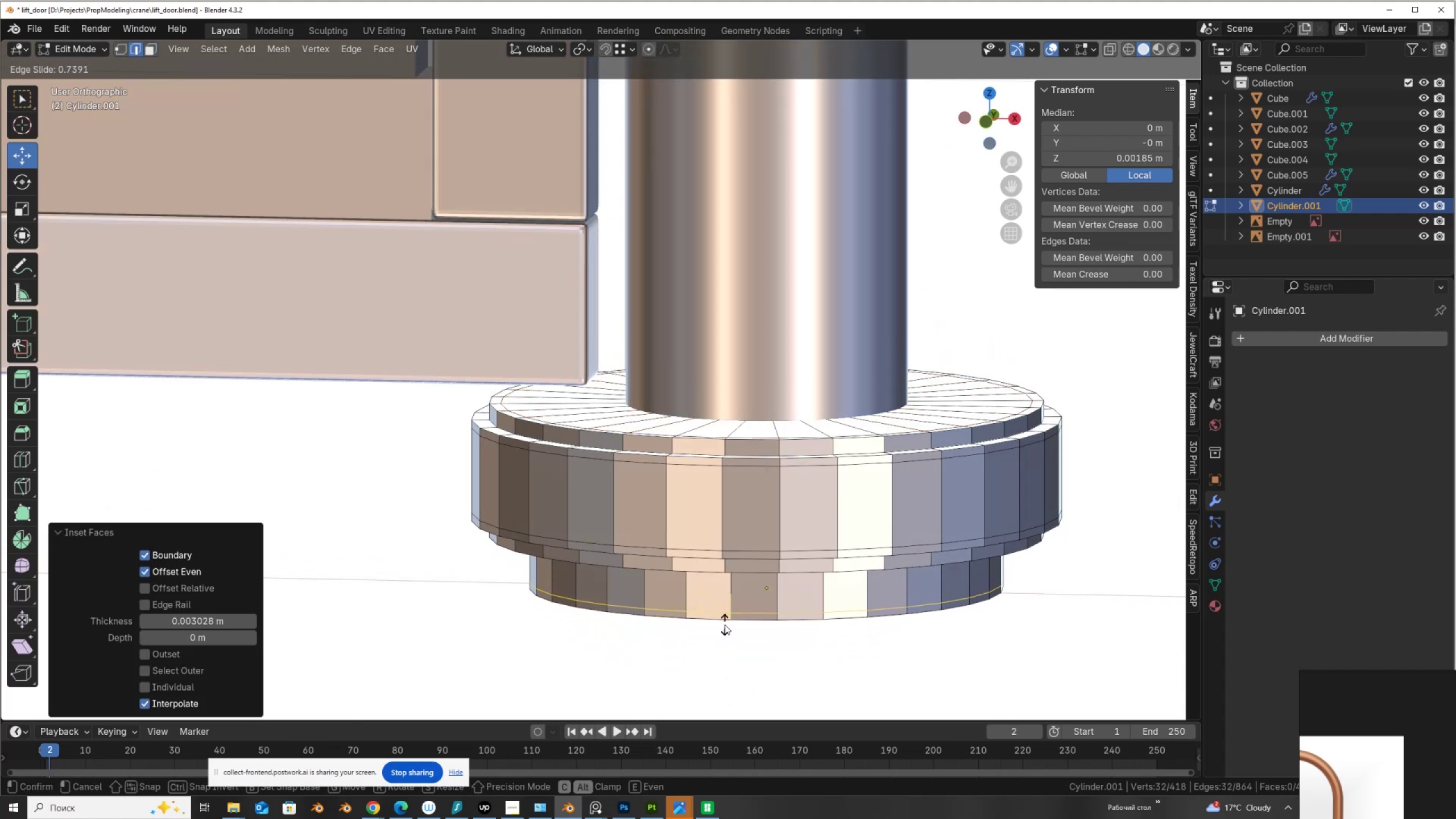 
left_click([725, 624])
 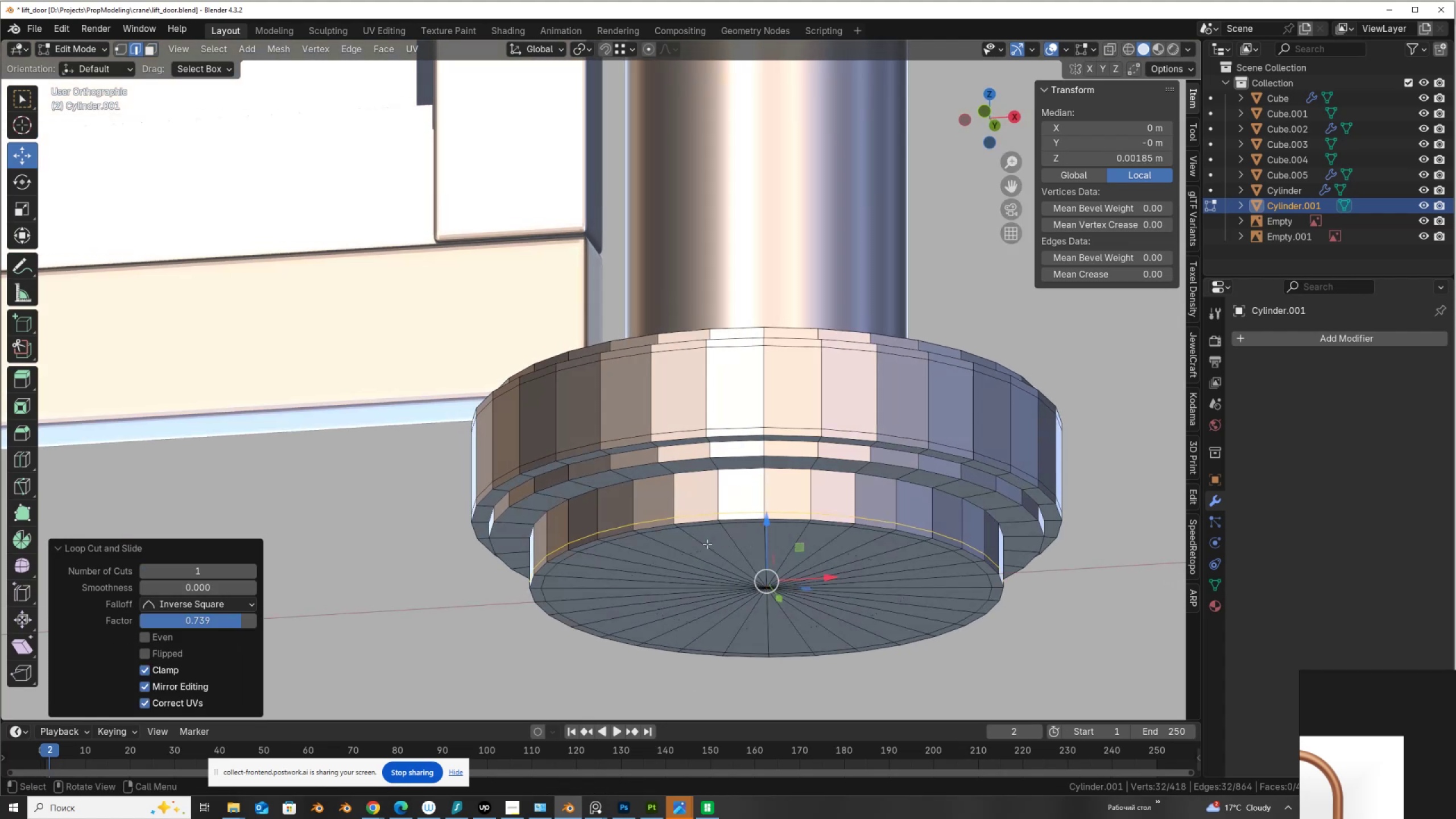 
key(Control+T)
 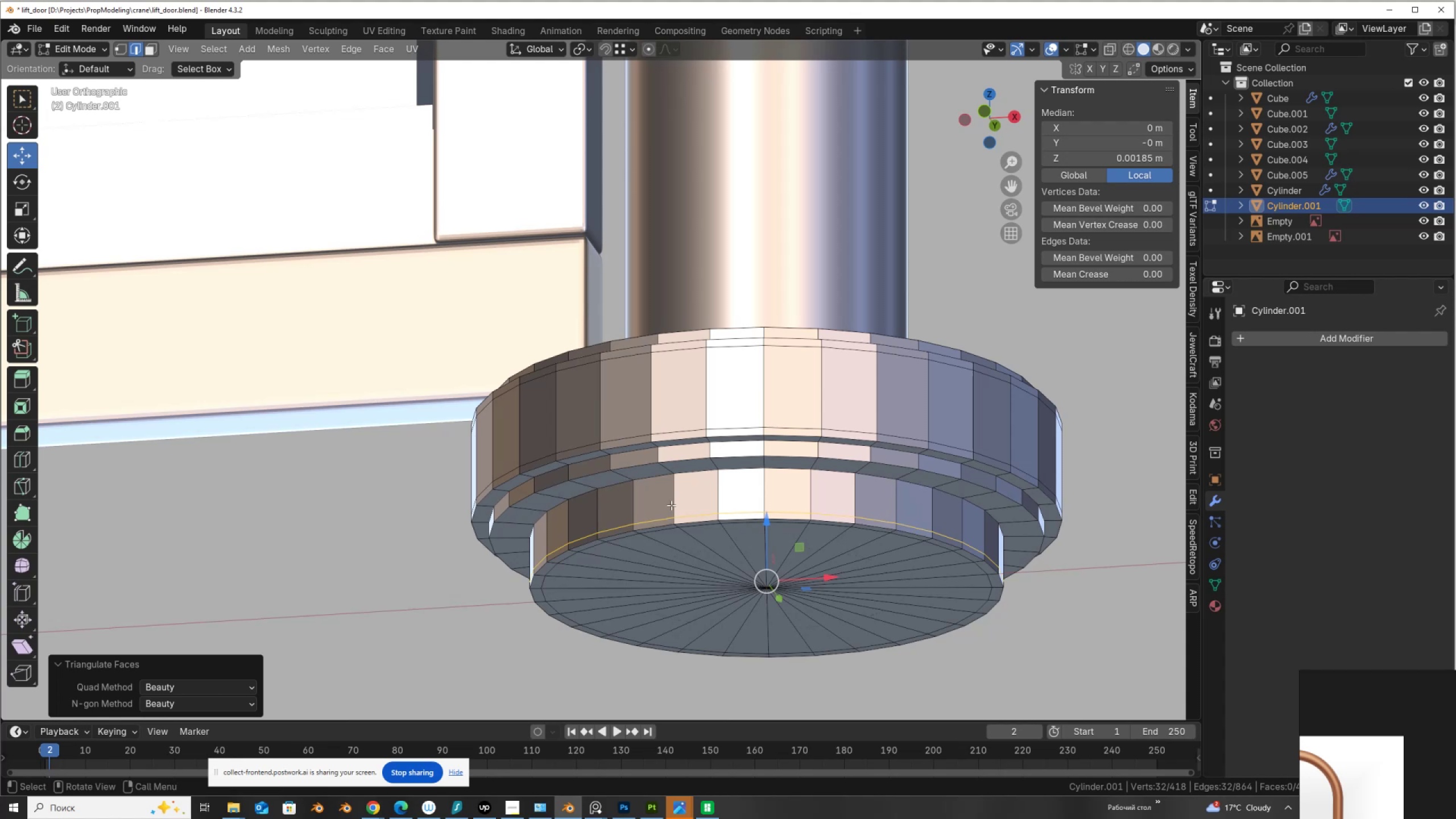 
key(Control+R)
 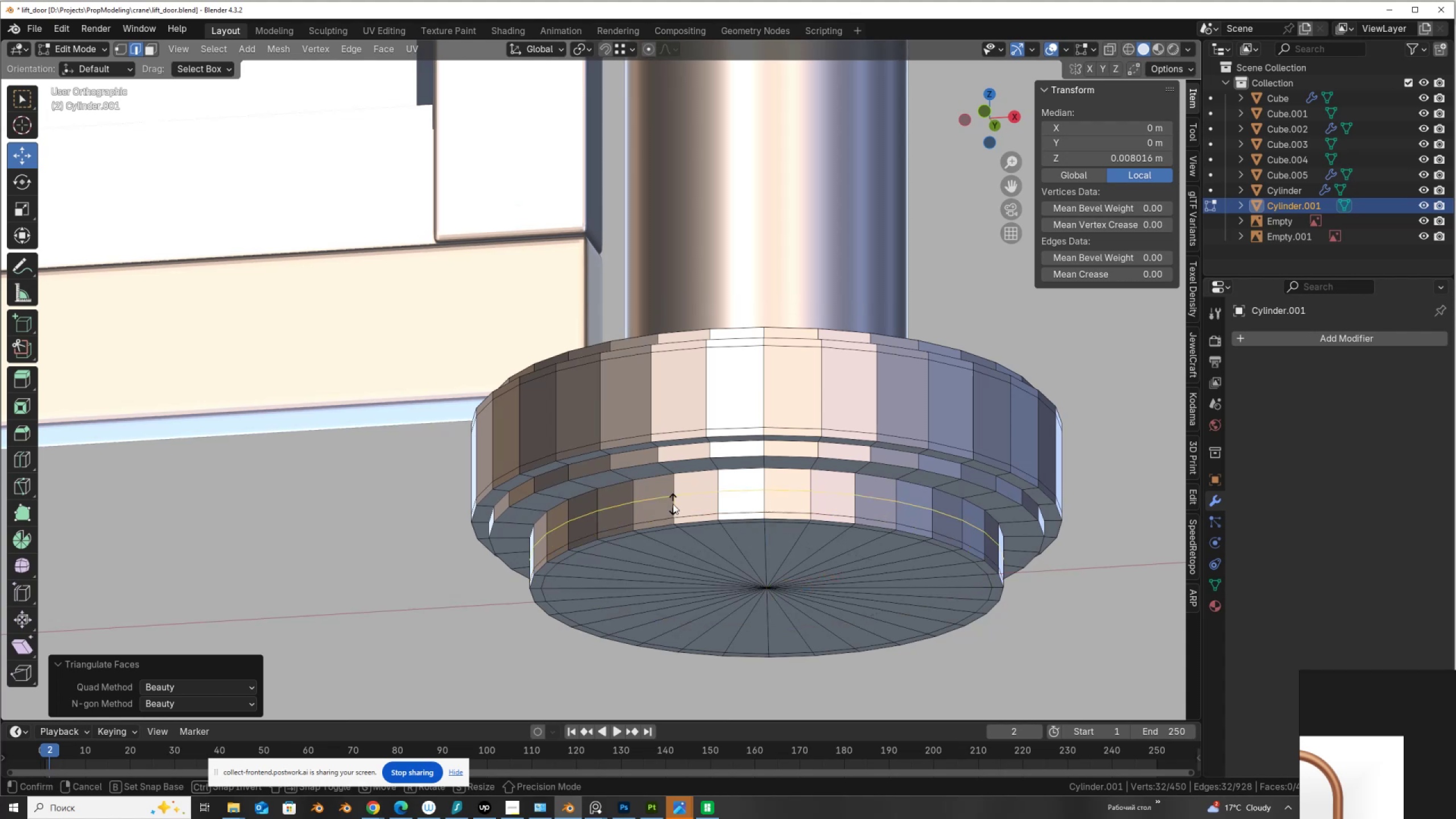 
left_click([673, 504])
 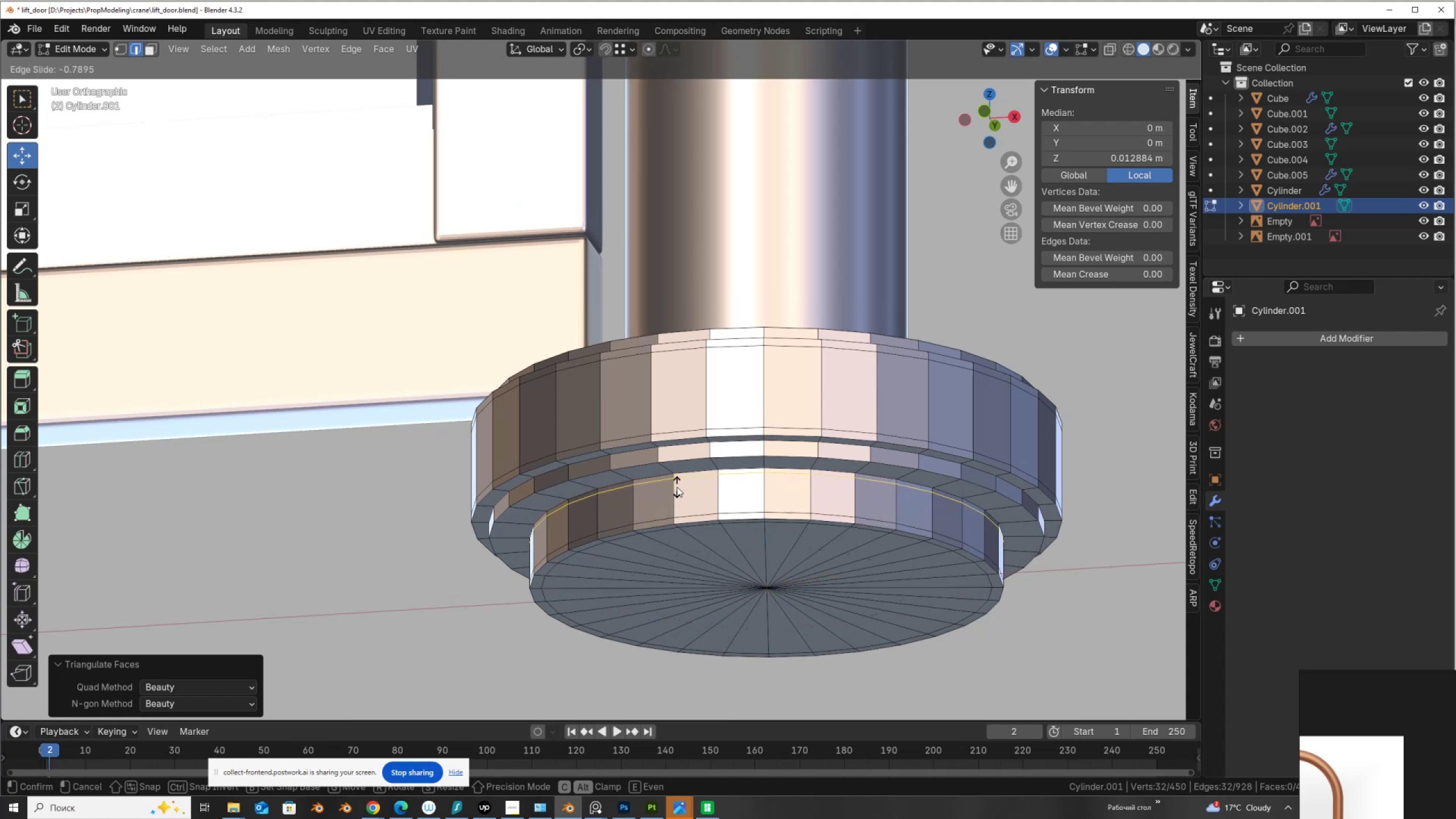 
left_click([677, 486])
 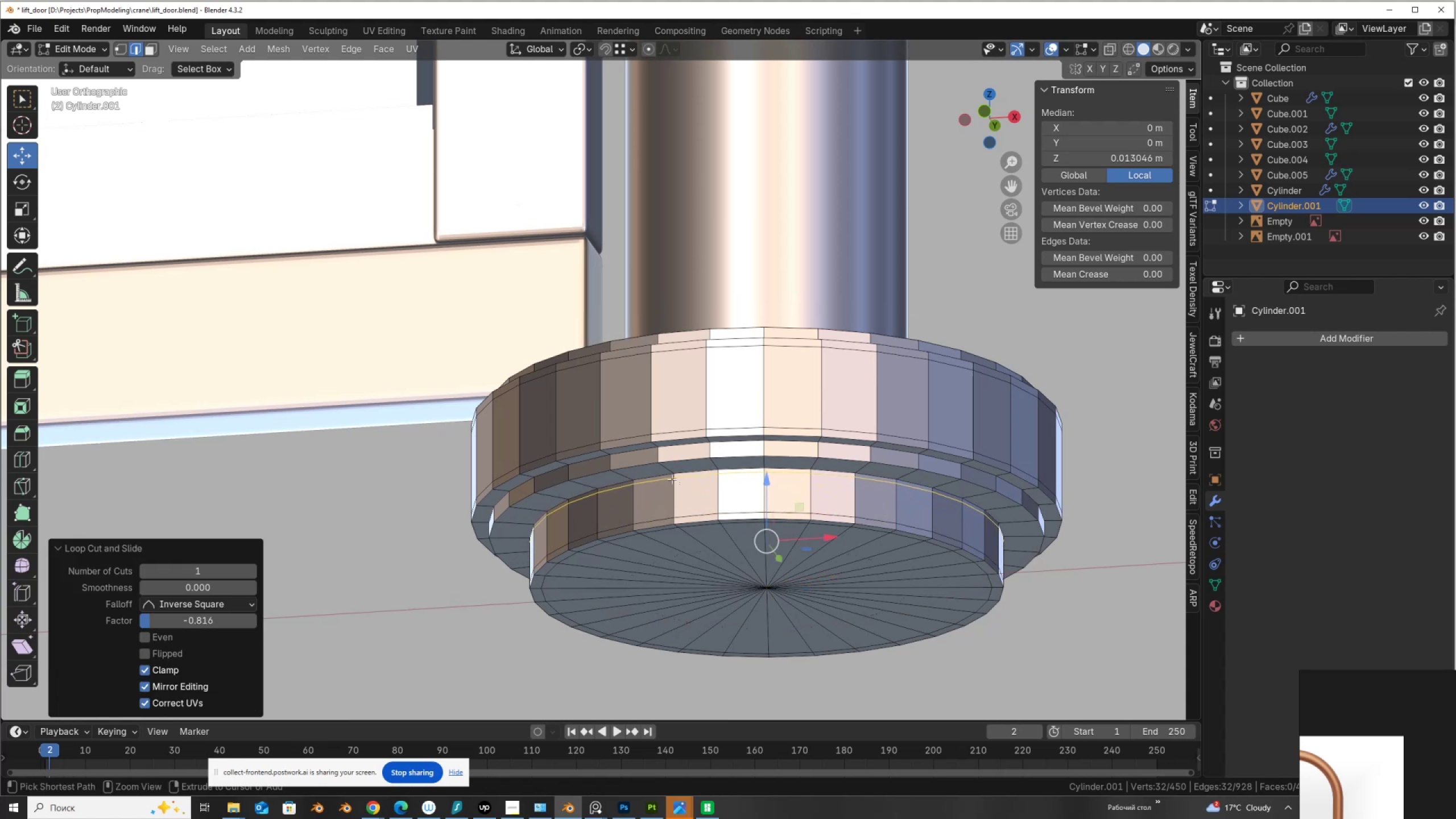 
key(Control+R)
 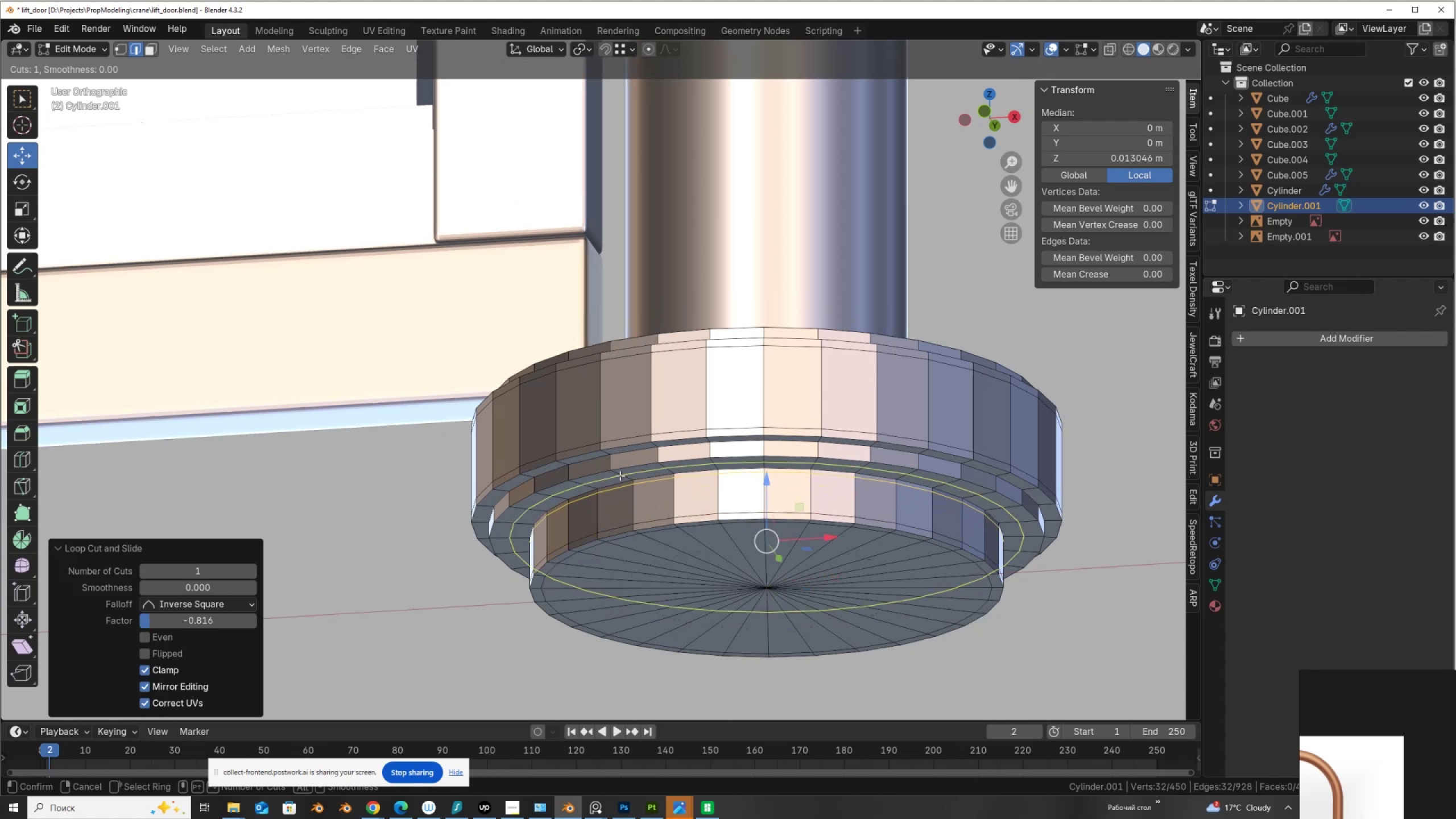 
left_click([620, 475])
 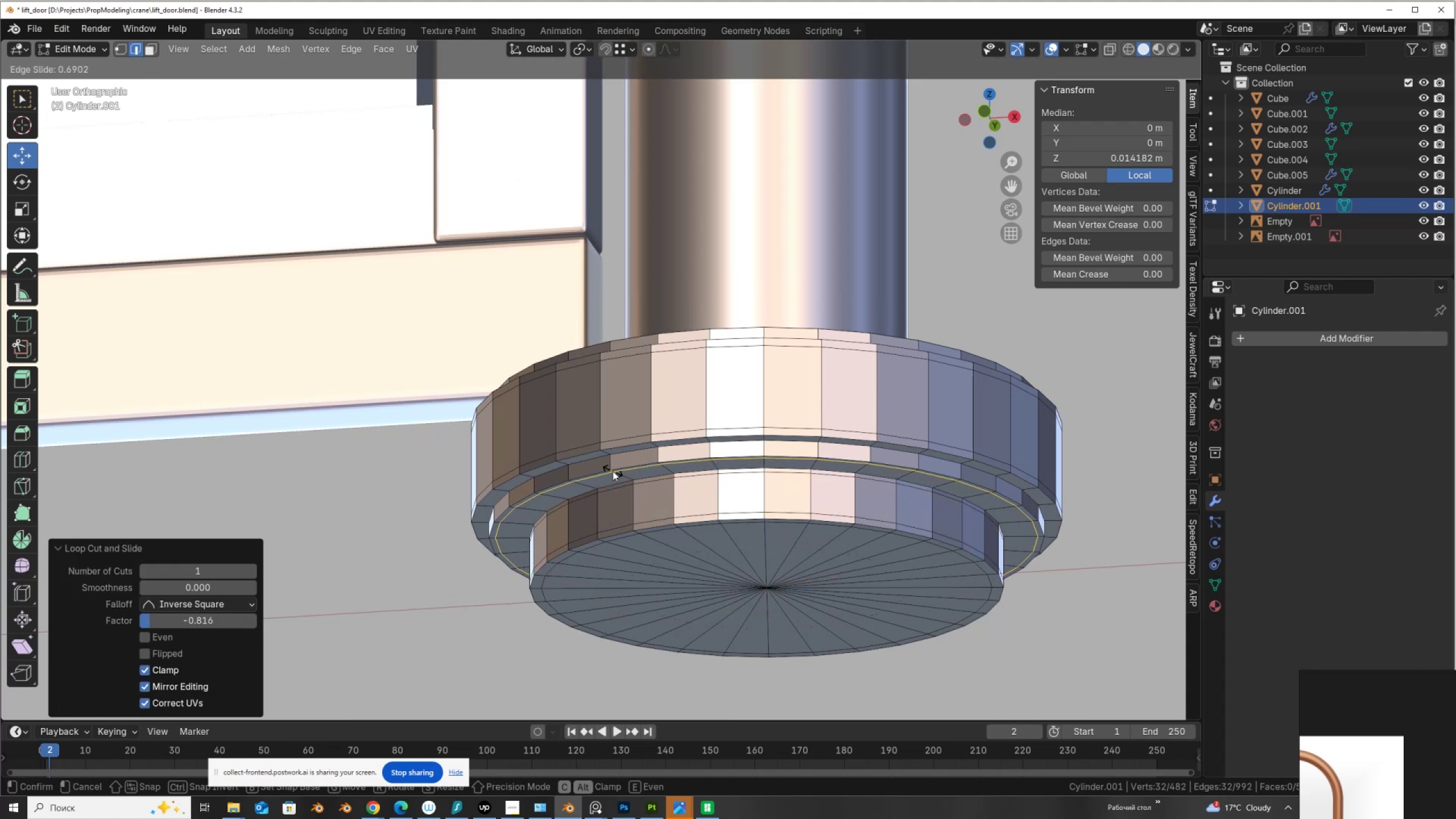 
left_click([613, 471])
 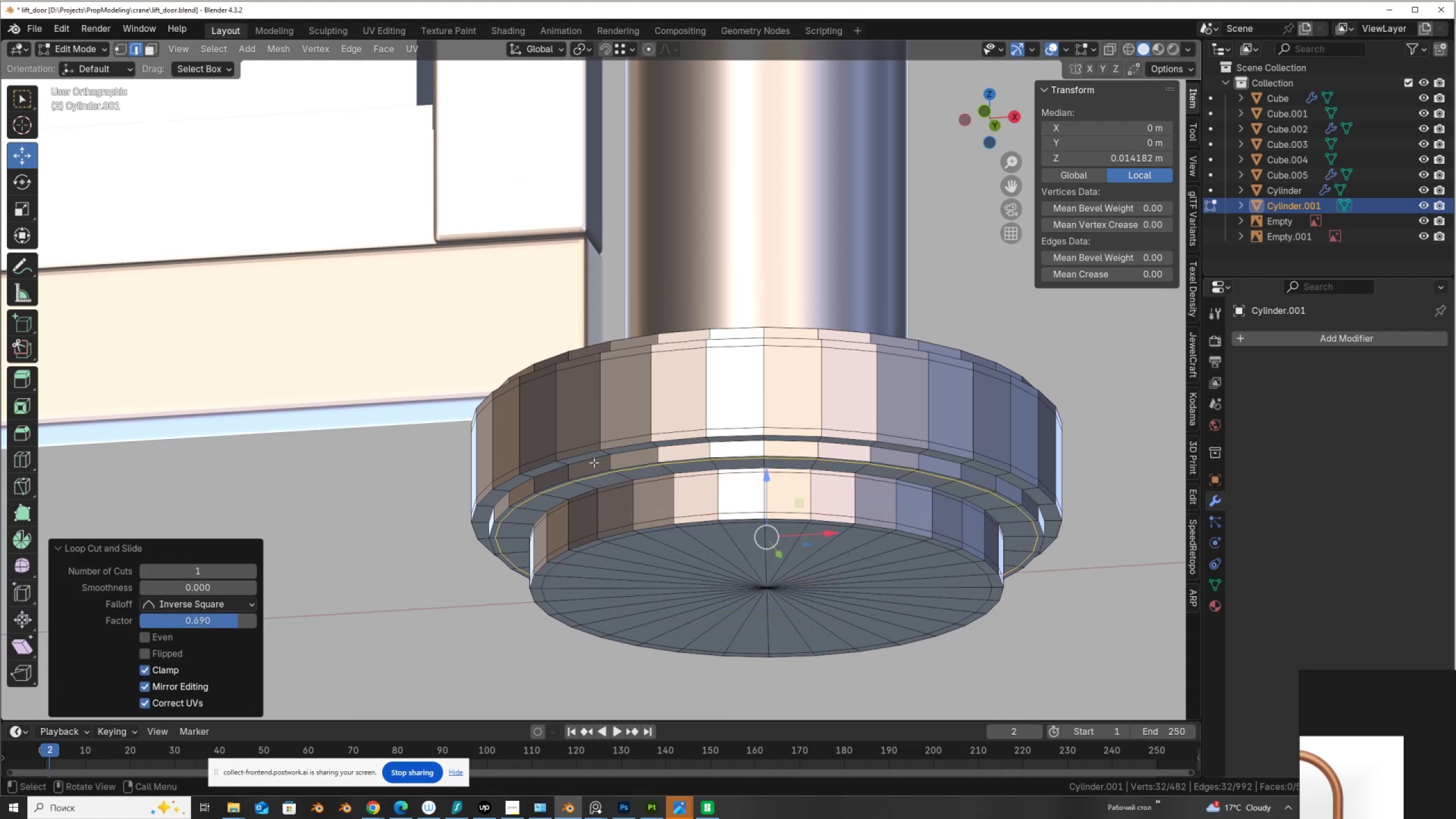 
key(Control+R)
 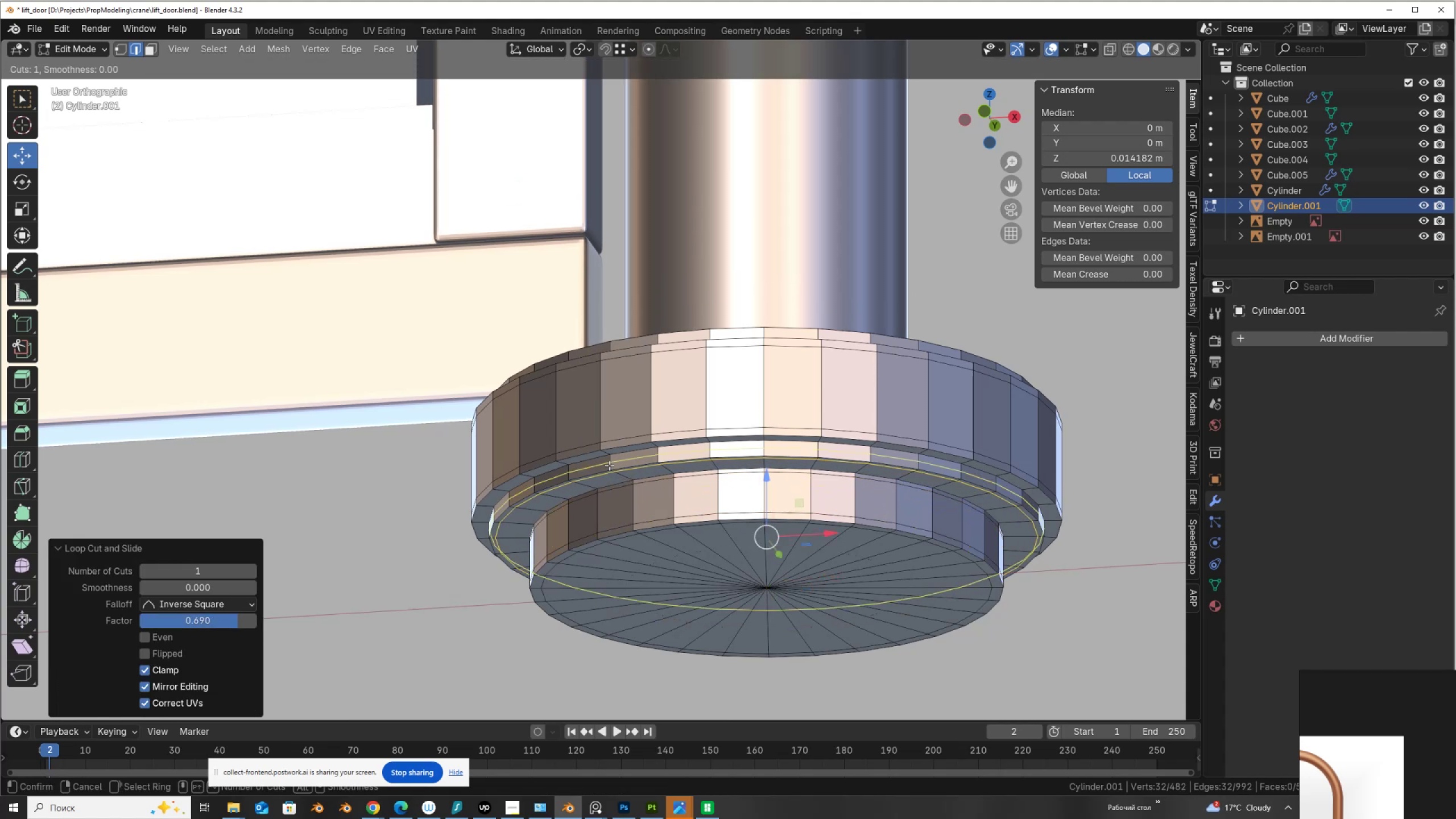 
left_click([609, 465])
 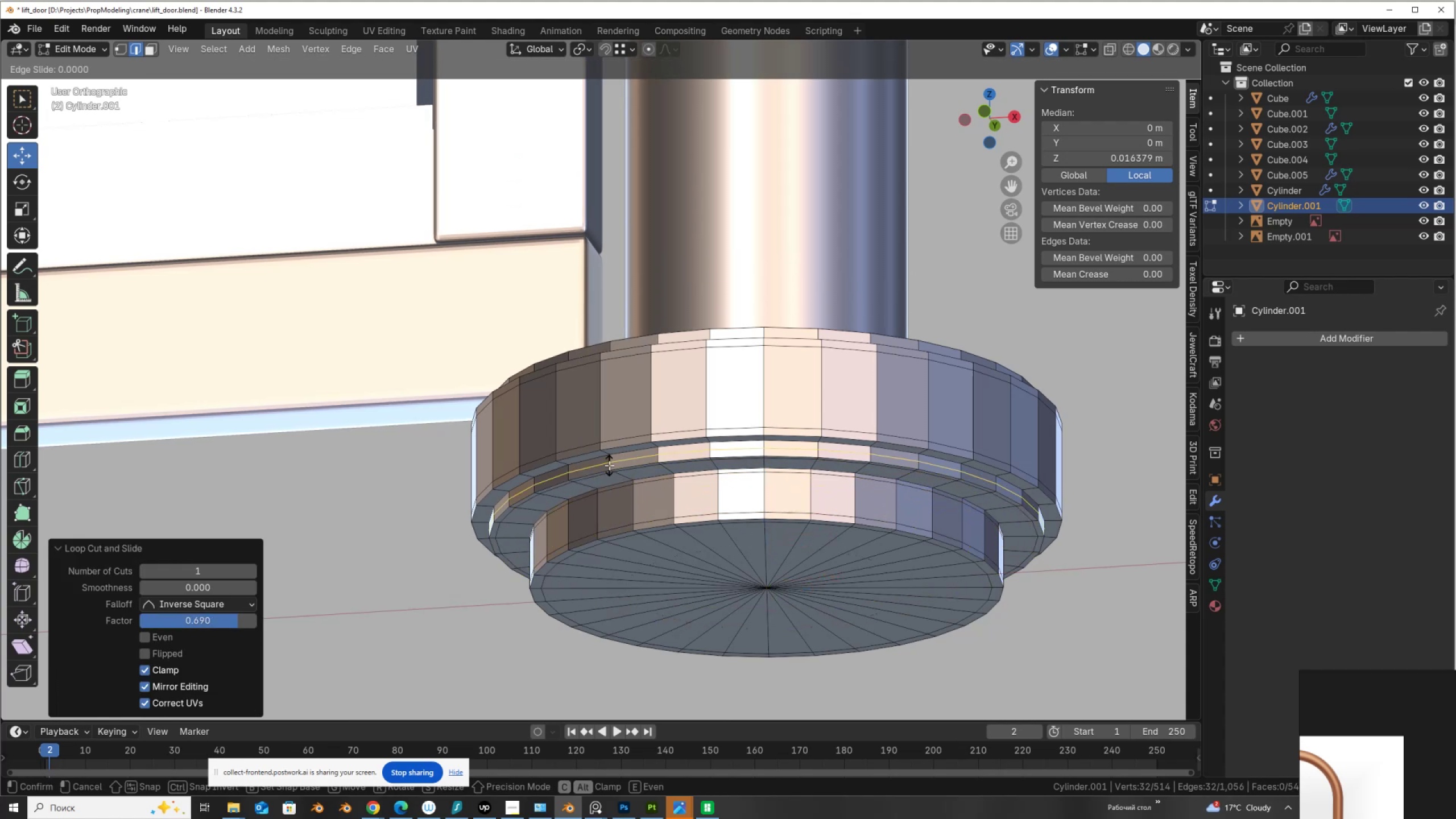 
right_click([609, 465])
 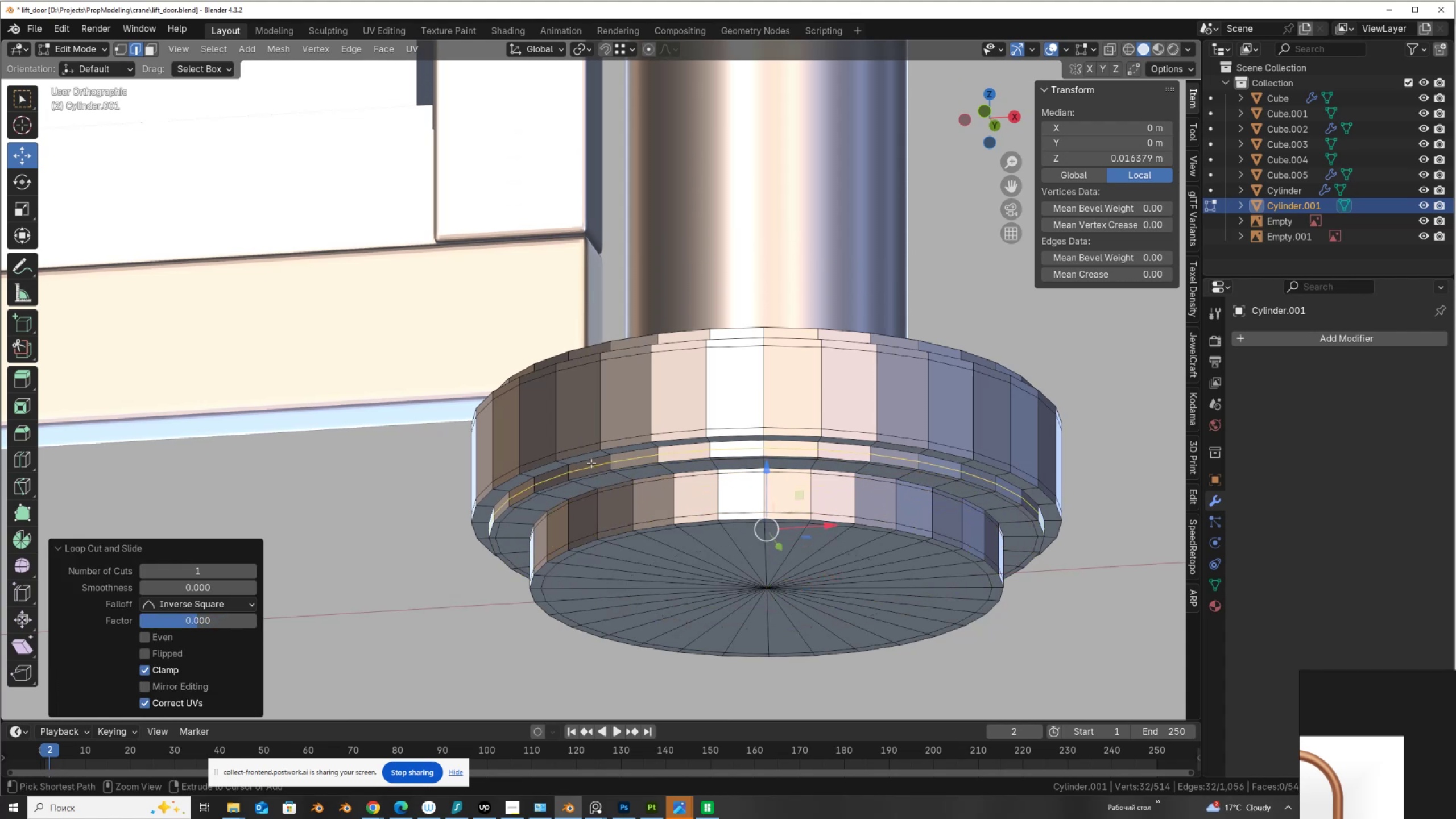 
key(Control+R)
 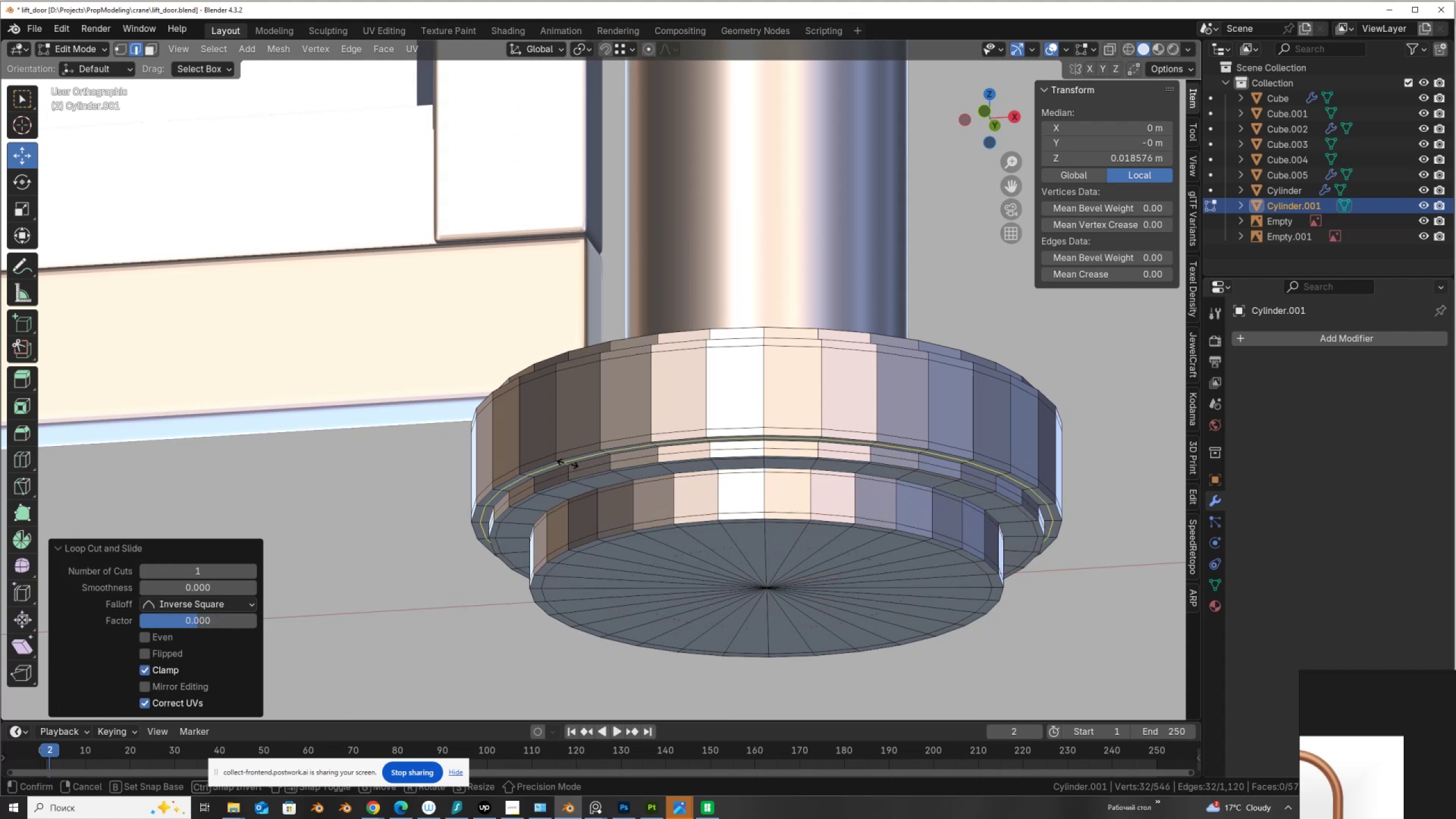 
left_click([568, 464])
 